 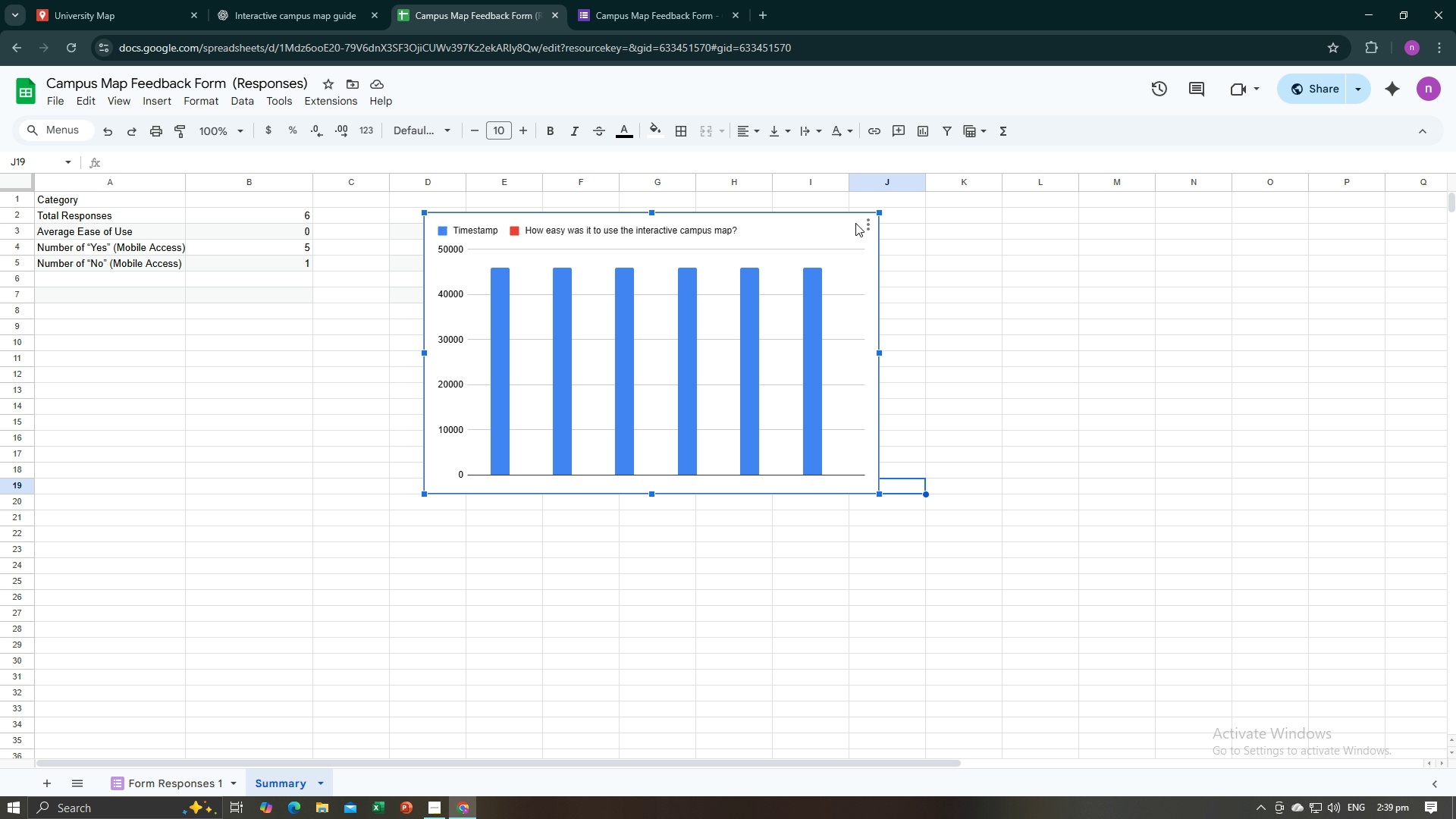 
left_click([868, 338])
 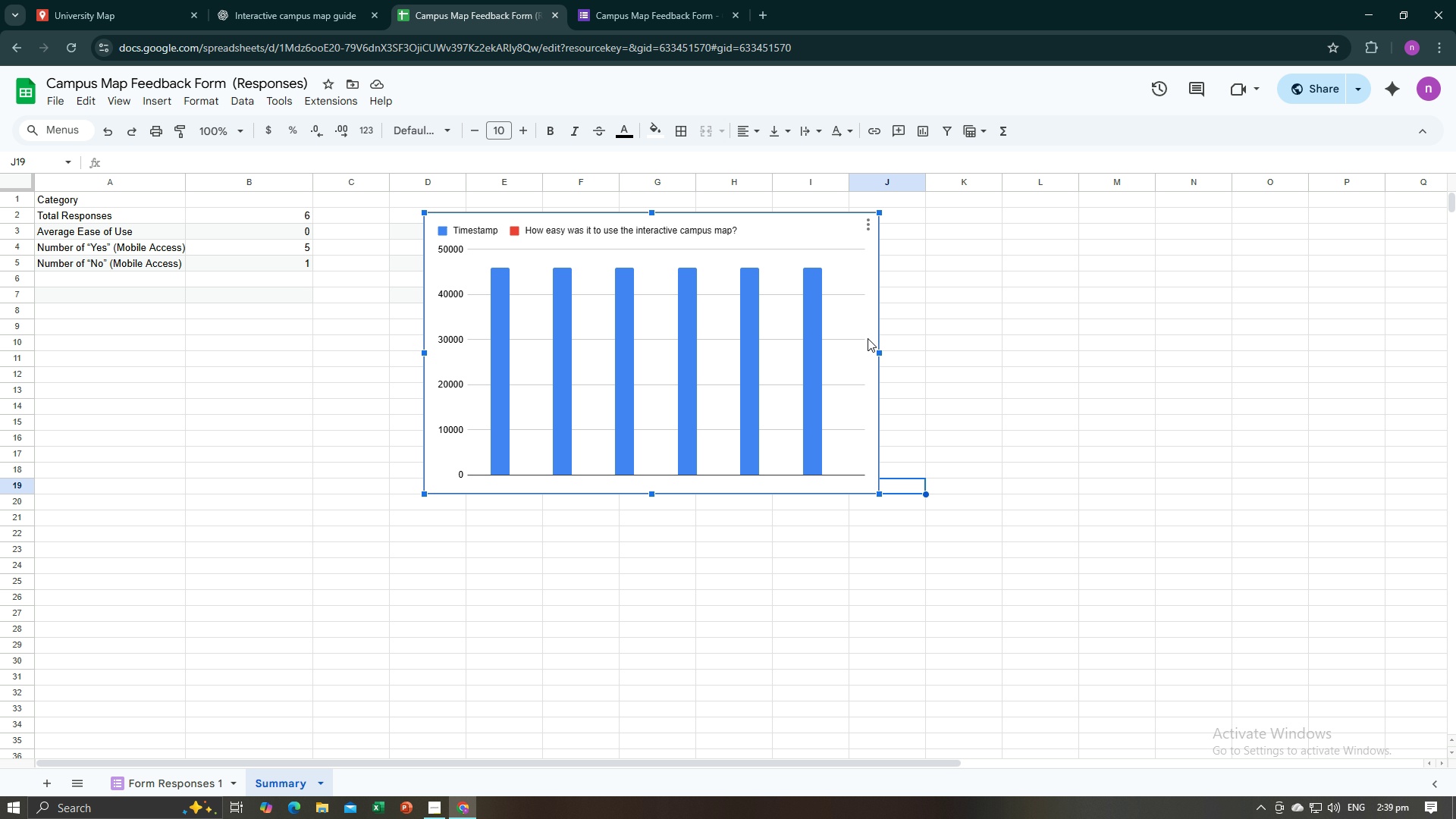 
right_click([868, 338])
 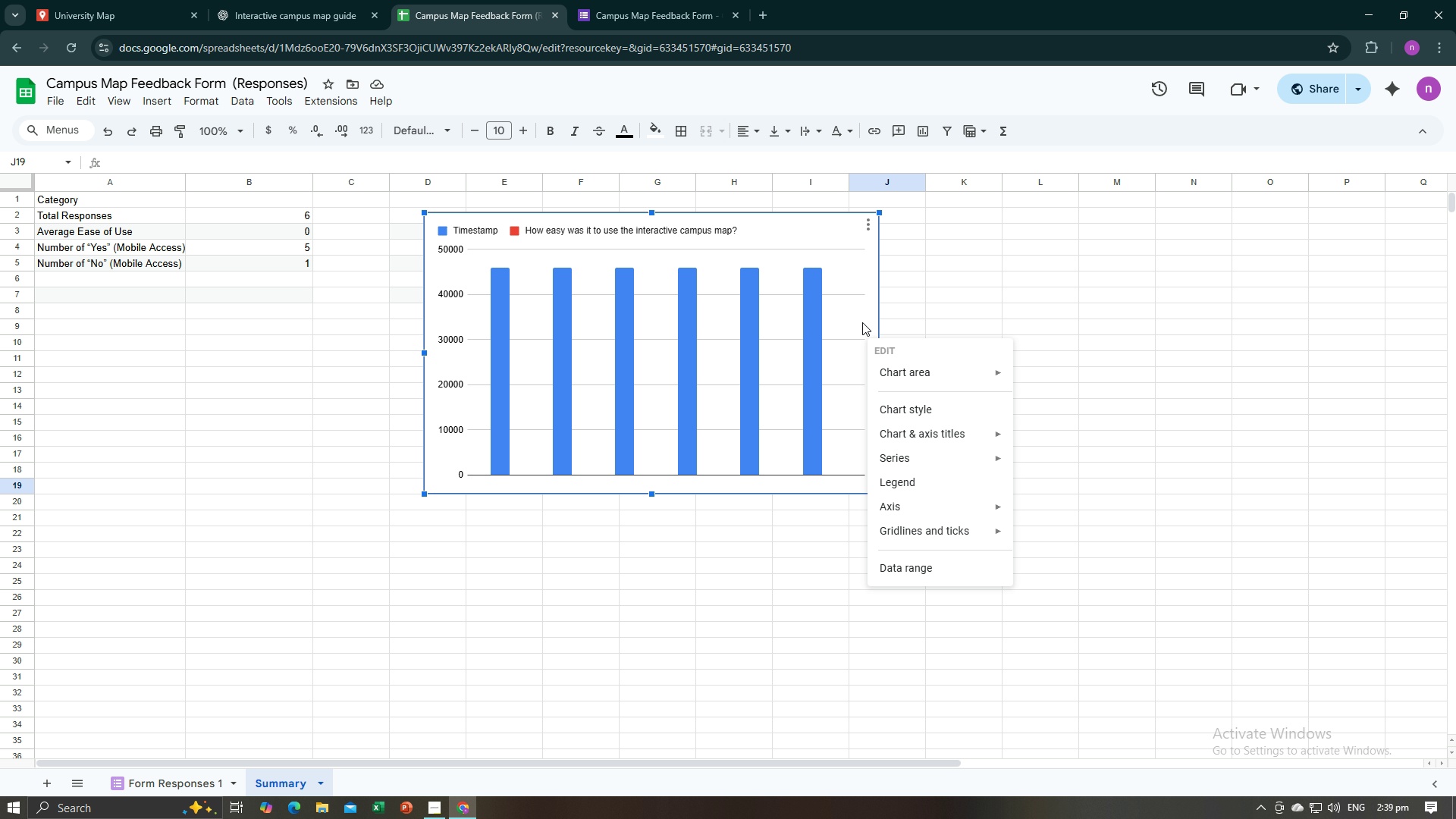 
double_click([863, 312])
 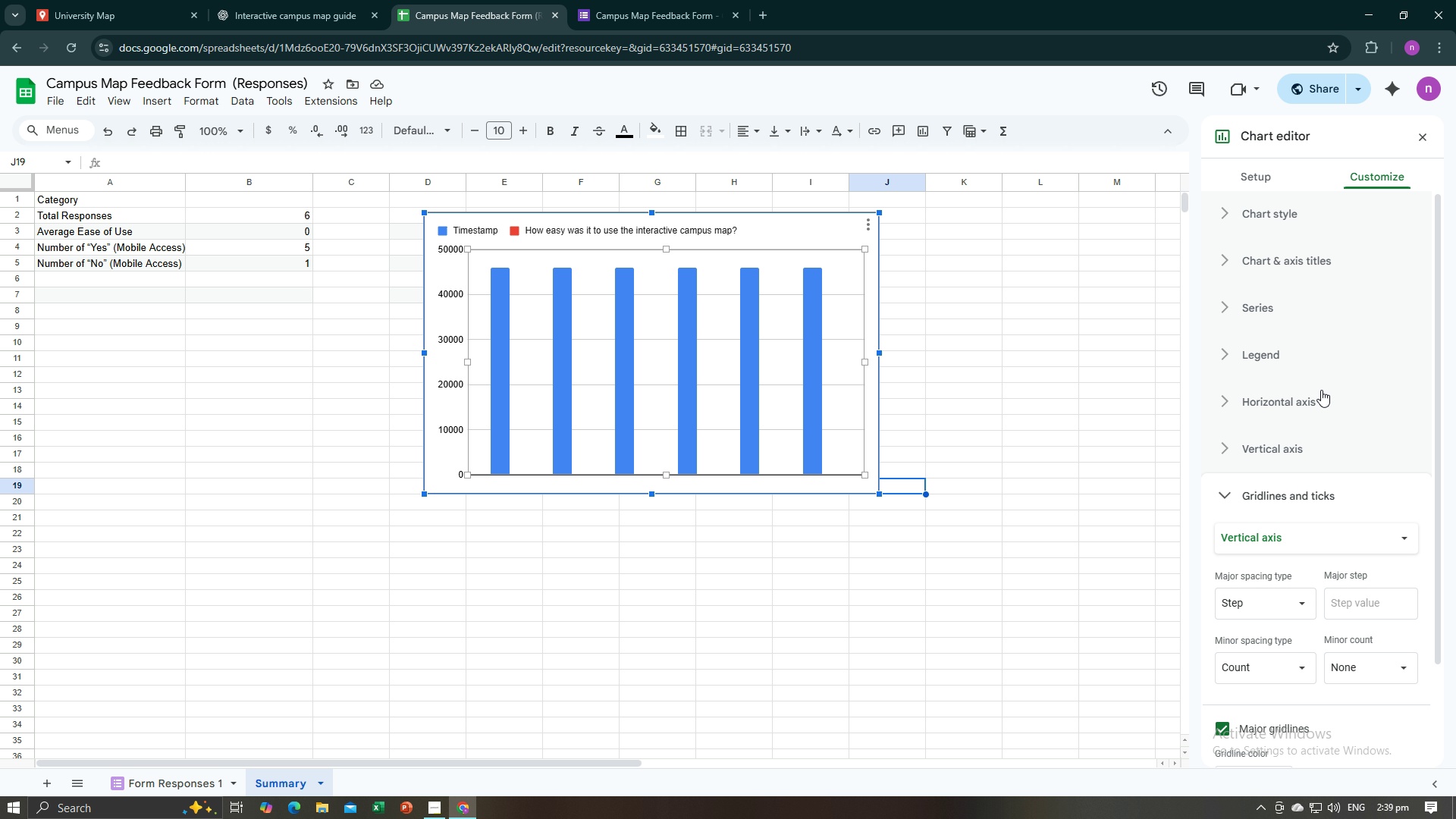 
scroll: coordinate [1294, 564], scroll_direction: down, amount: 5.0
 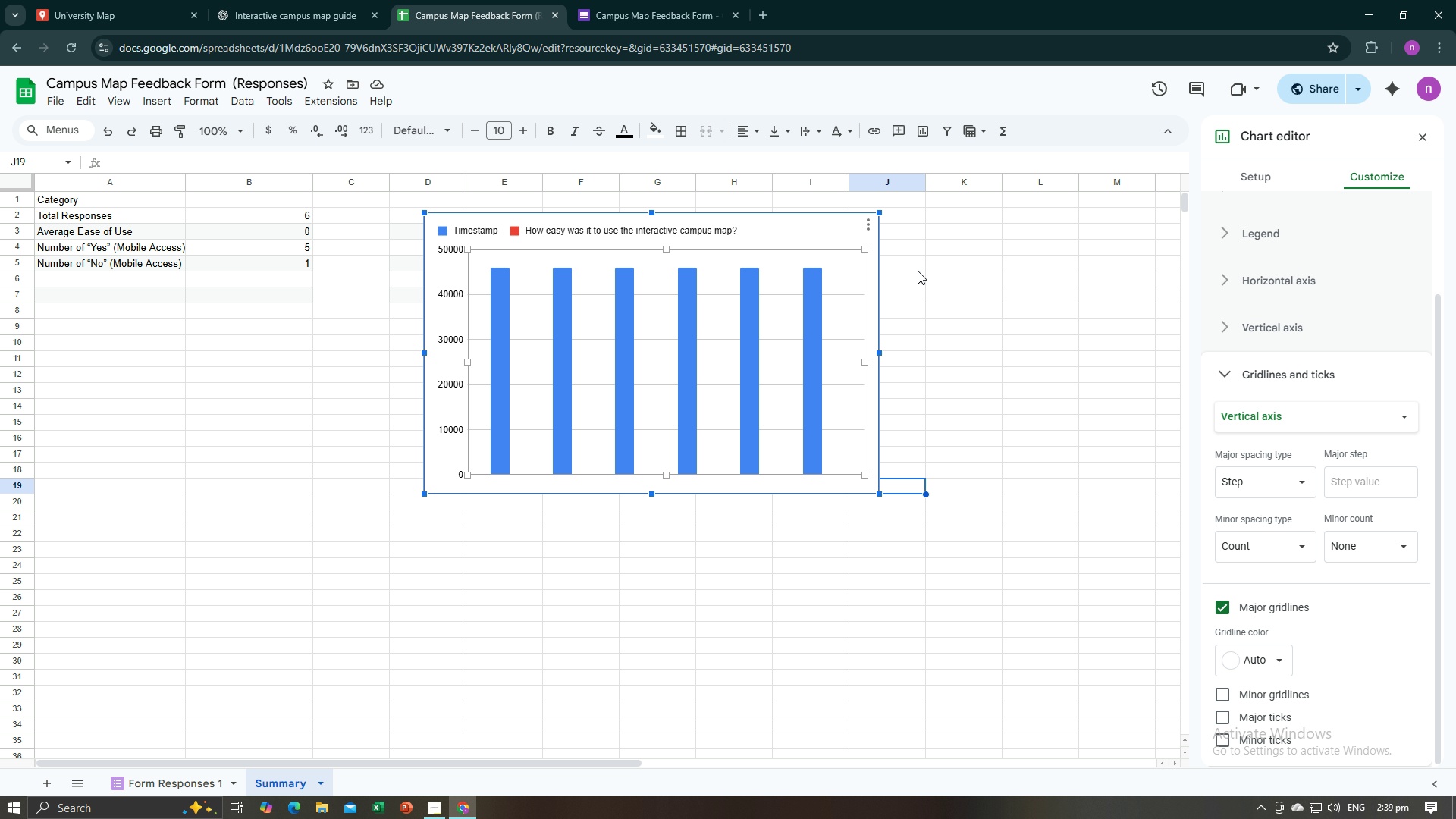 
left_click([945, 290])
 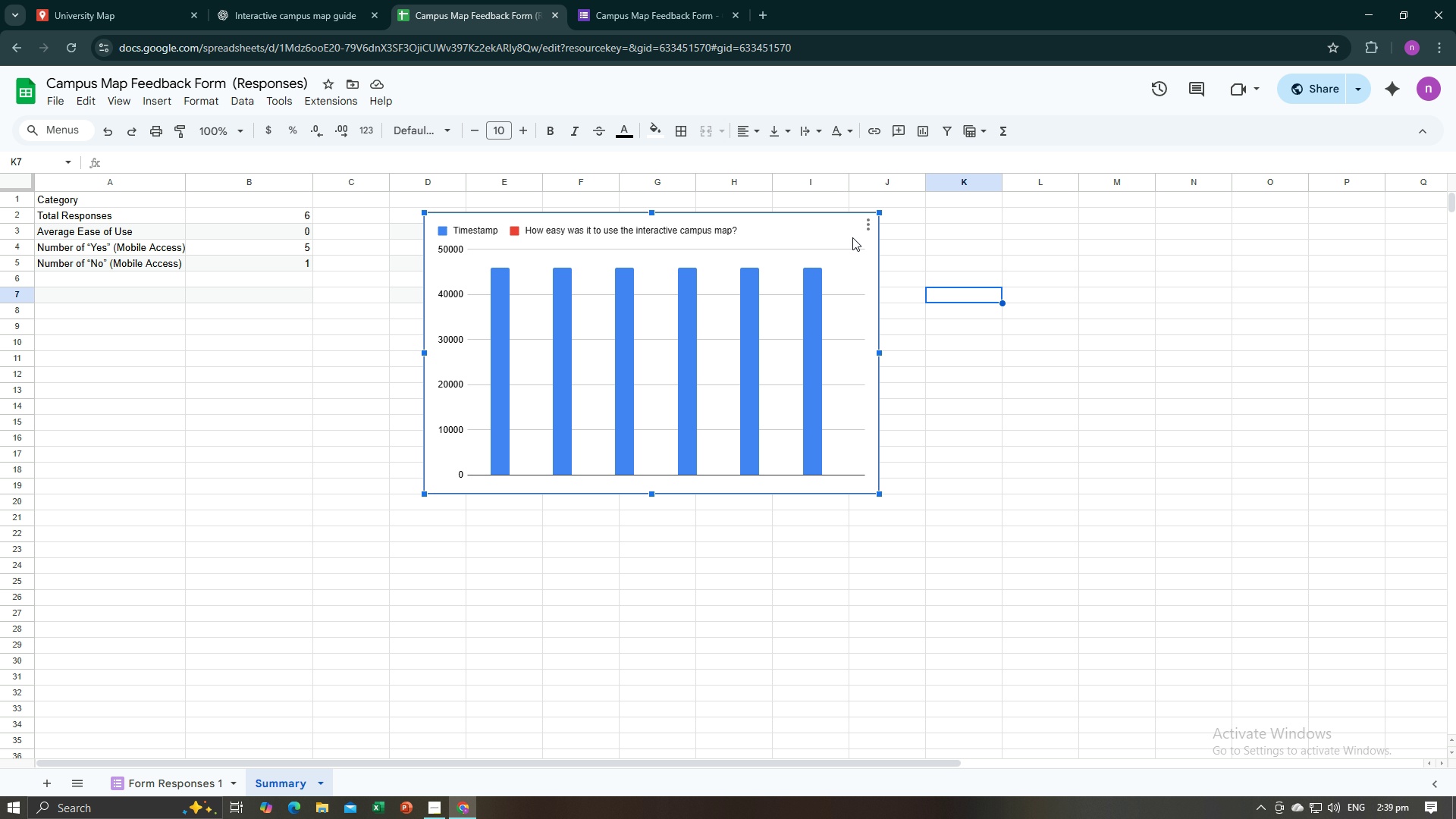 
left_click([852, 237])
 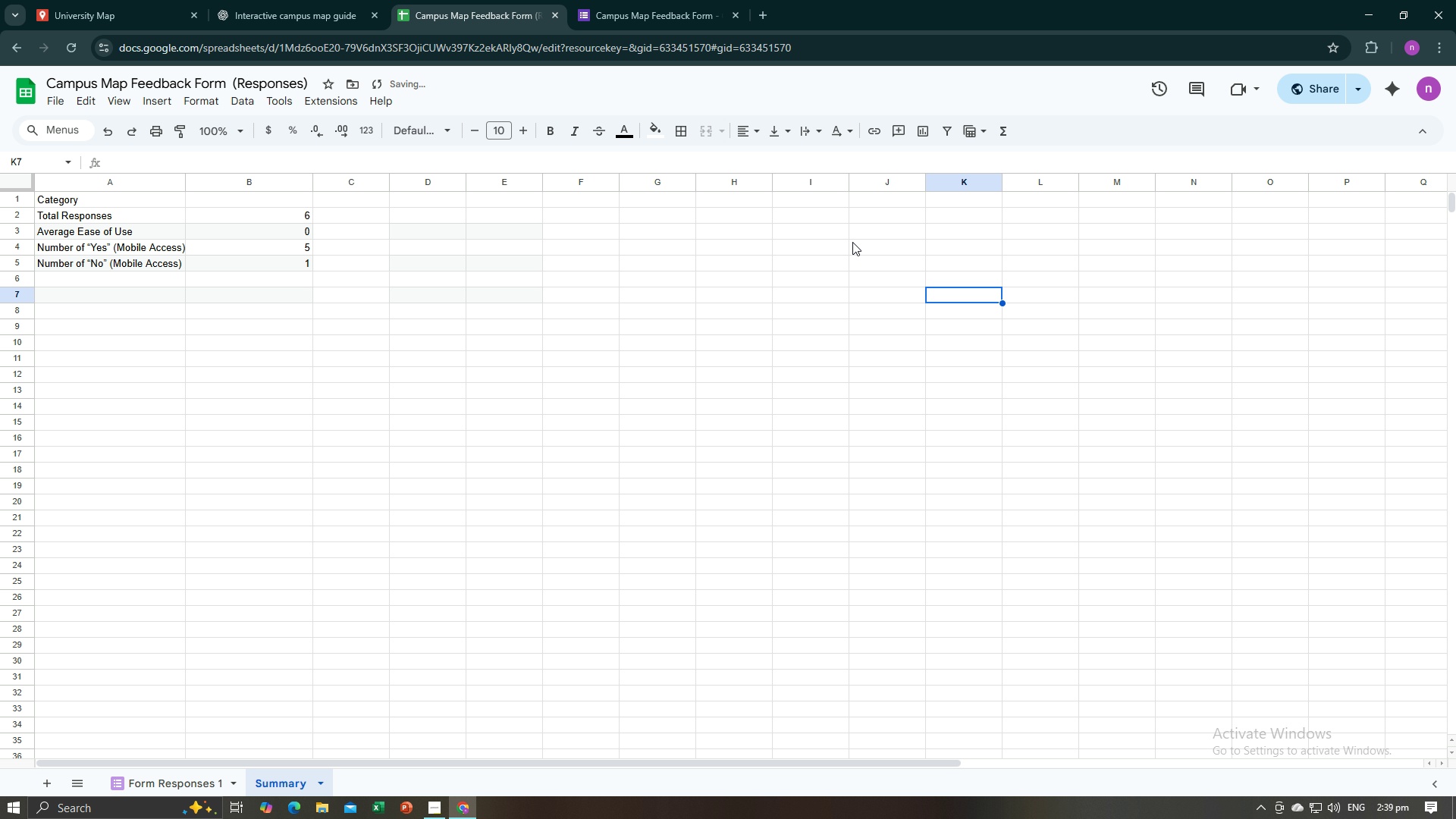 
key(Backspace)
 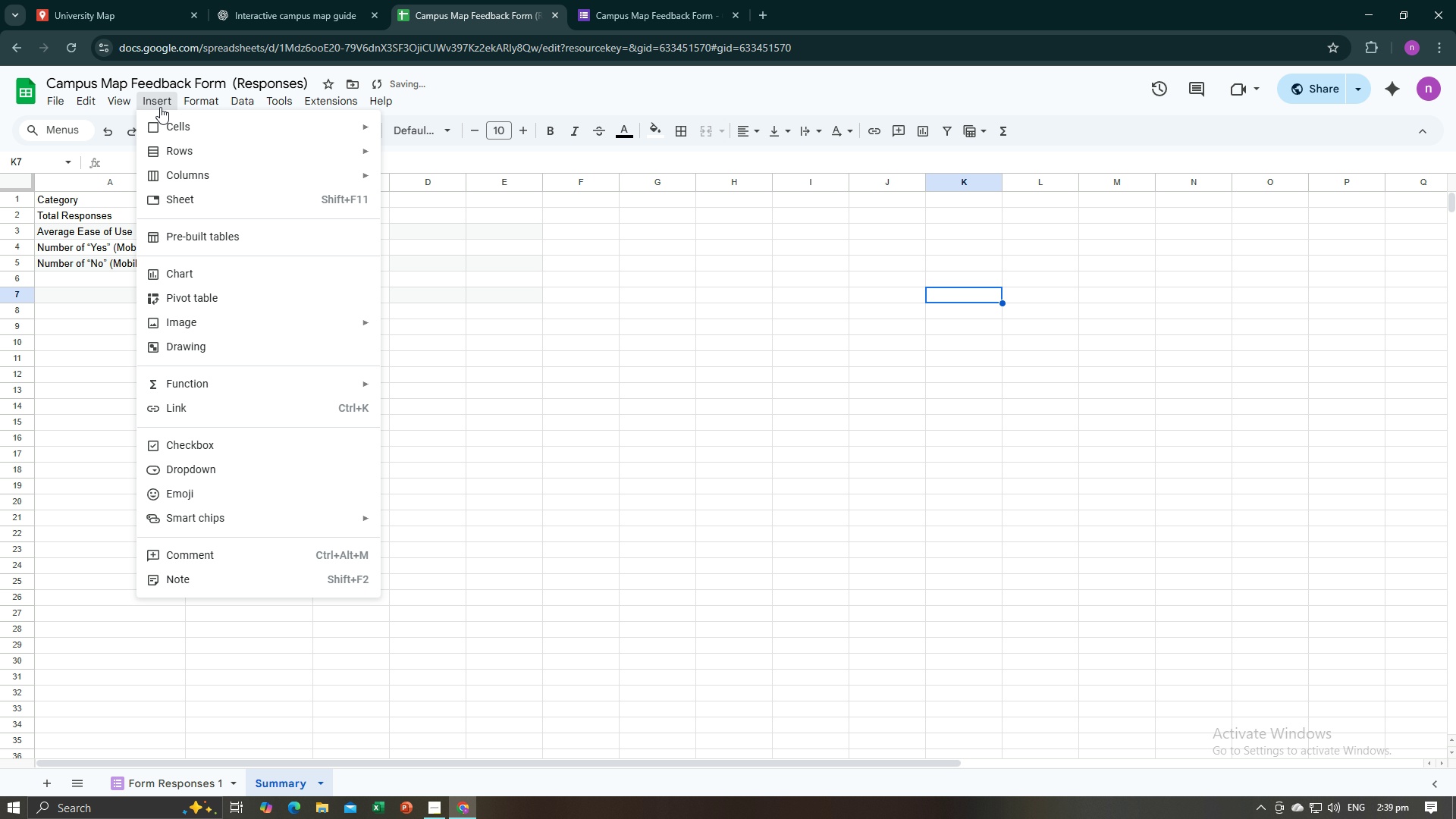 
left_click([160, 107])
 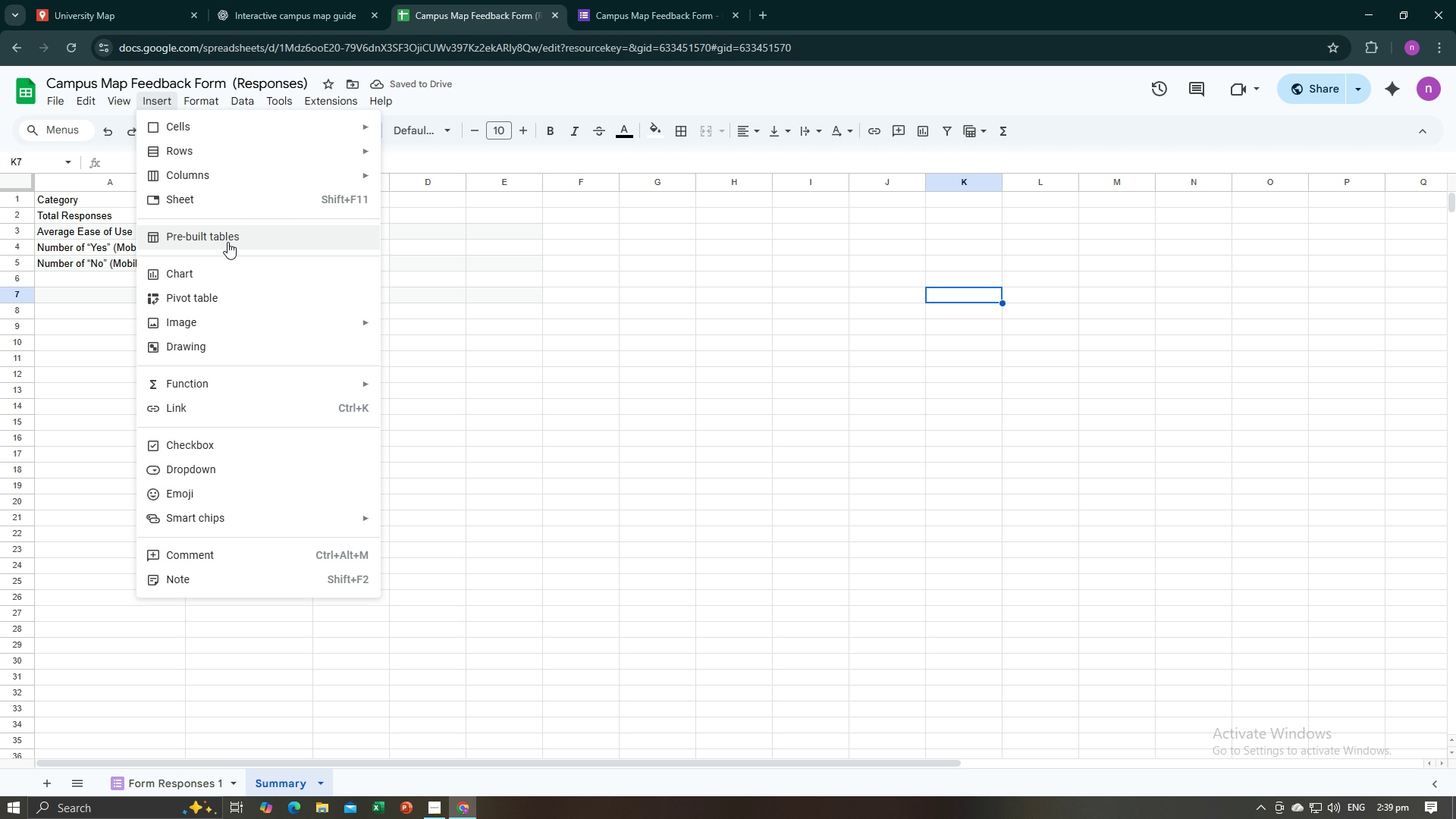 
left_click([236, 279])
 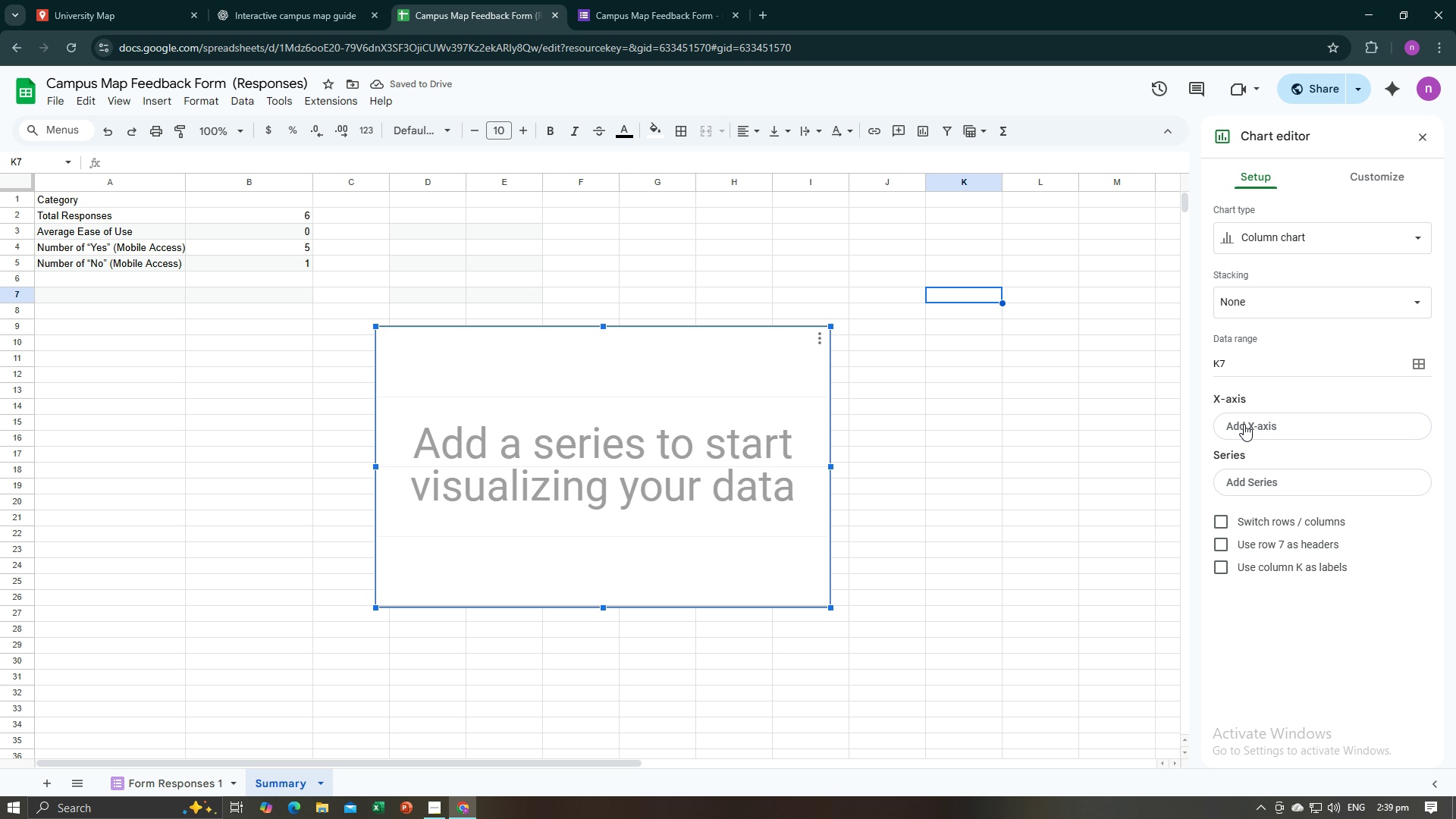 
left_click([1244, 424])
 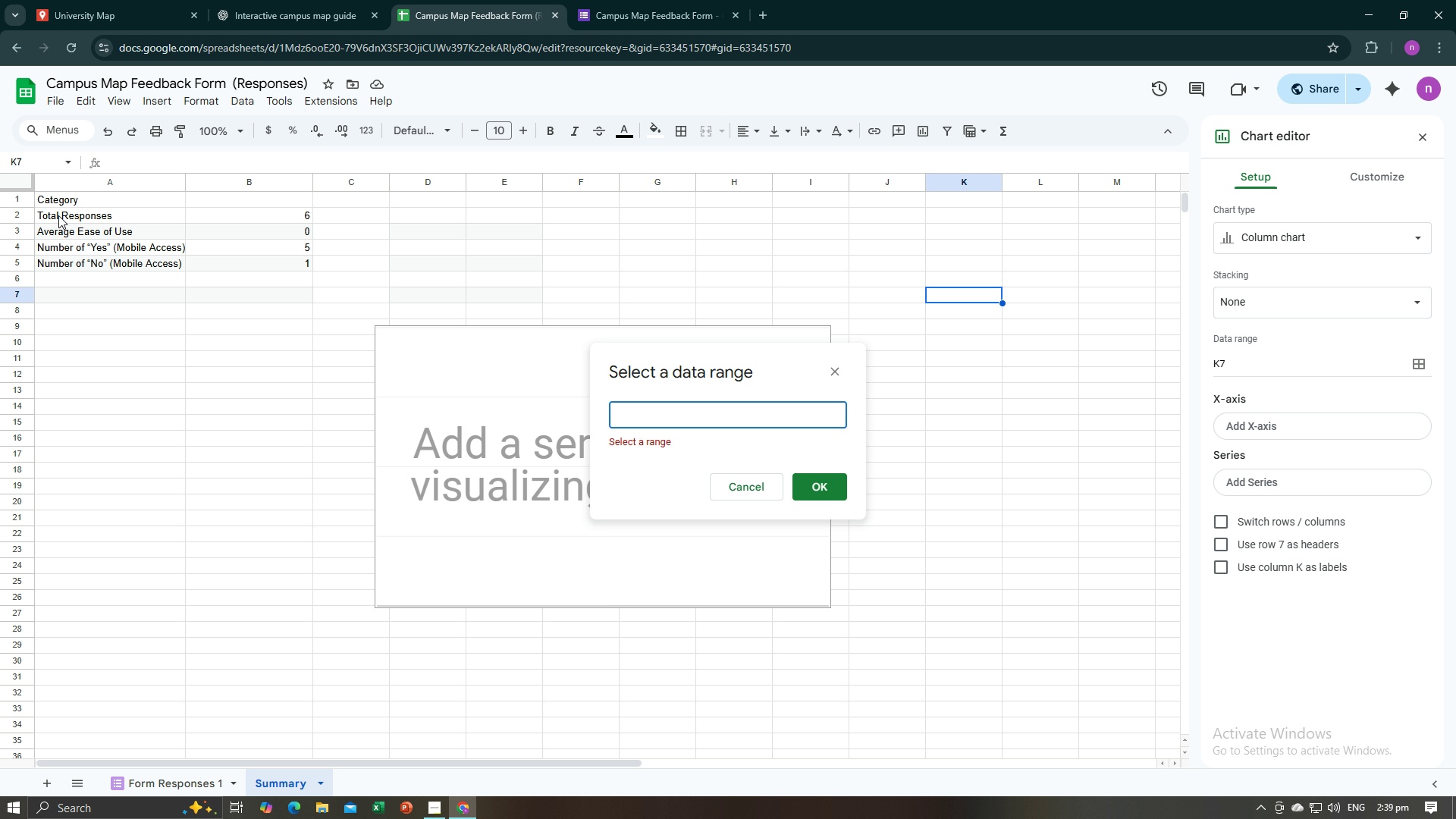 
left_click_drag(start_coordinate=[58, 215], to_coordinate=[240, 268])
 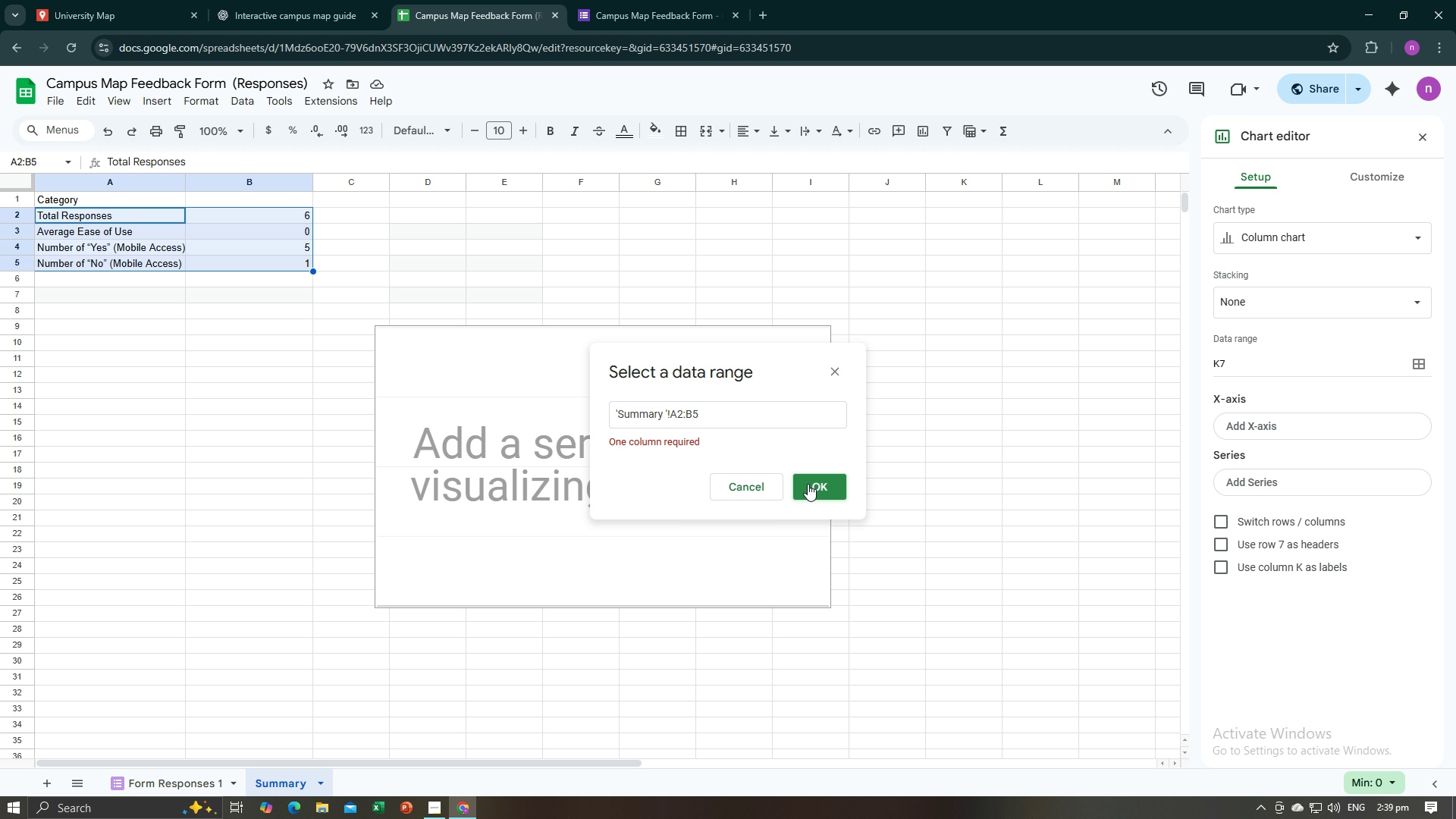 
left_click([813, 483])
 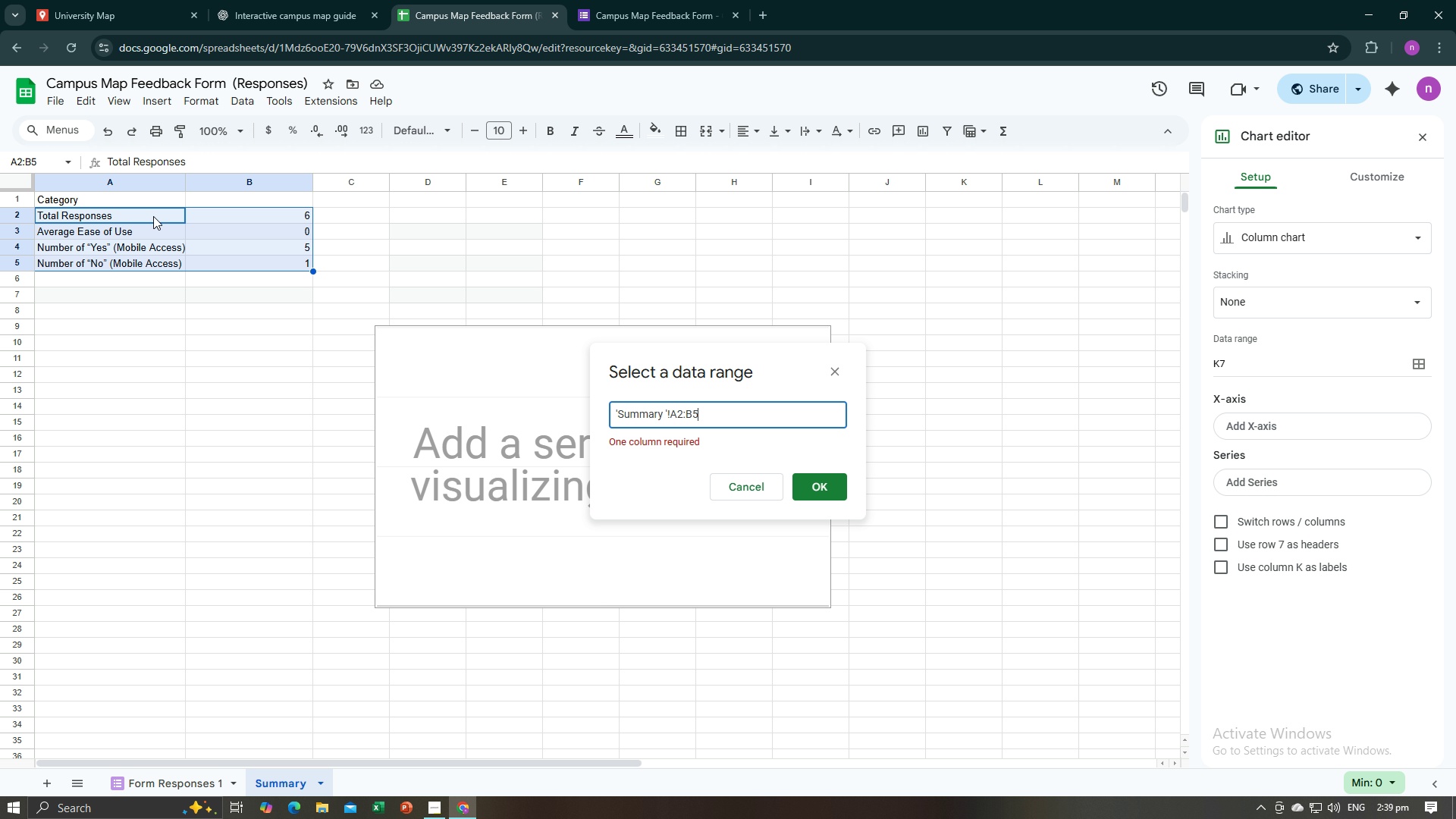 
left_click([212, 218])
 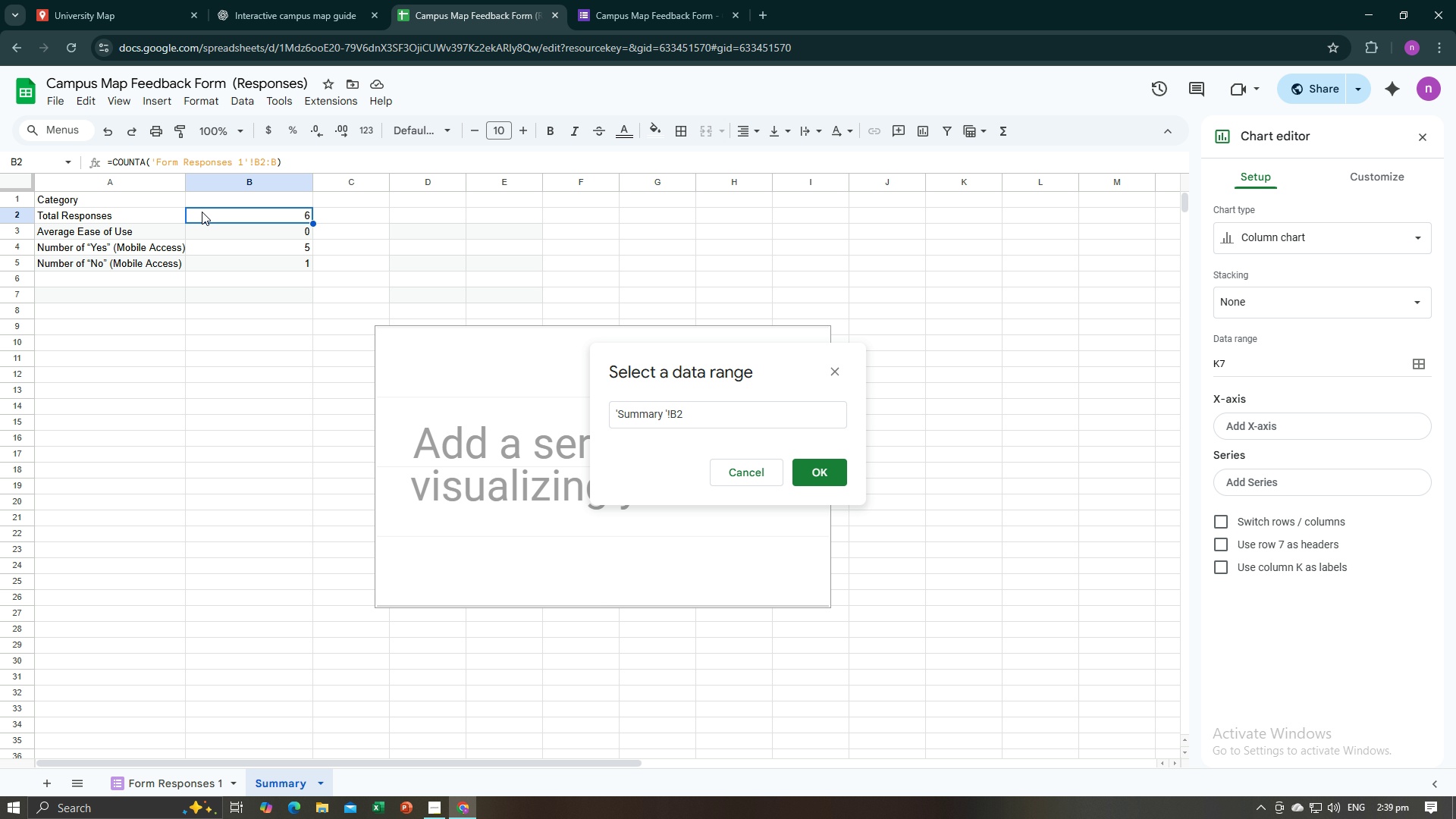 
left_click_drag(start_coordinate=[202, 212], to_coordinate=[246, 260])
 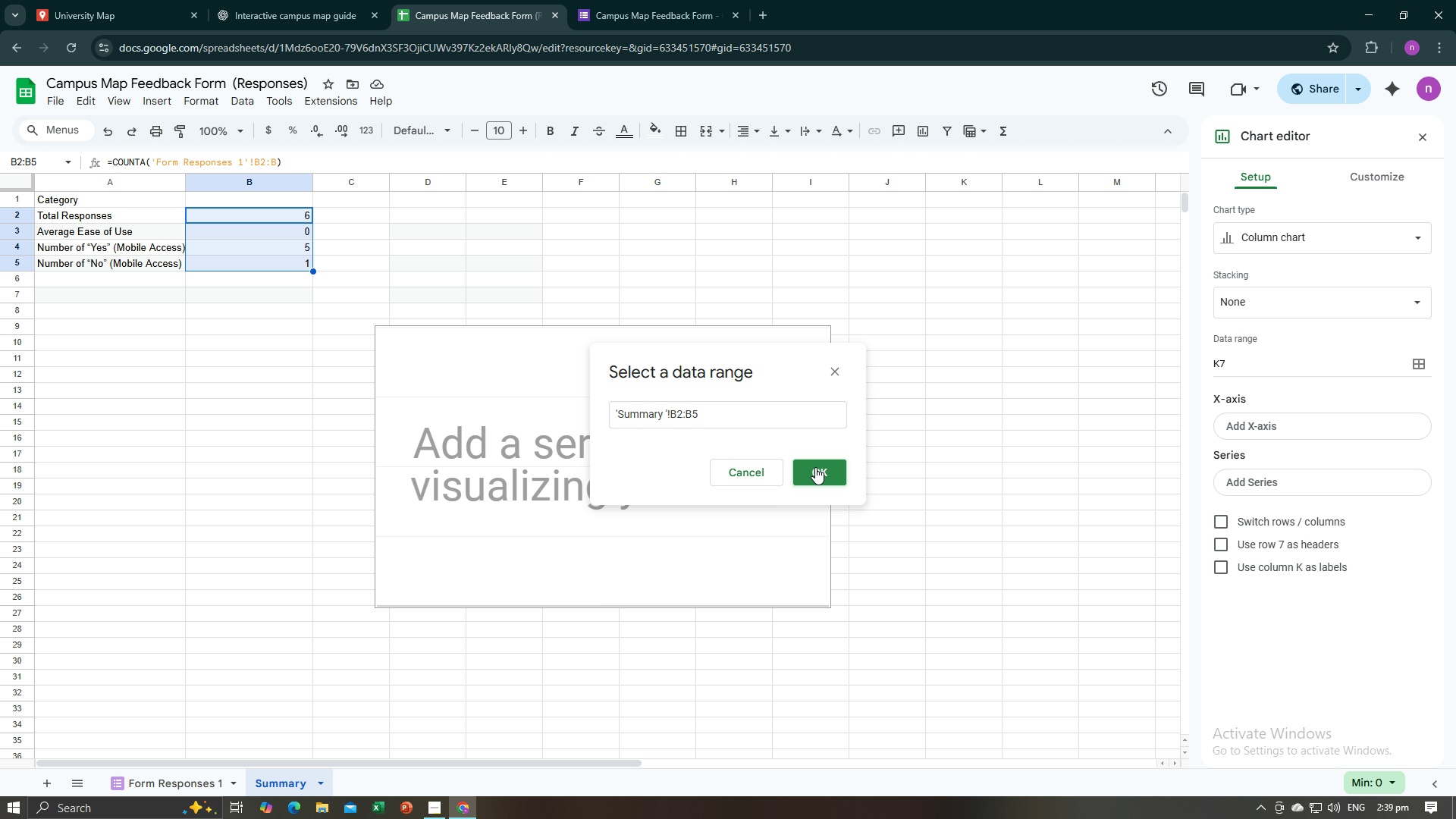 
left_click([815, 467])
 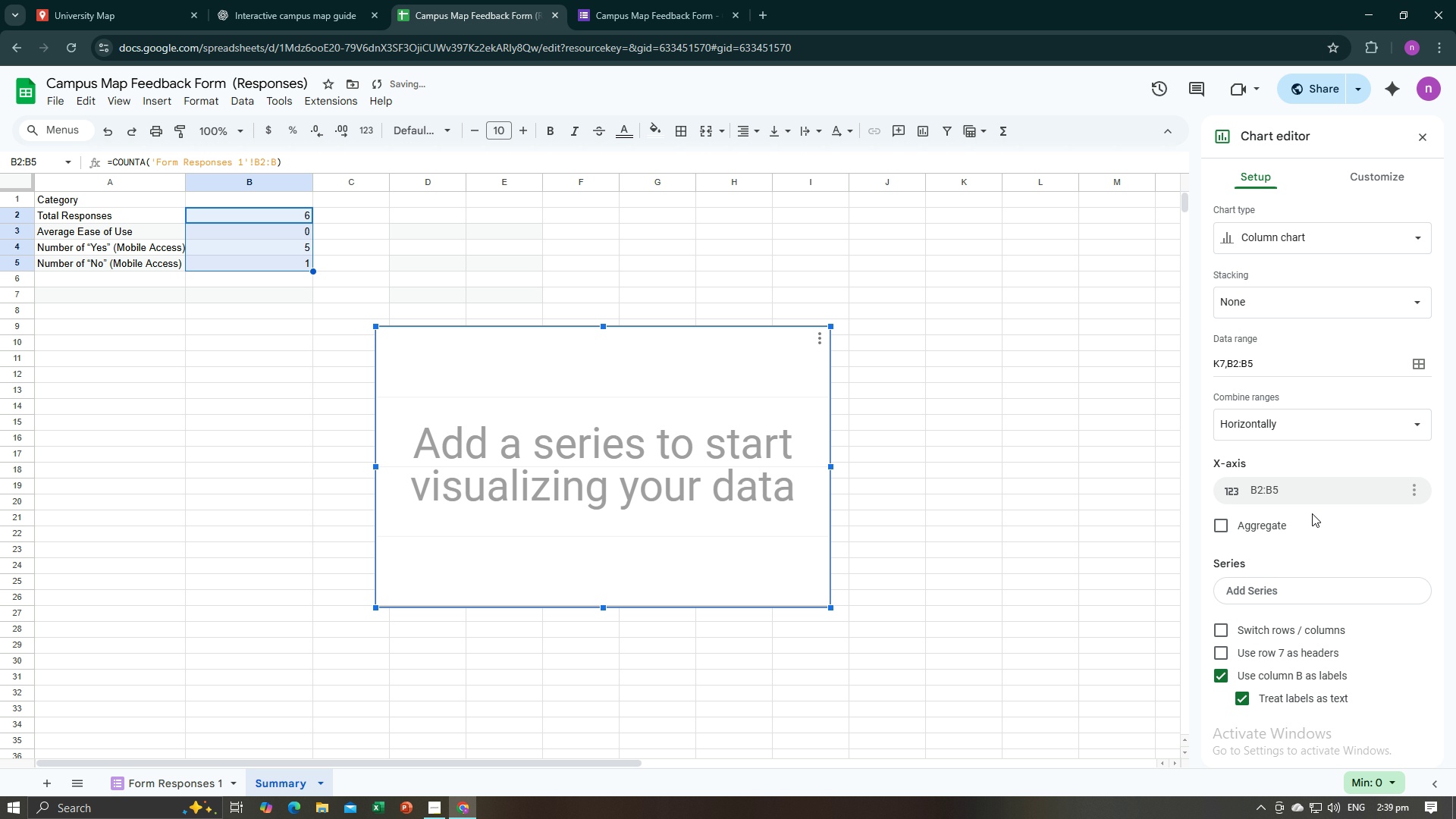 
scroll: coordinate [1292, 527], scroll_direction: down, amount: 2.0
 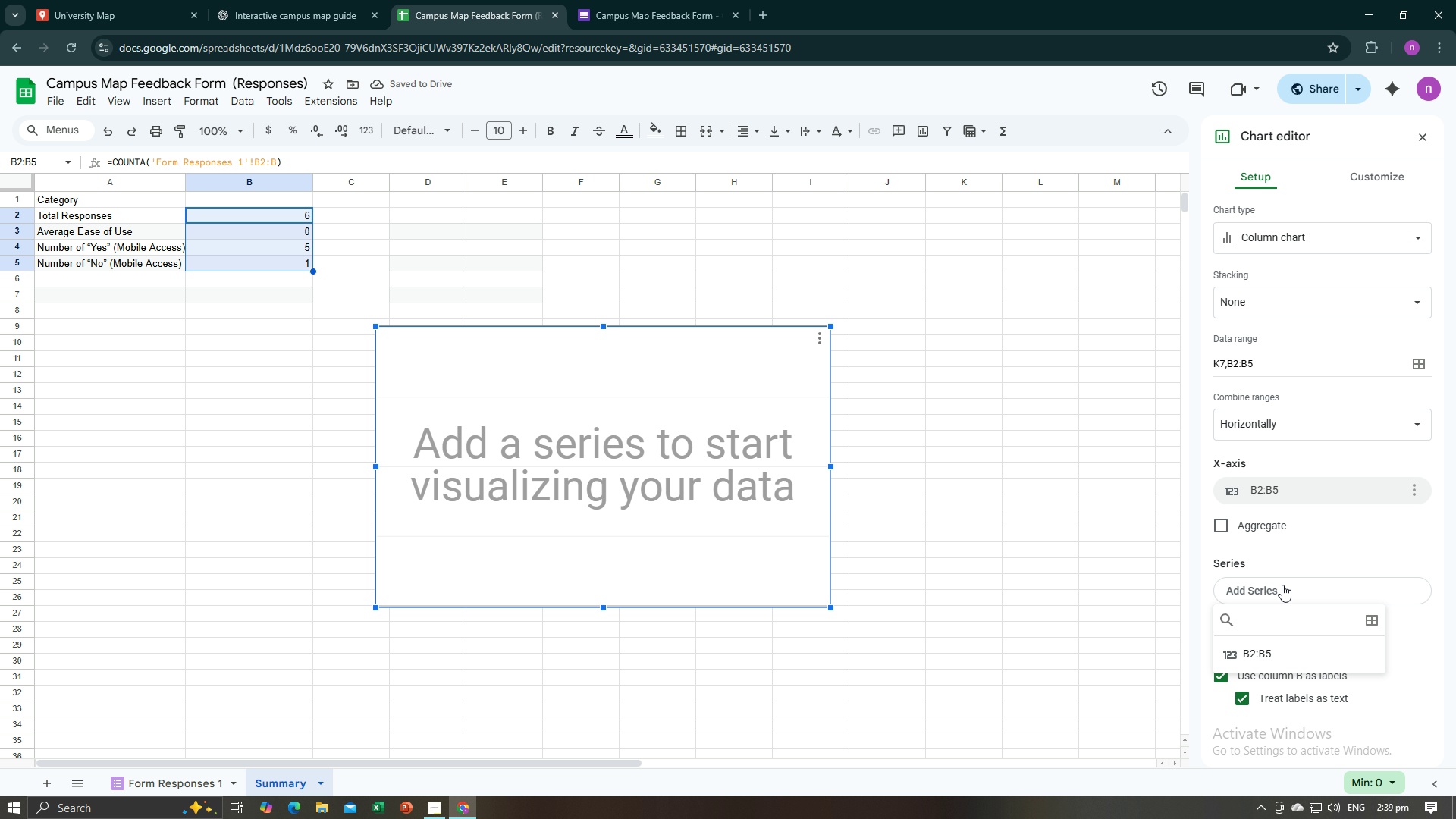 
left_click([1282, 585])
 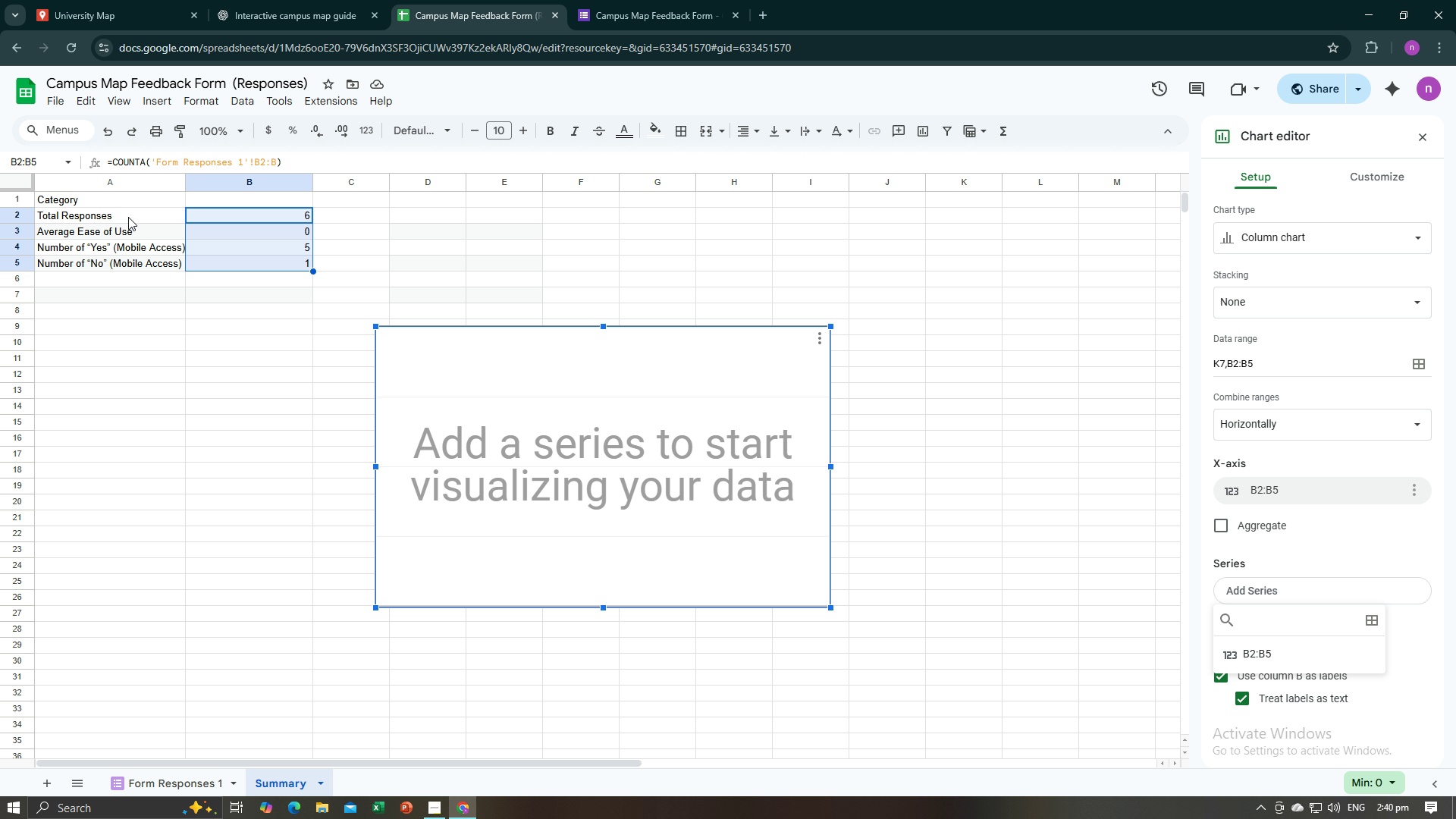 
left_click_drag(start_coordinate=[118, 211], to_coordinate=[142, 262])
 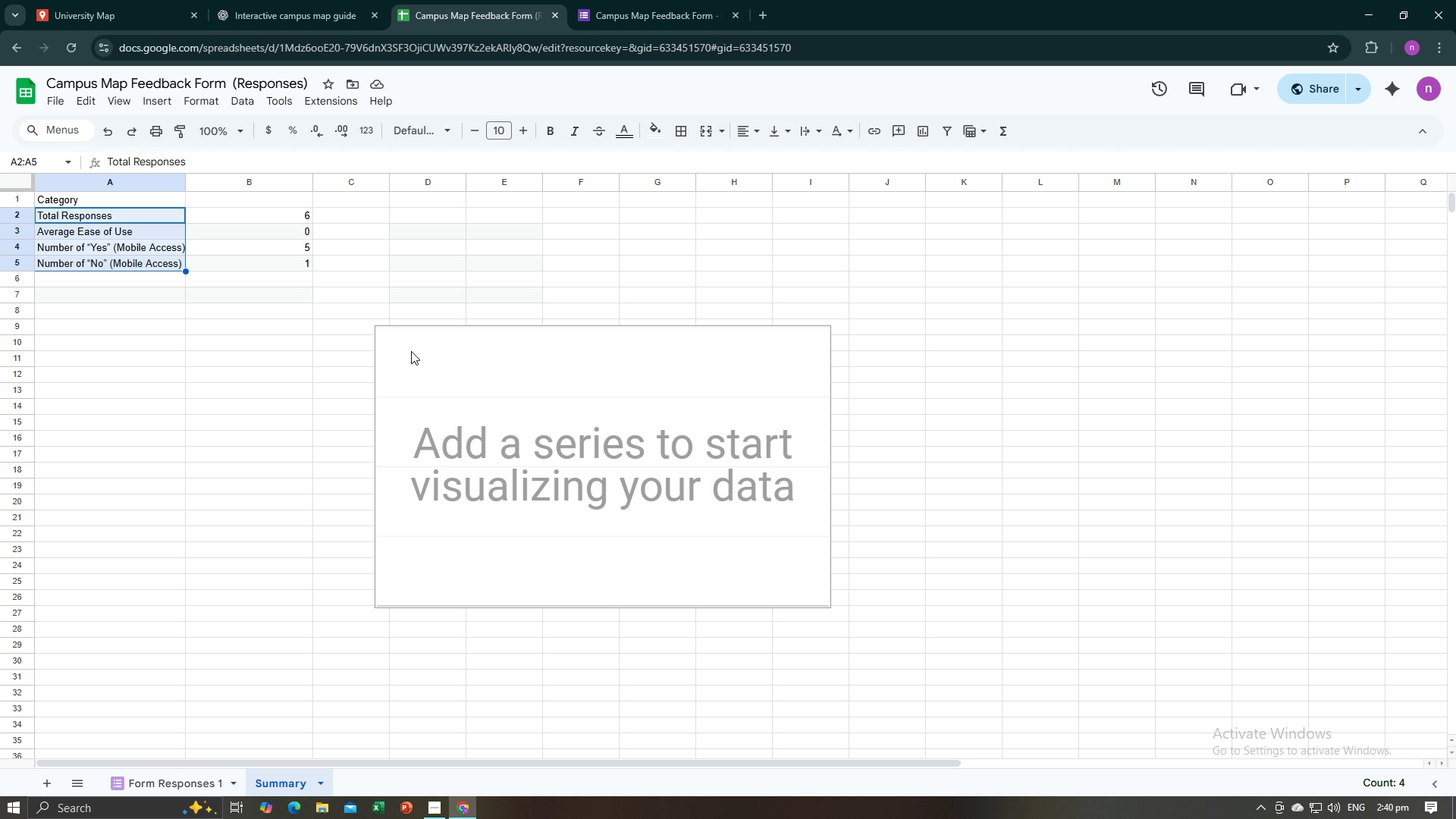 
left_click([497, 382])
 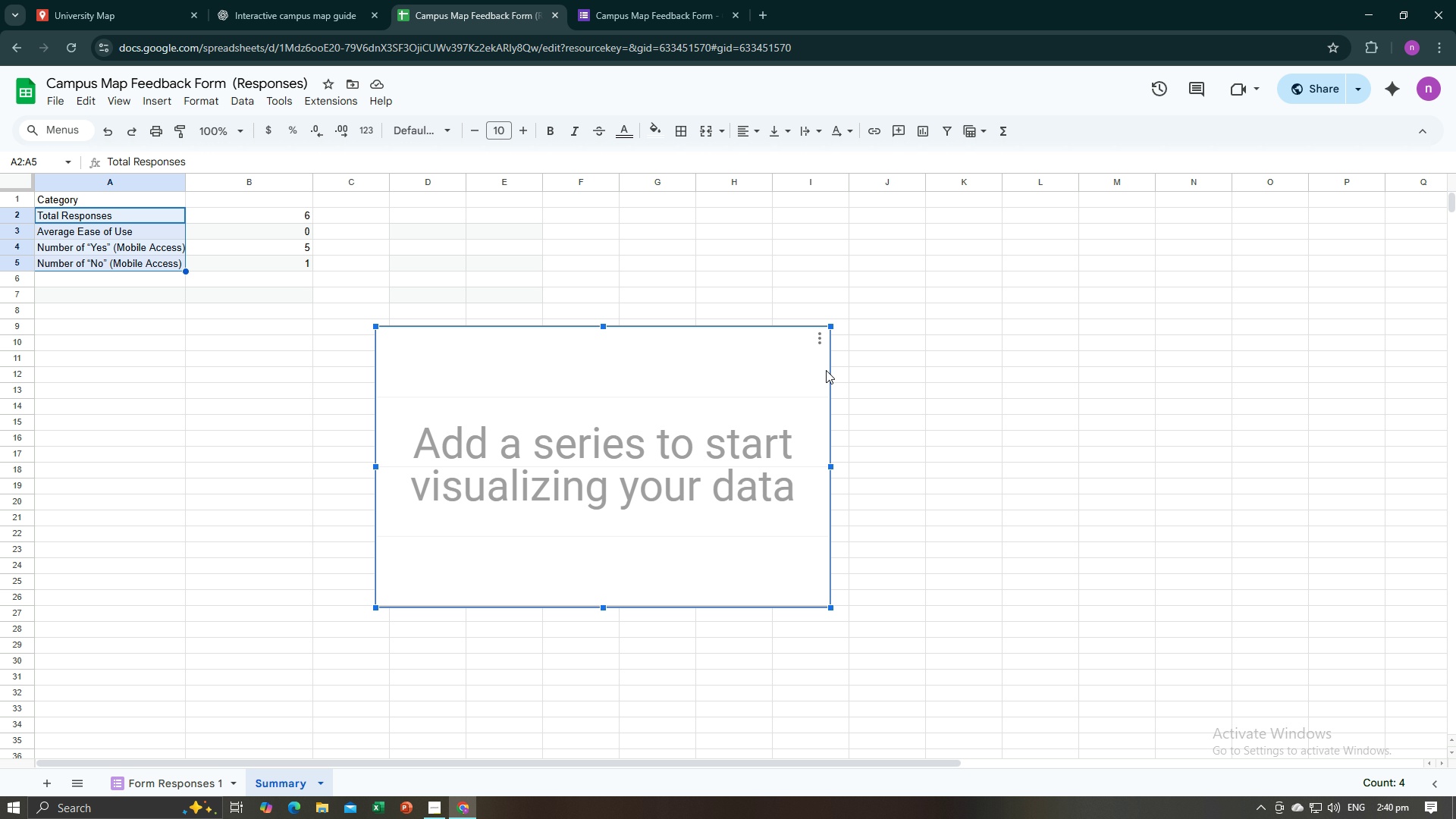 
double_click([817, 373])
 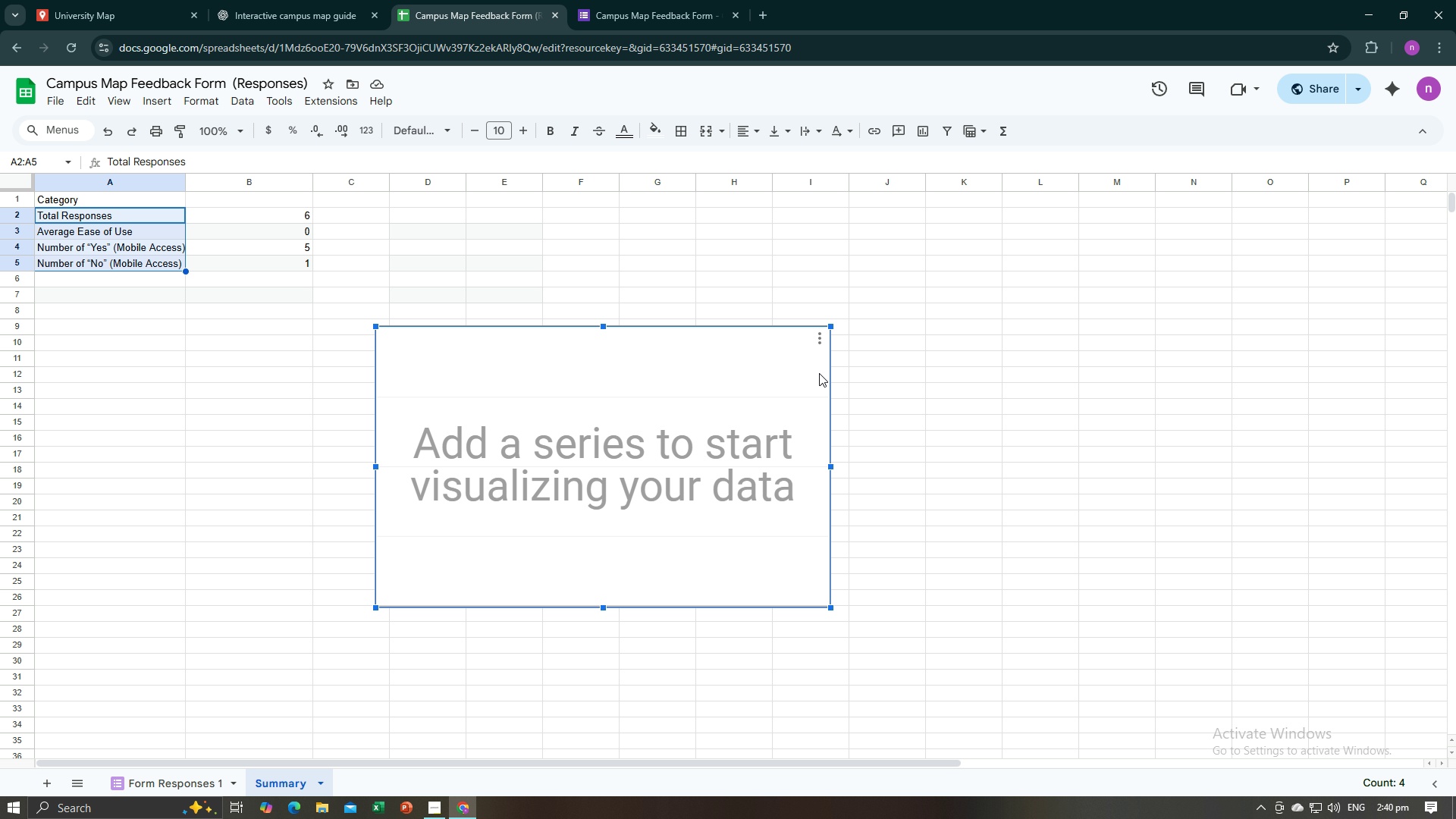 
triple_click([817, 373])
 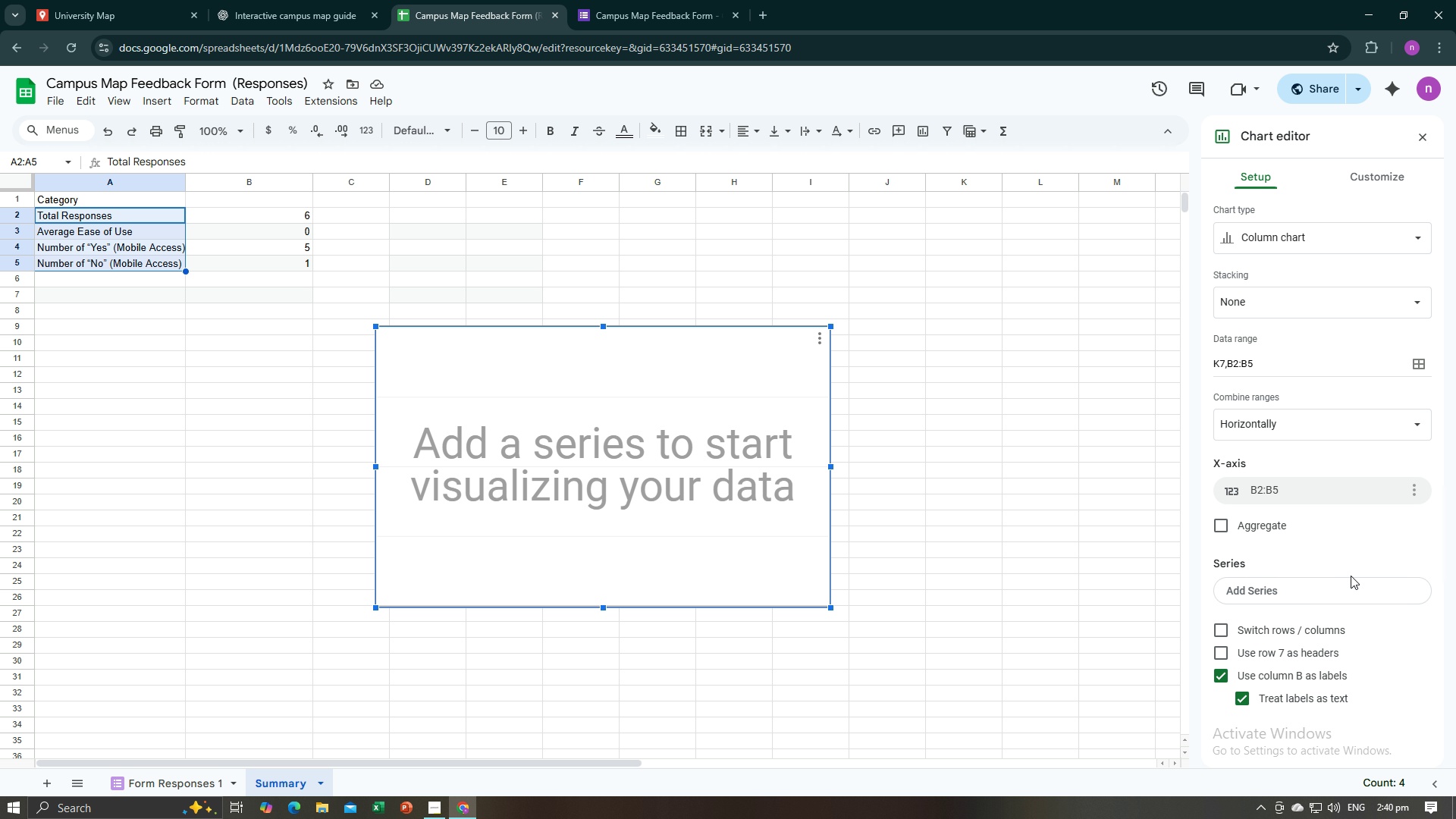 
scroll: coordinate [1351, 577], scroll_direction: down, amount: 2.0
 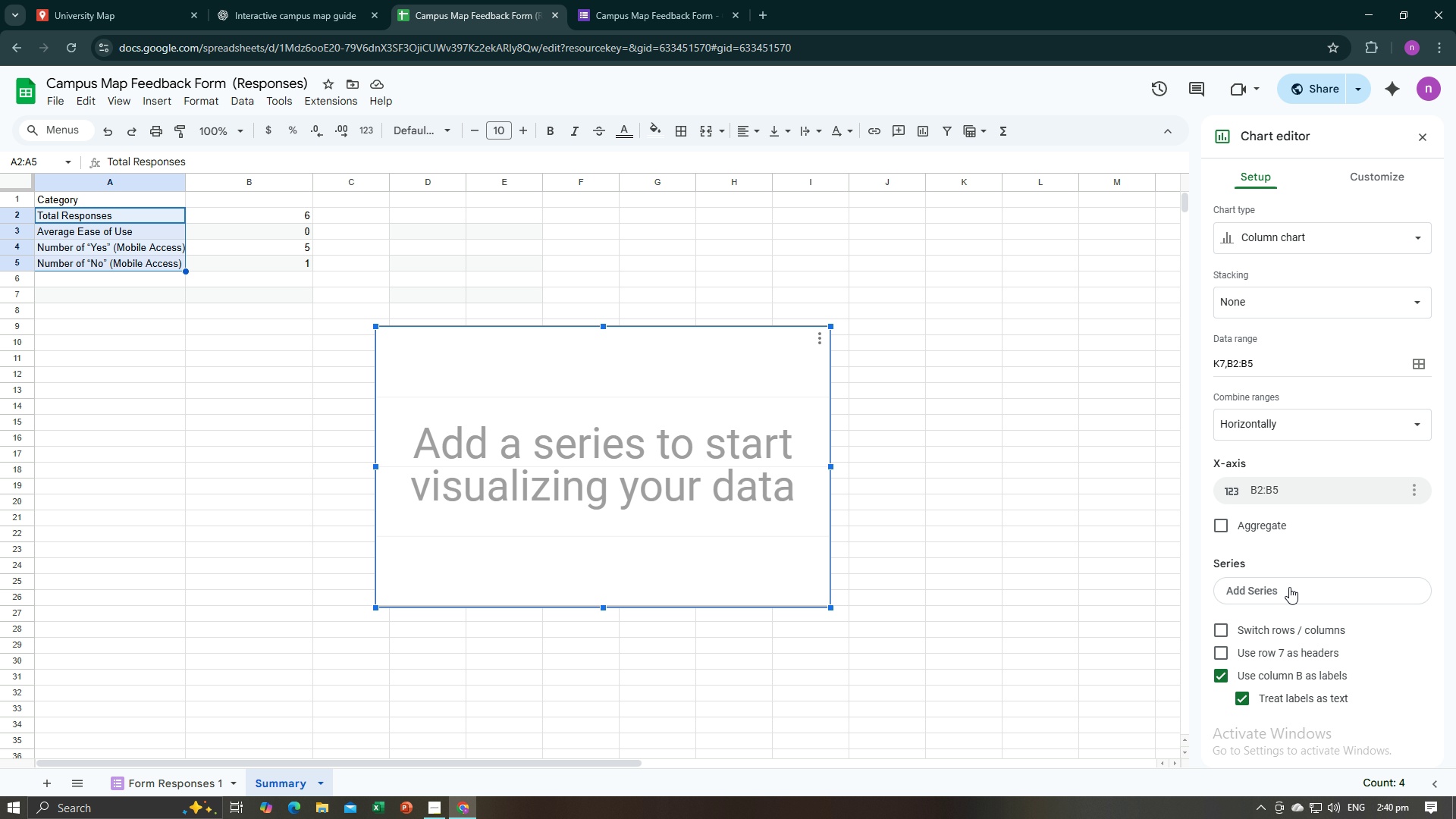 
left_click([1289, 587])
 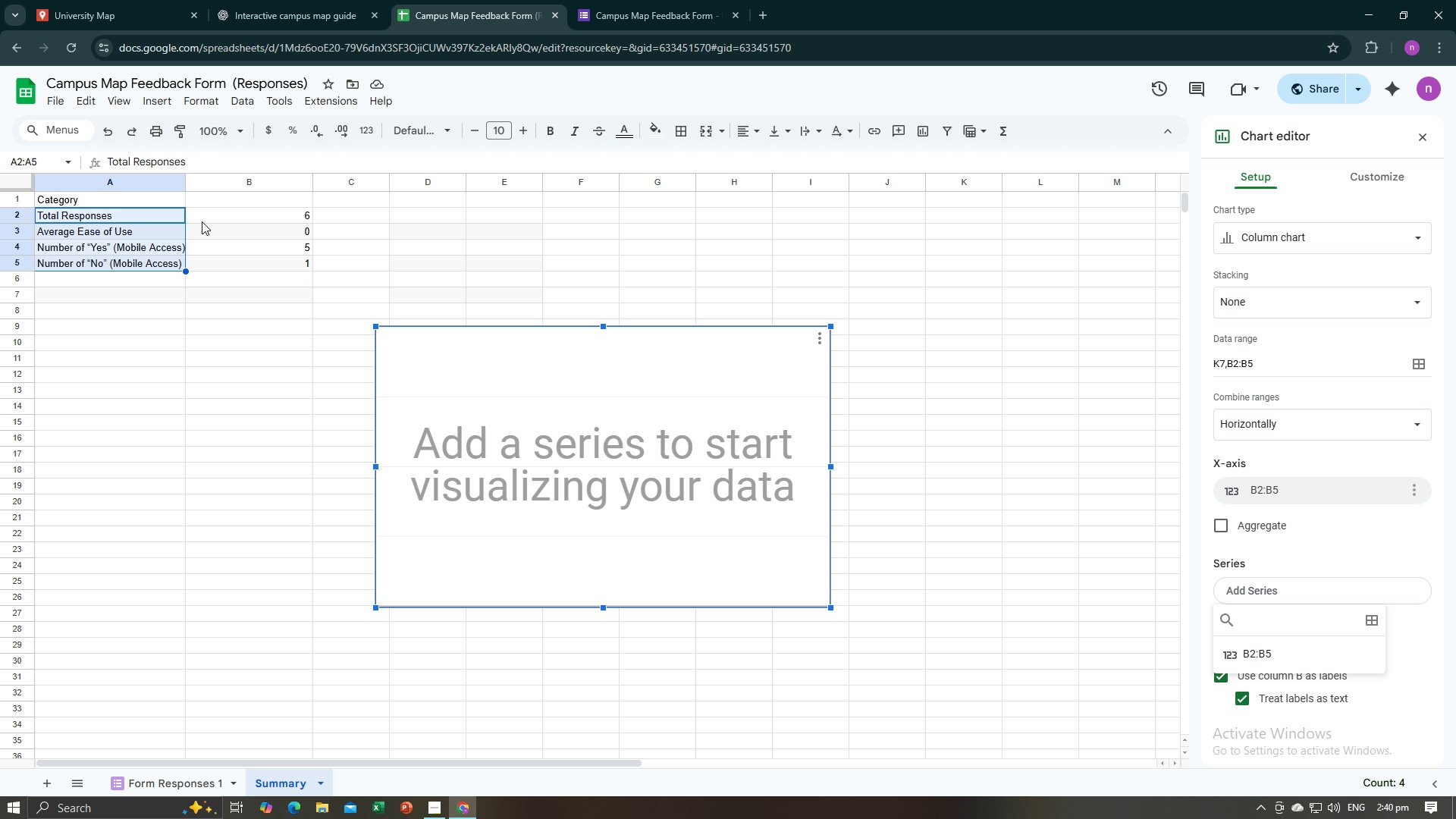 
left_click([144, 207])
 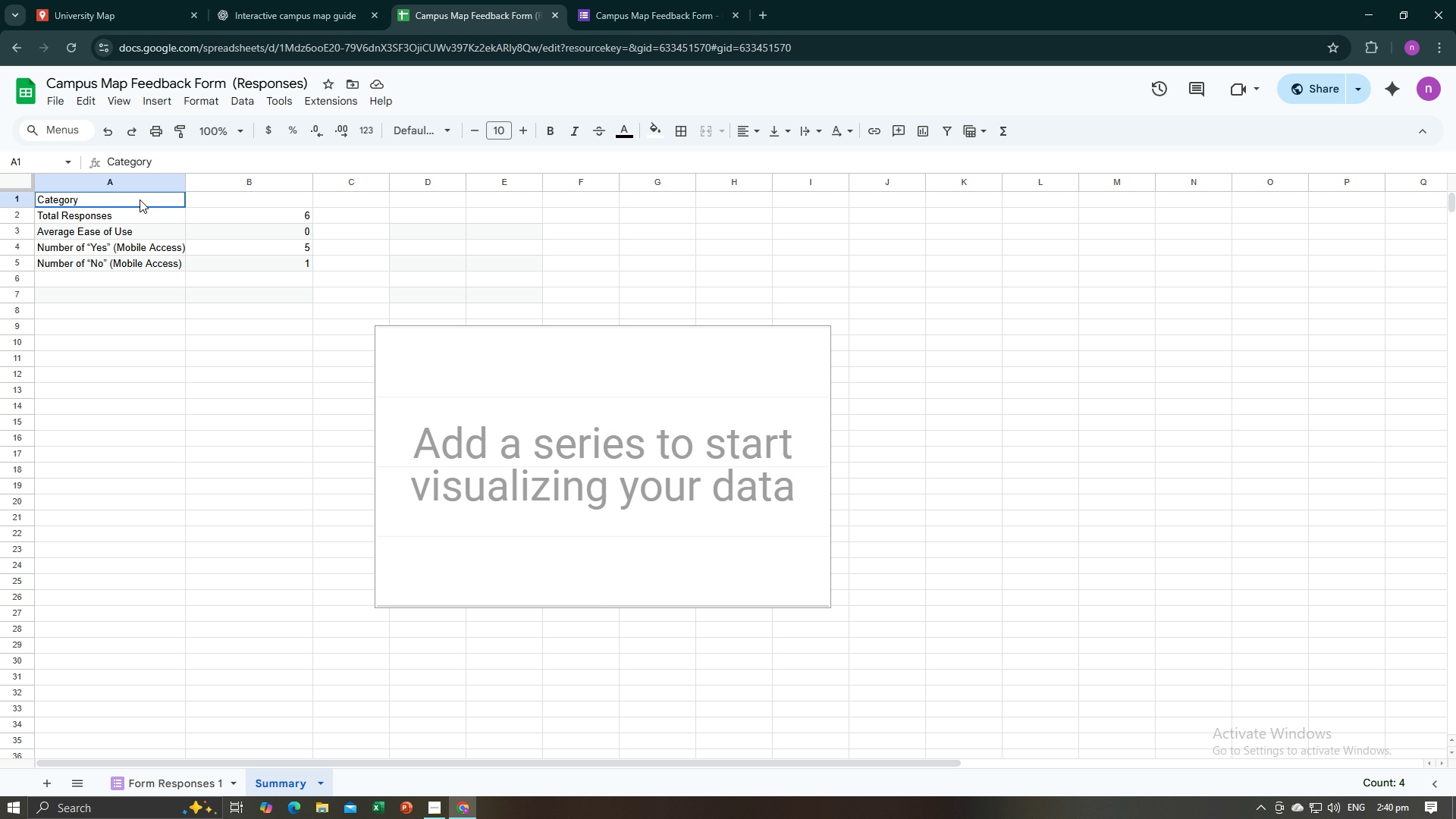 
left_click([140, 199])
 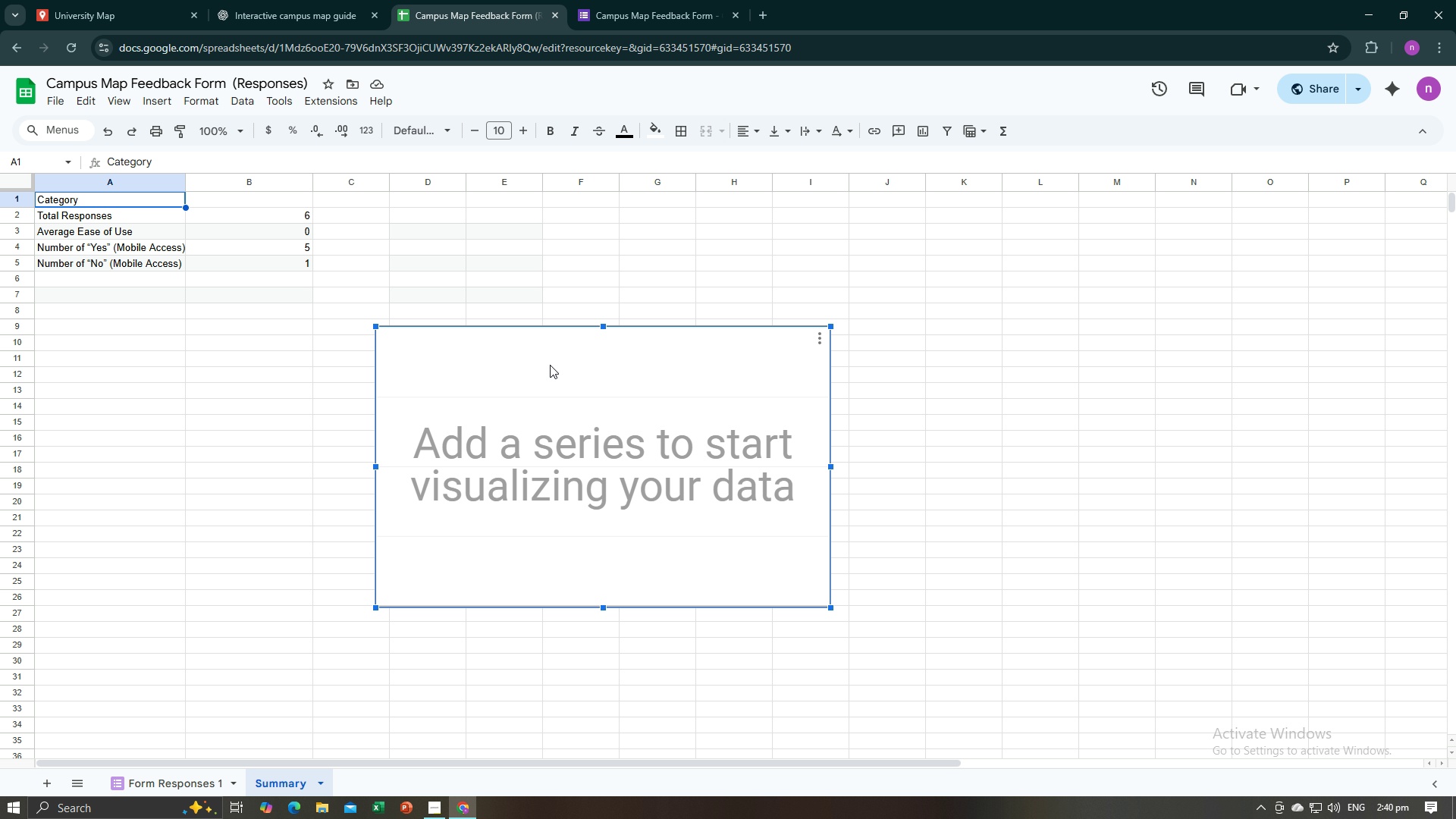 
double_click([550, 365])
 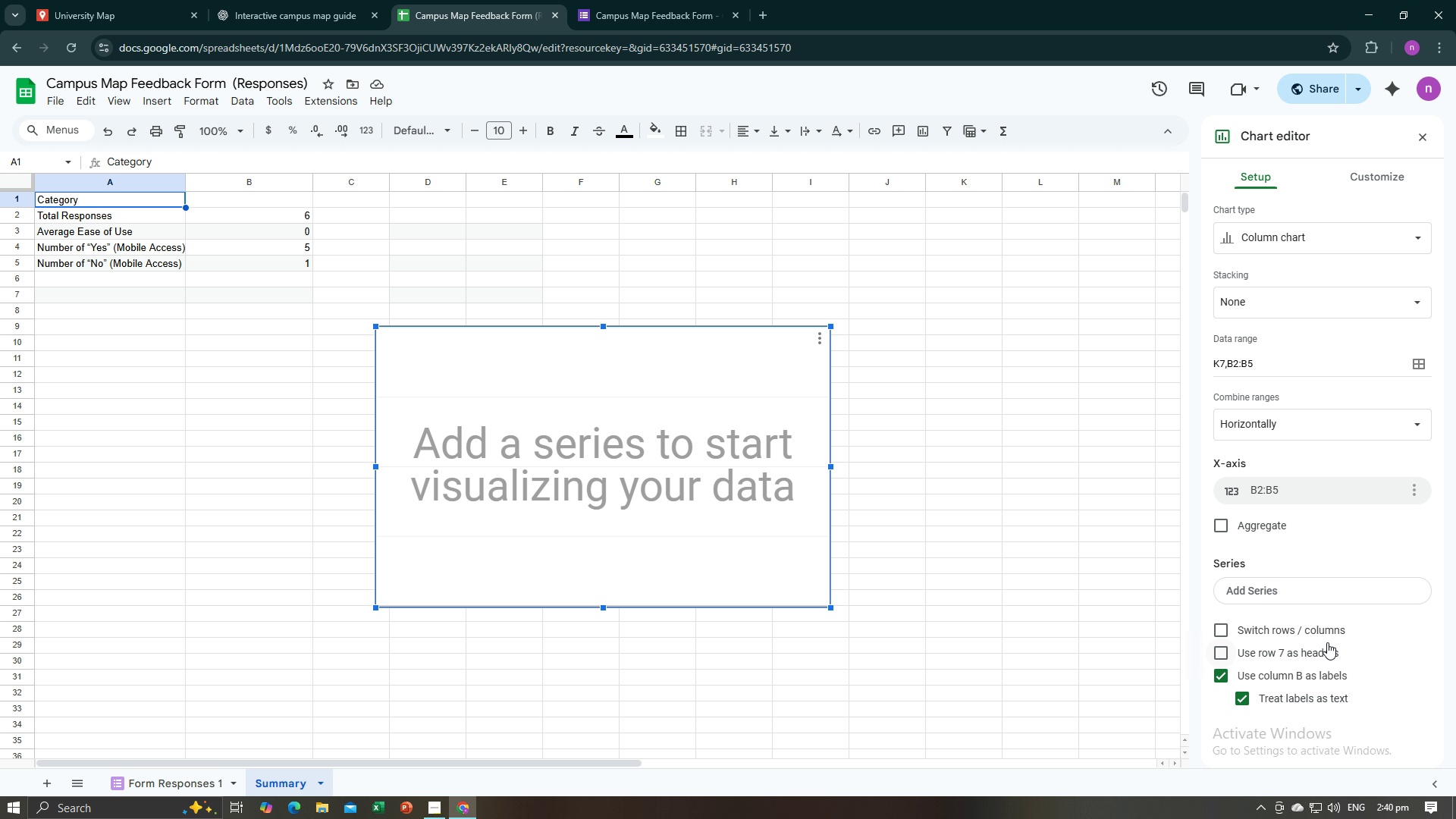 
scroll: coordinate [1327, 642], scroll_direction: down, amount: 3.0
 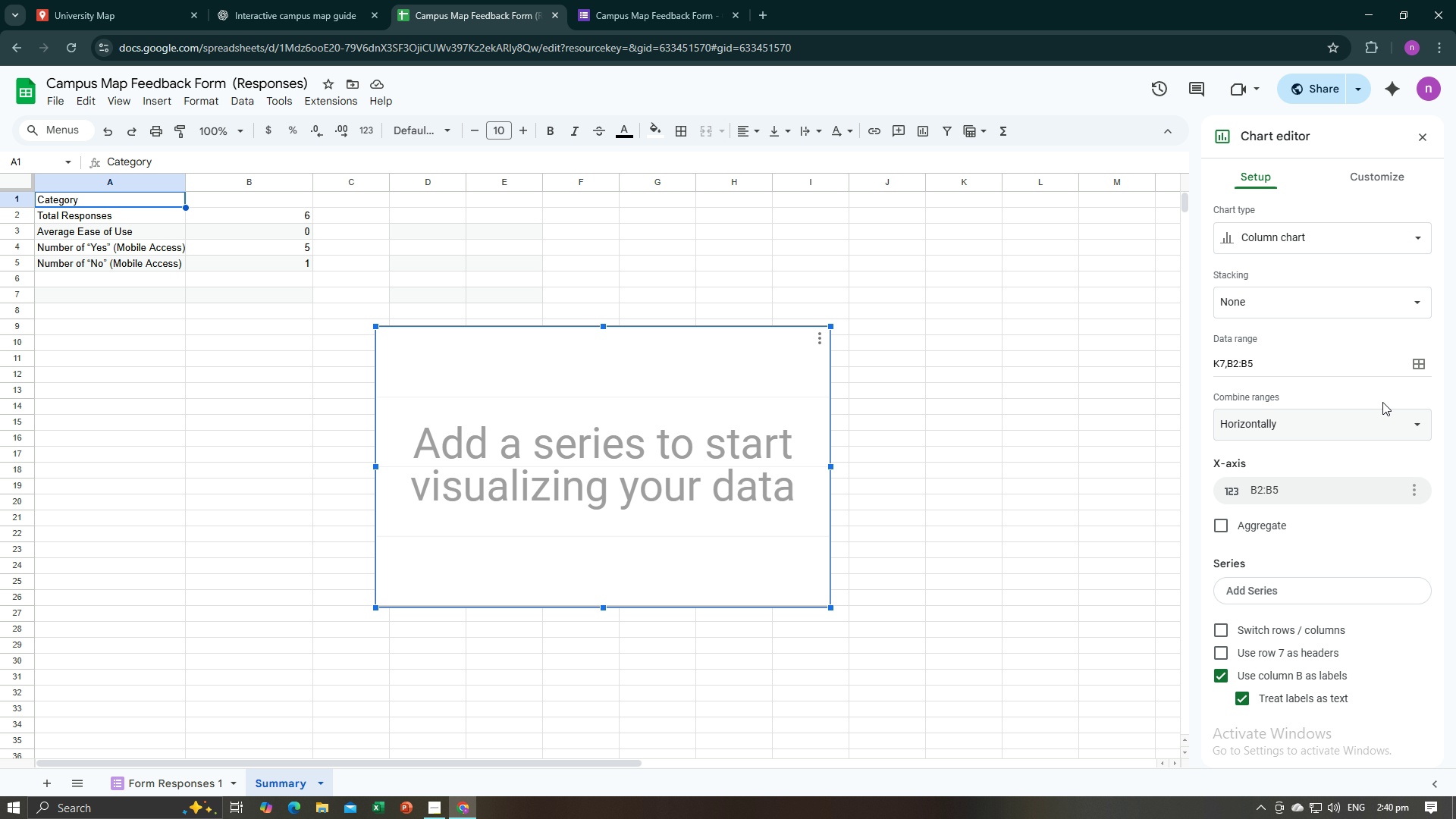 
wait(9.61)
 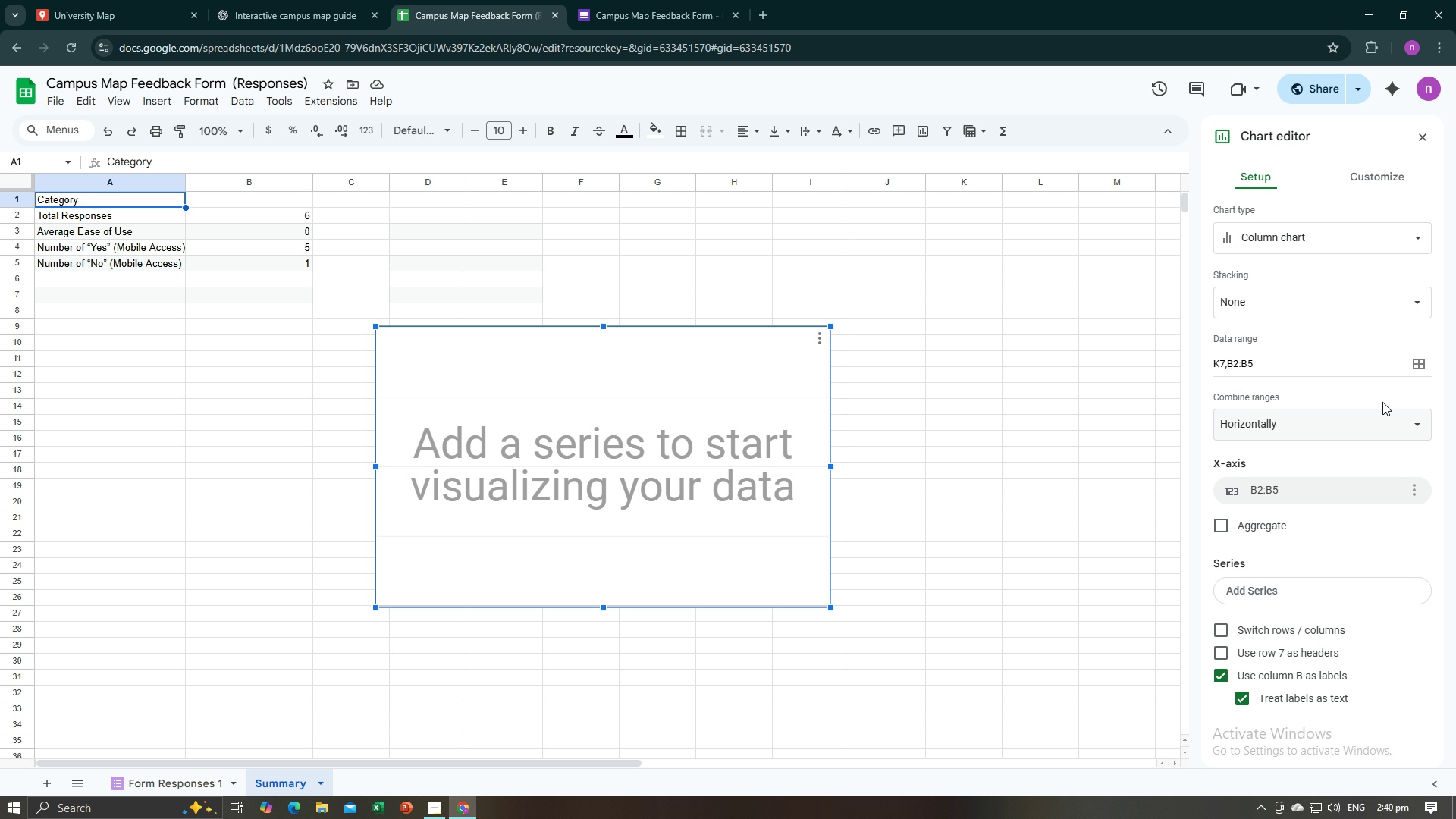 
left_click([1223, 535])
 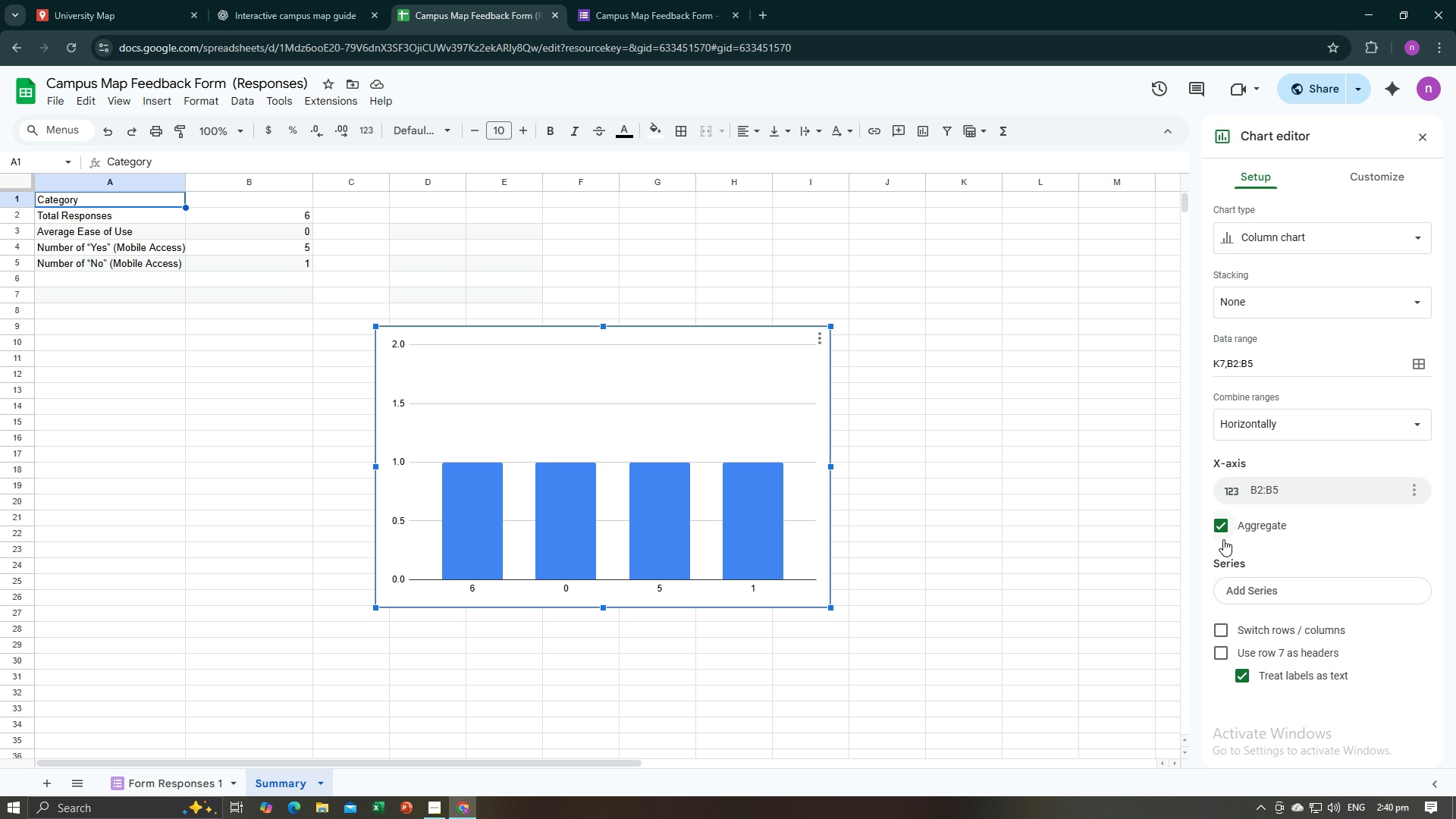 
wait(6.8)
 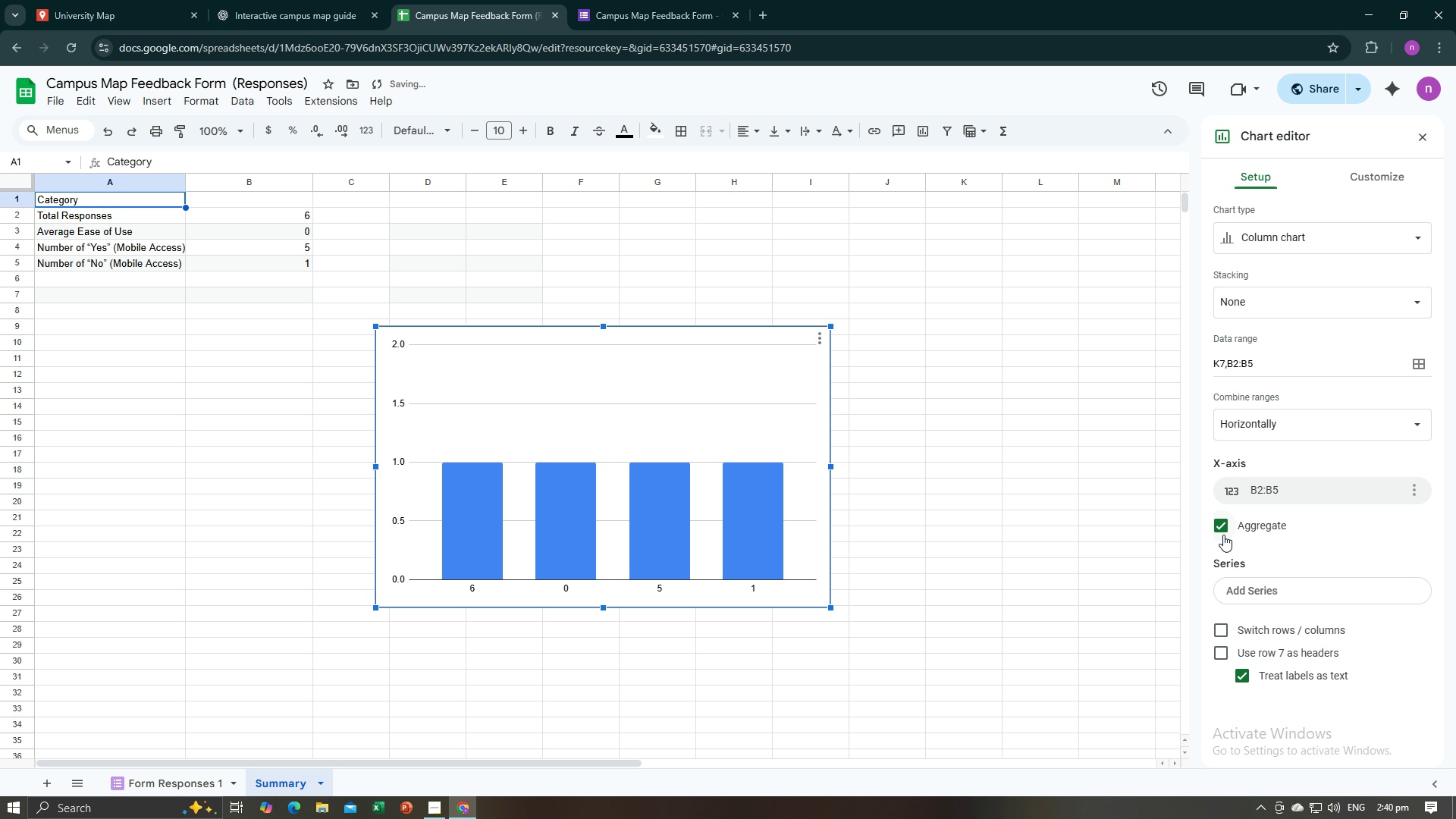 
left_click([1269, 586])
 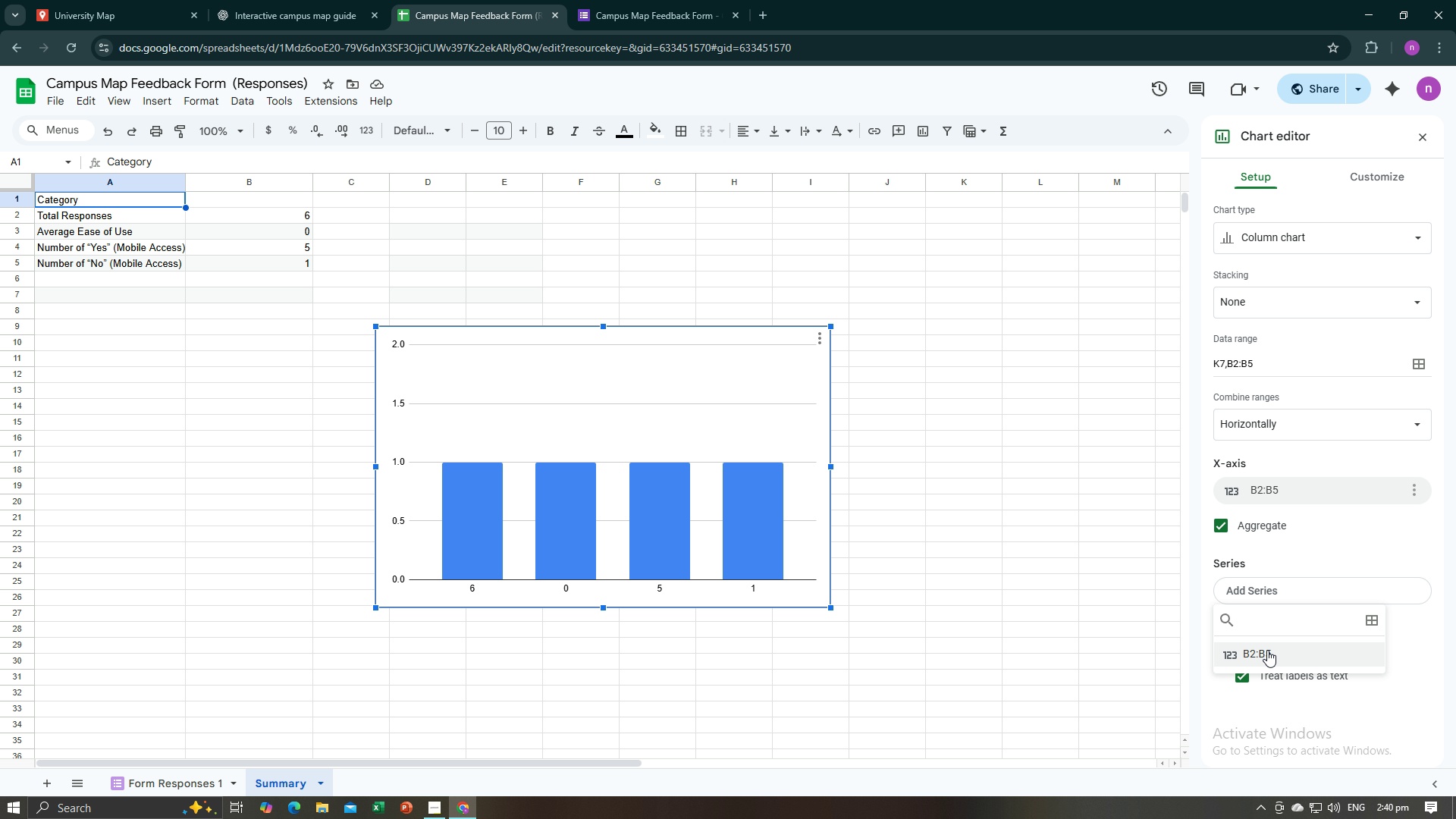 
left_click([1267, 650])
 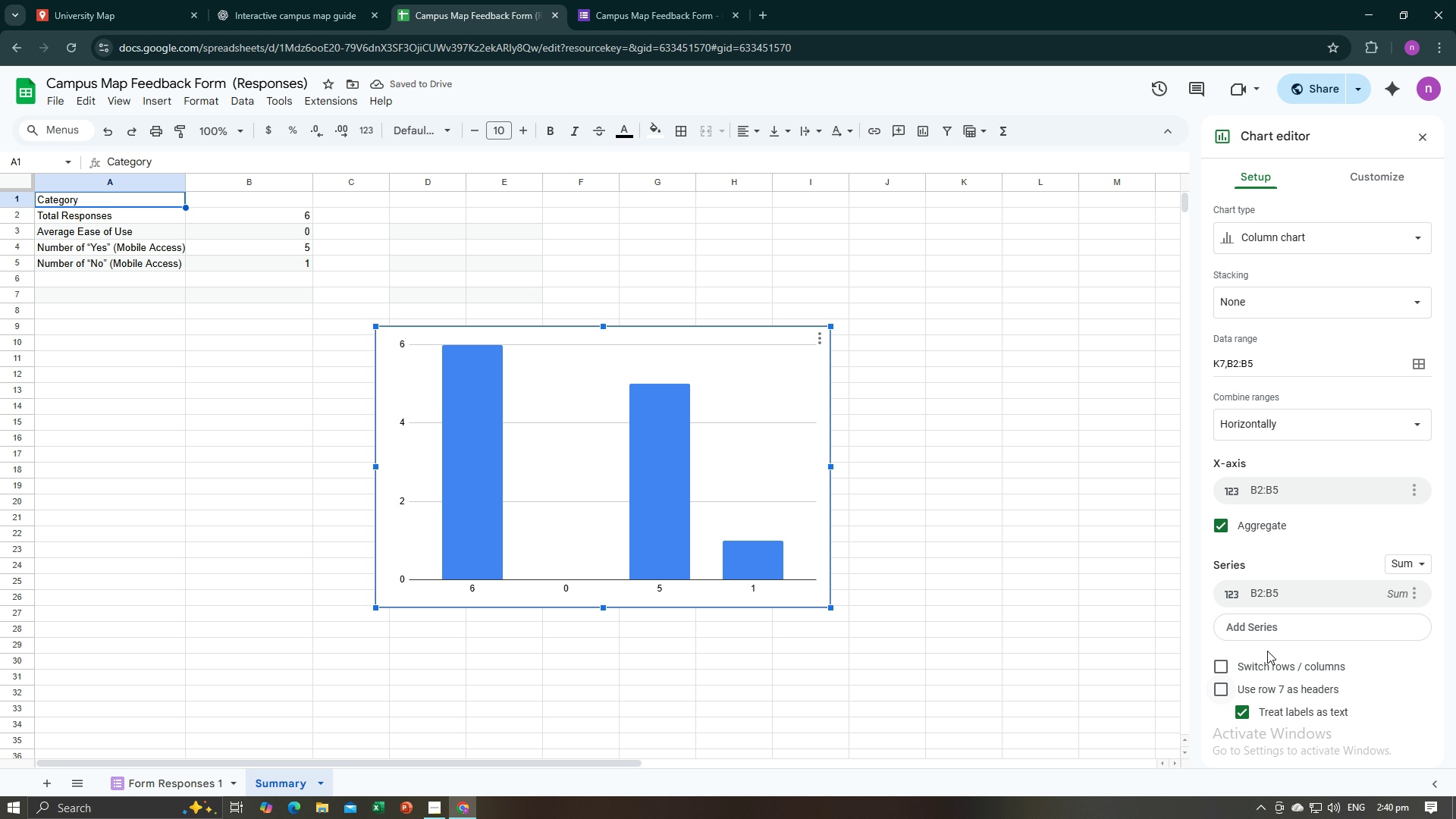 
mouse_move([1370, 503])
 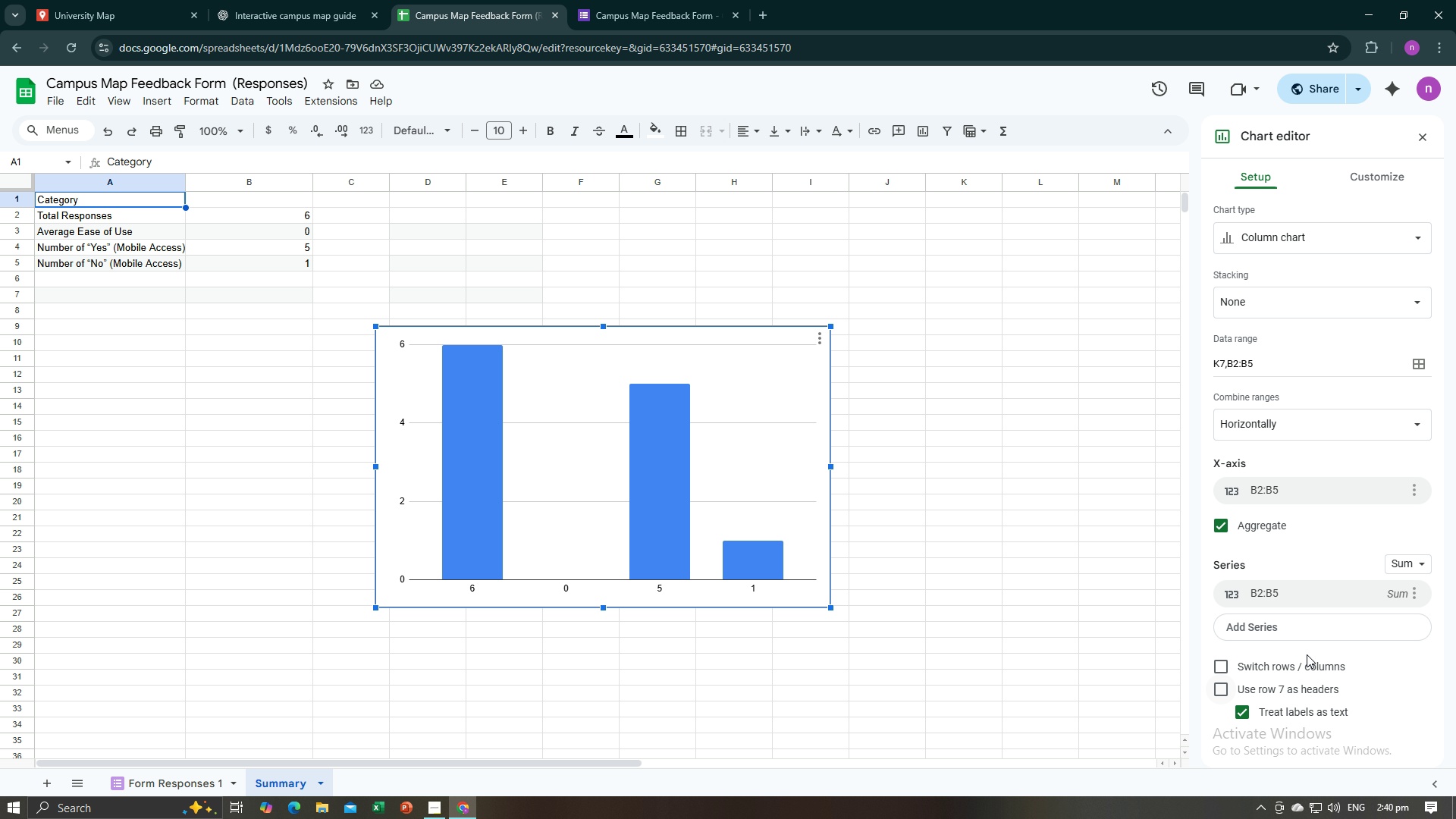 
wait(7.17)
 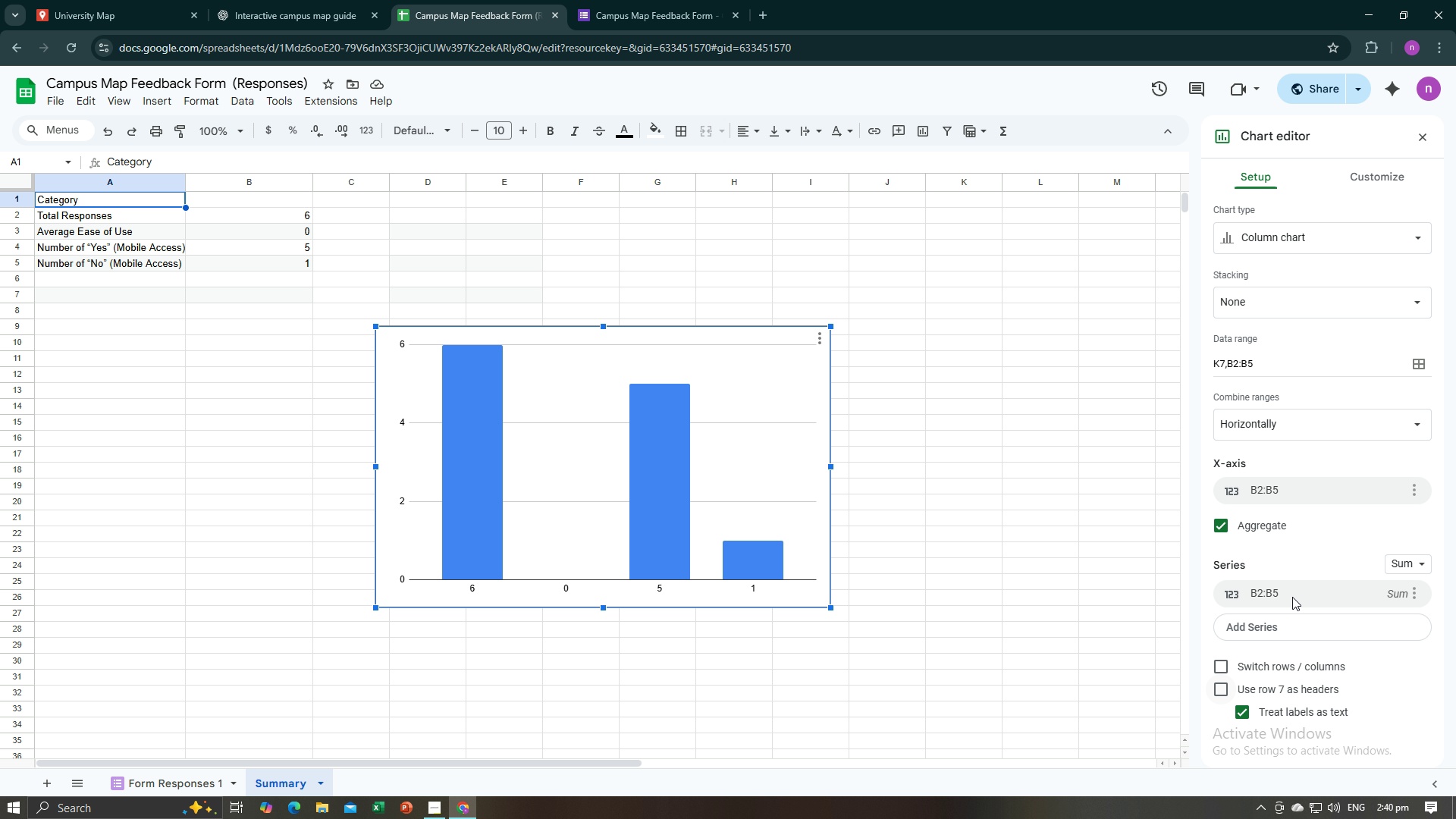 
left_click([1332, 423])
 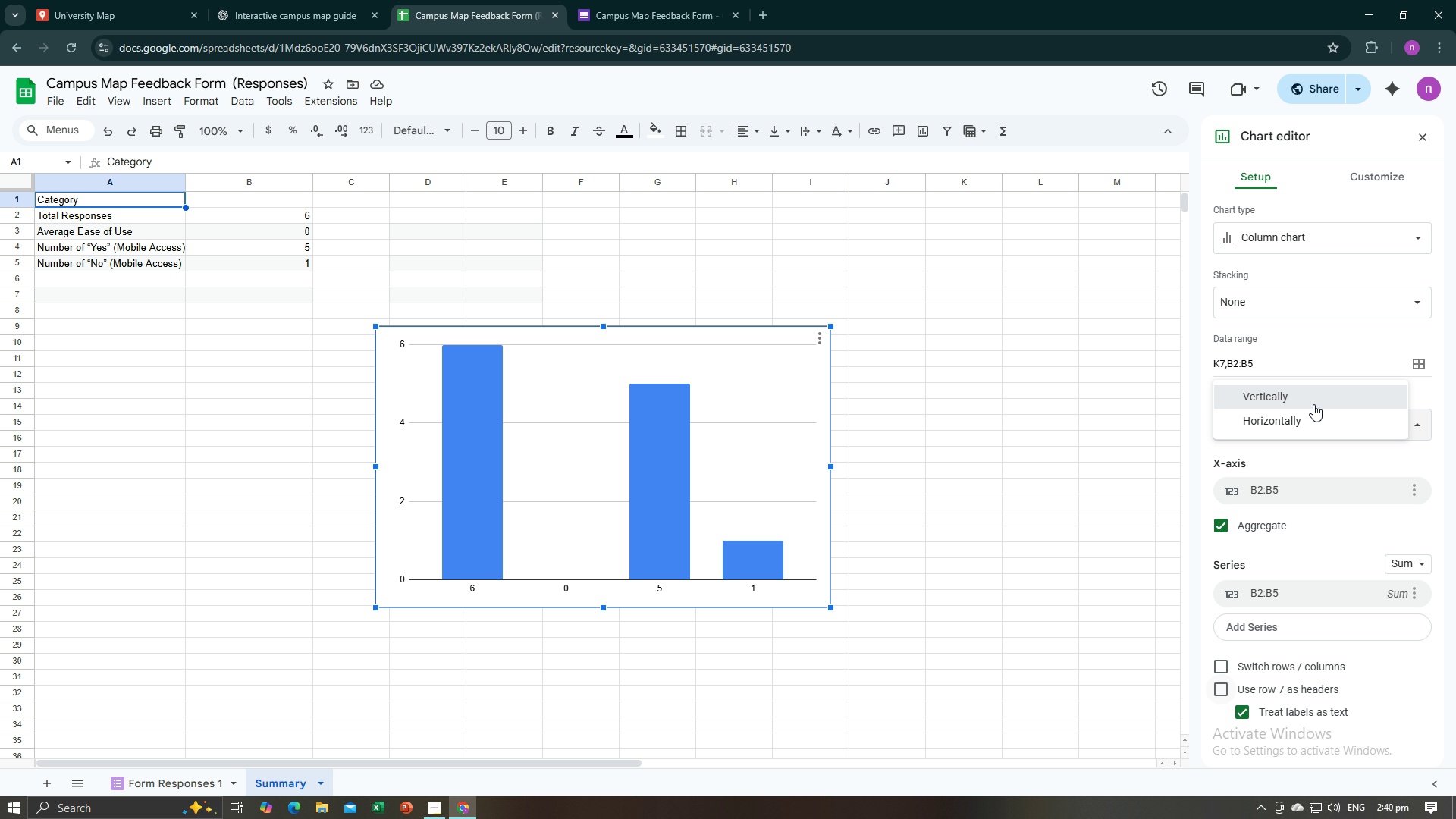 
left_click([1313, 404])
 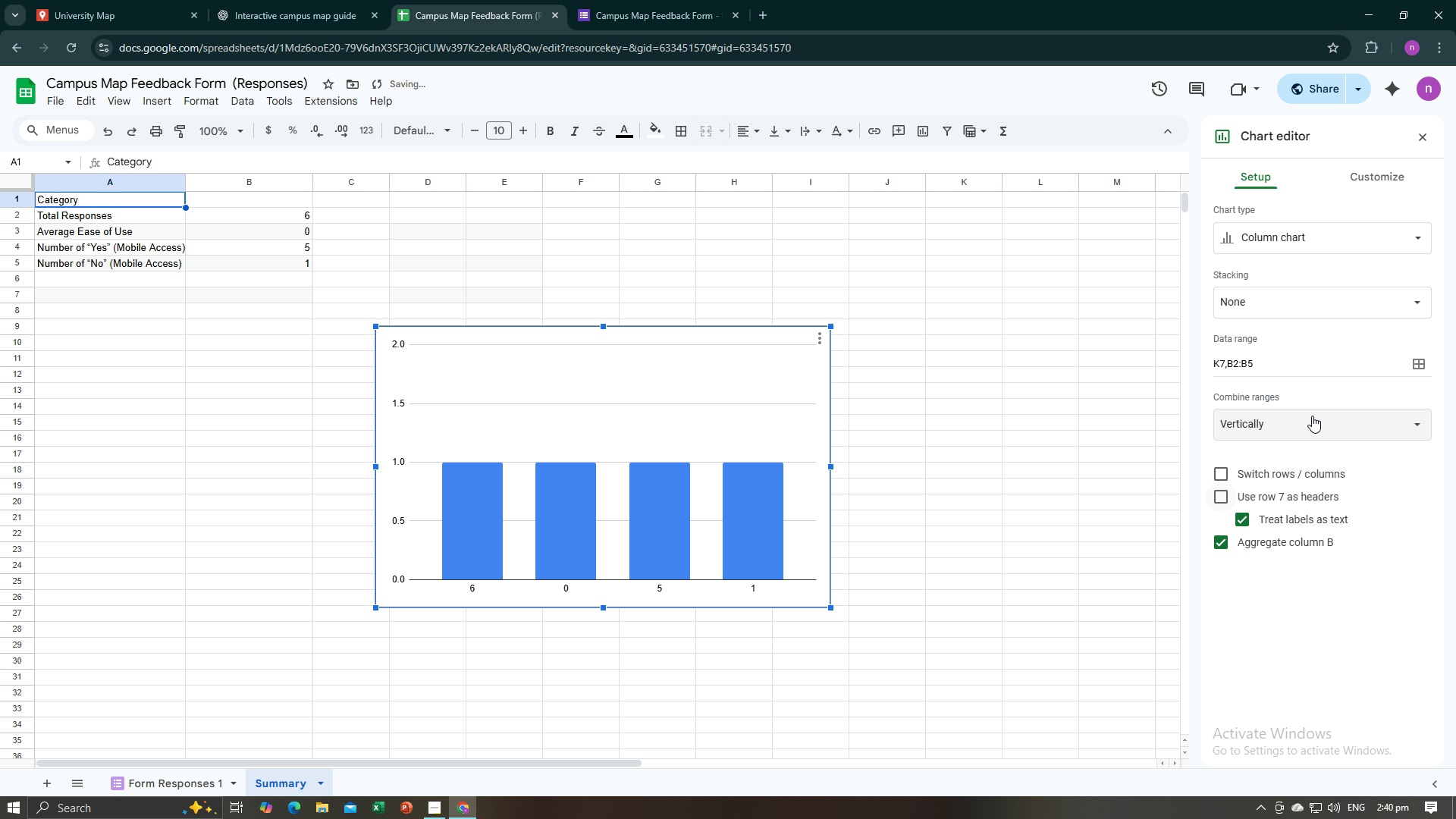 
left_click([1312, 418])
 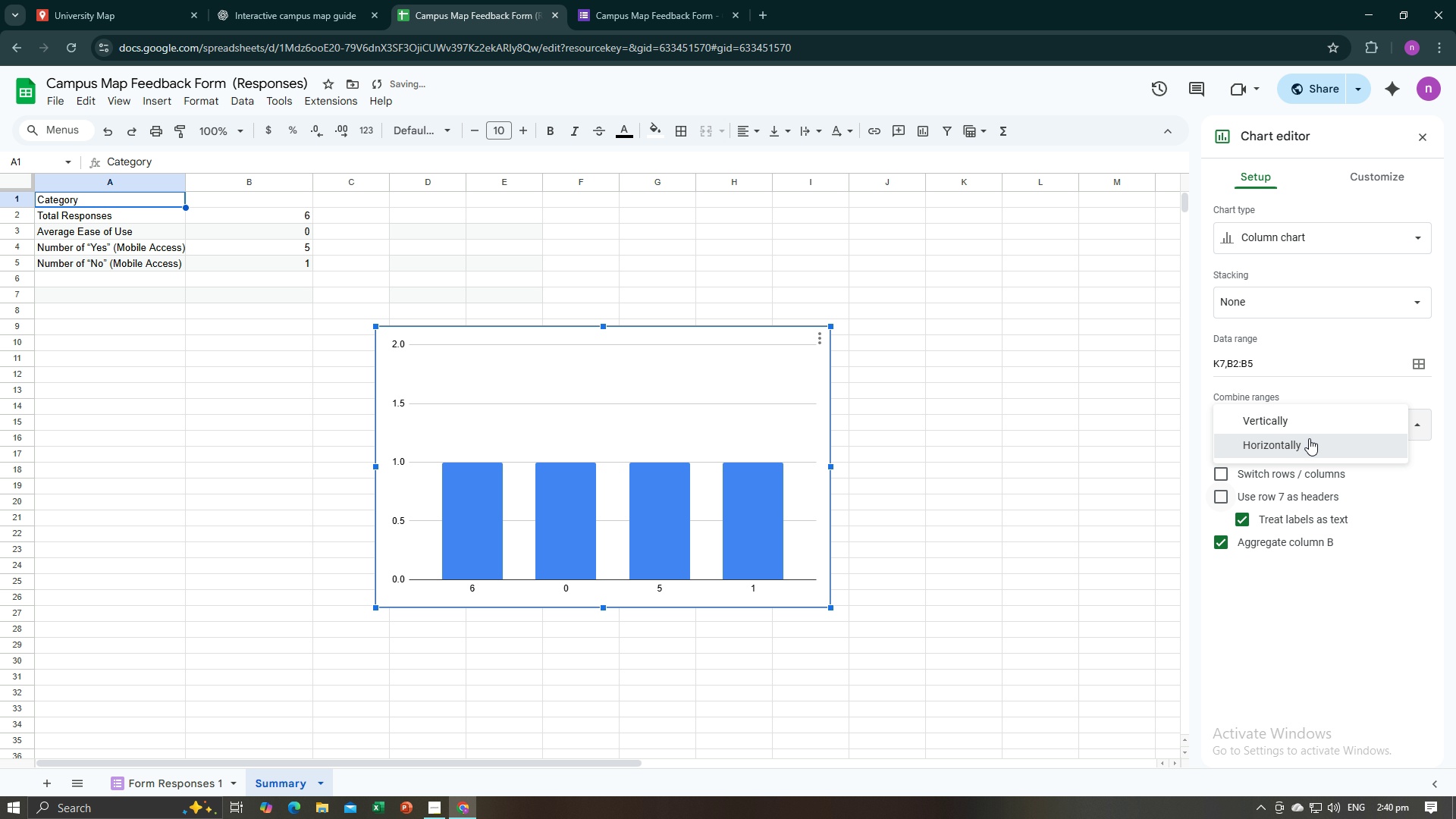 
left_click([1309, 438])
 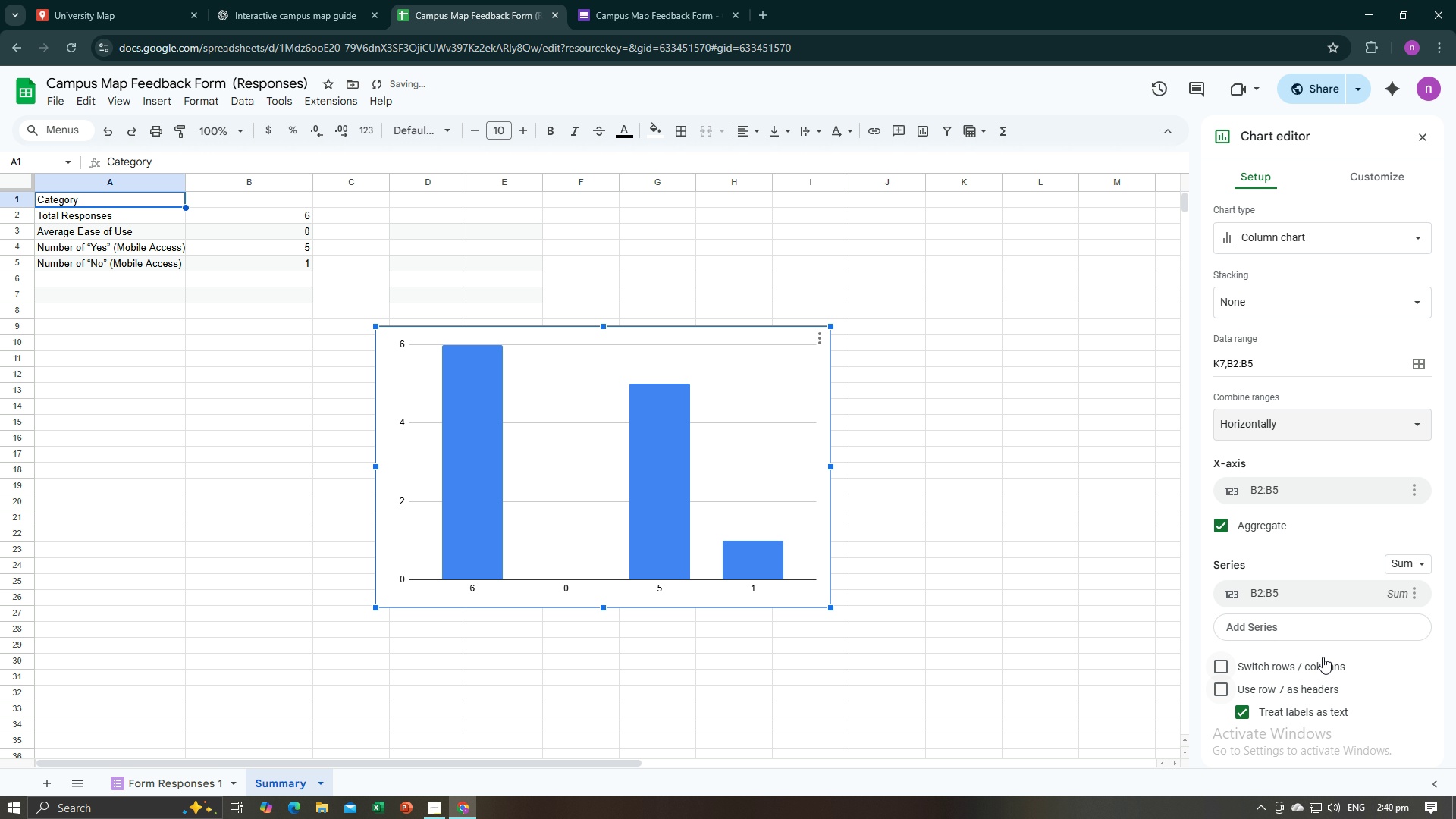 
scroll: coordinate [1322, 658], scroll_direction: down, amount: 2.0
 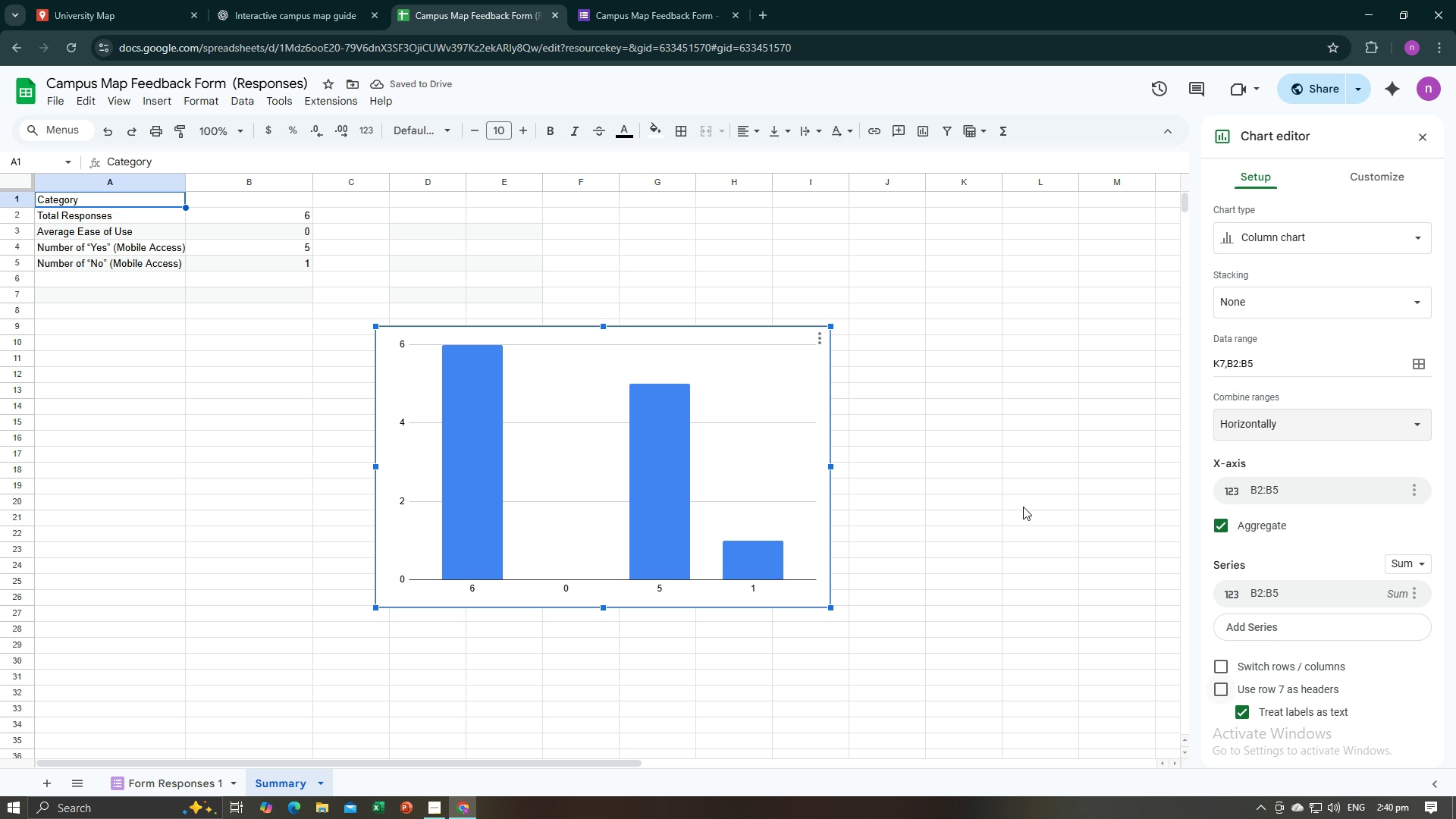 
mouse_move([1318, 314])
 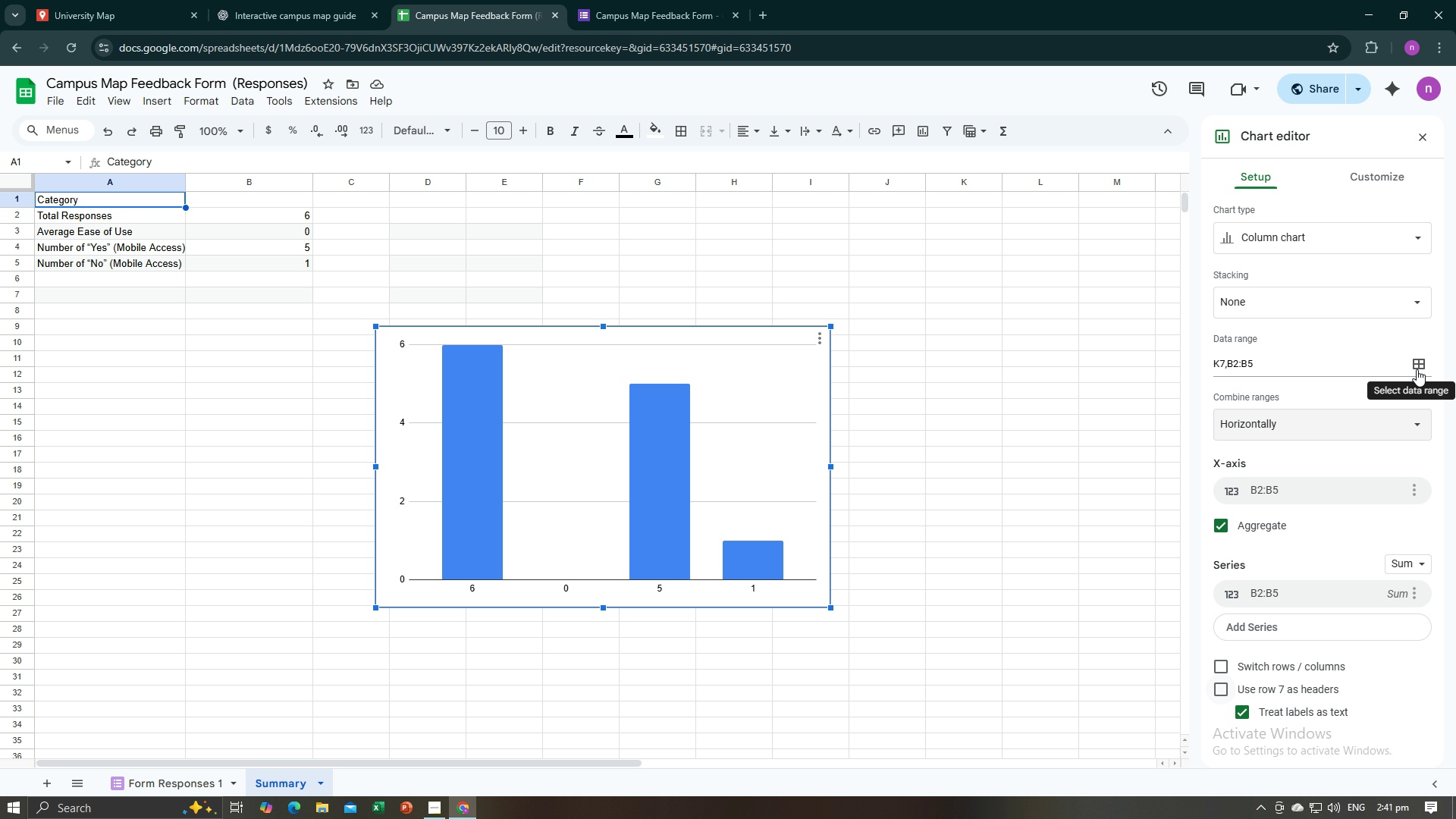 
wait(6.83)
 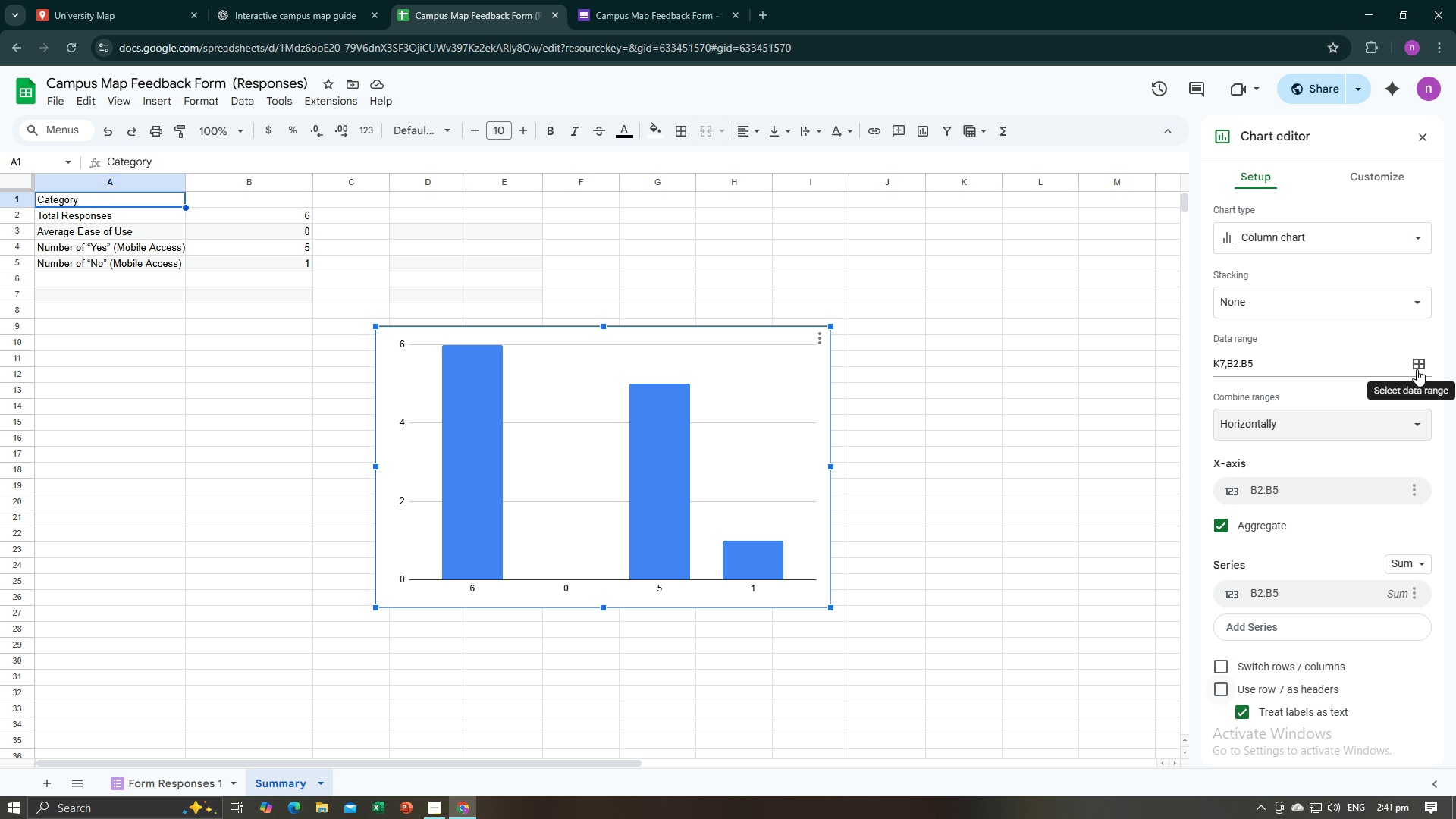 
left_click([1029, 494])
 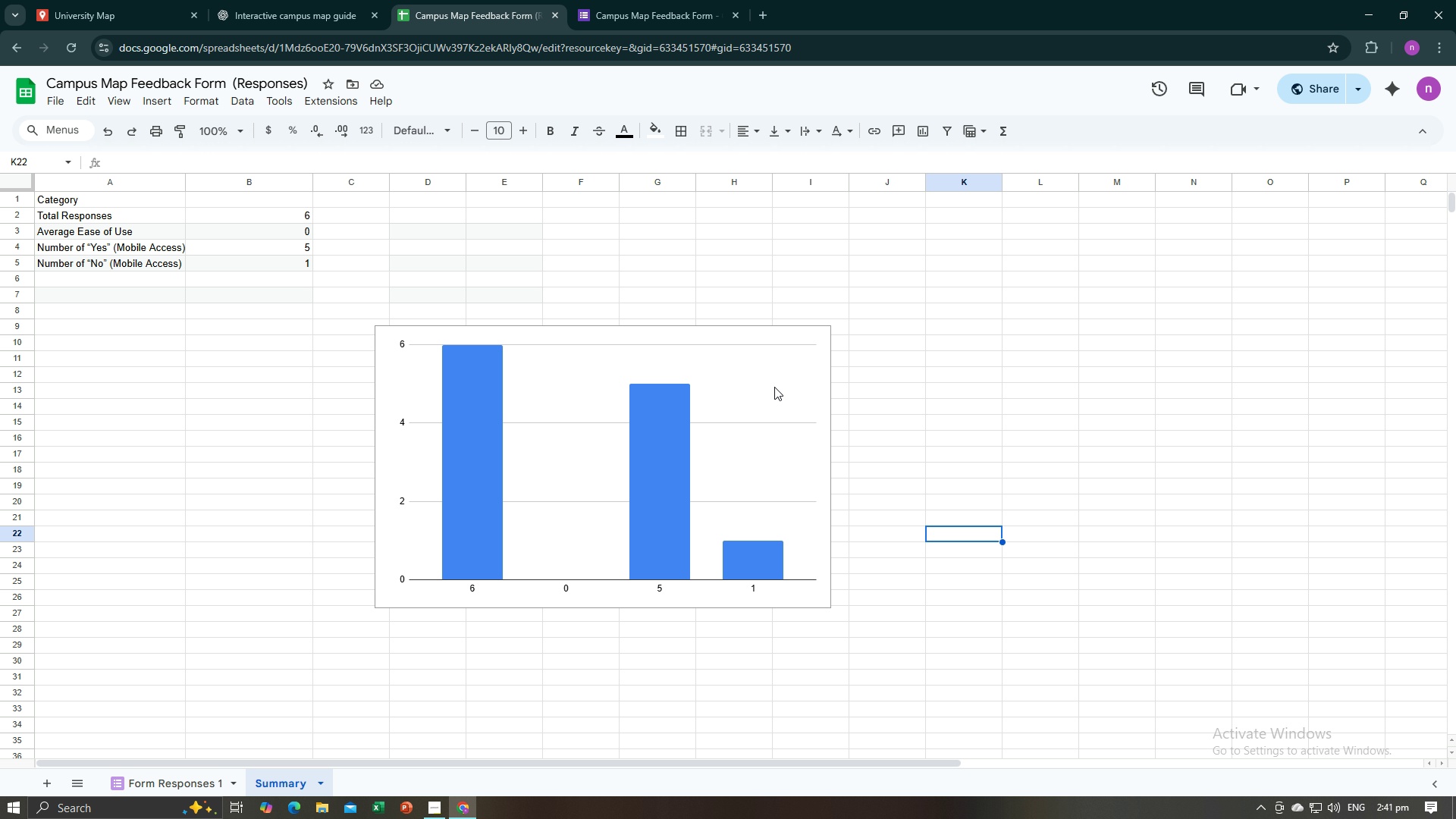 
left_click([793, 335])
 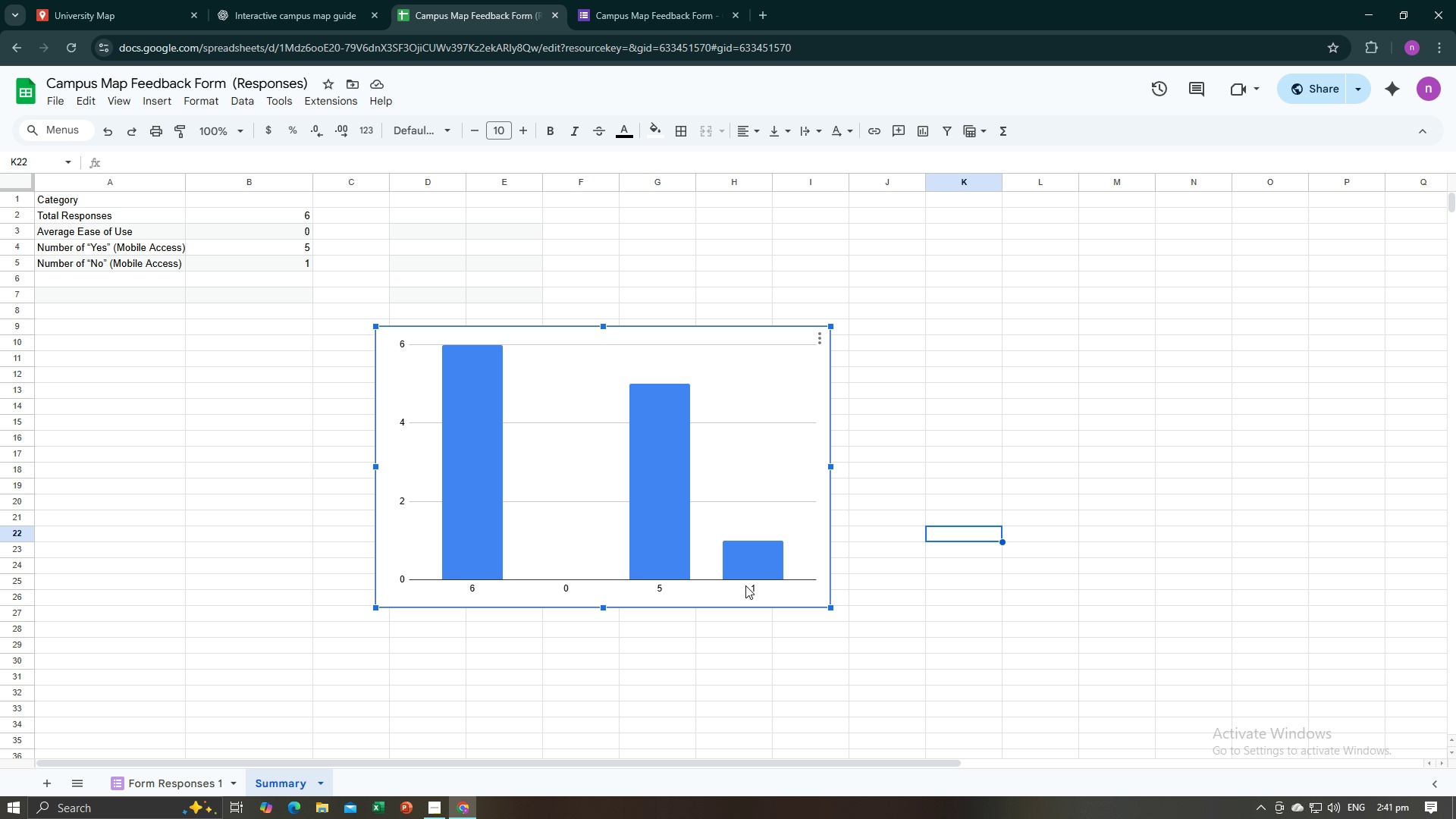 
double_click([746, 585])
 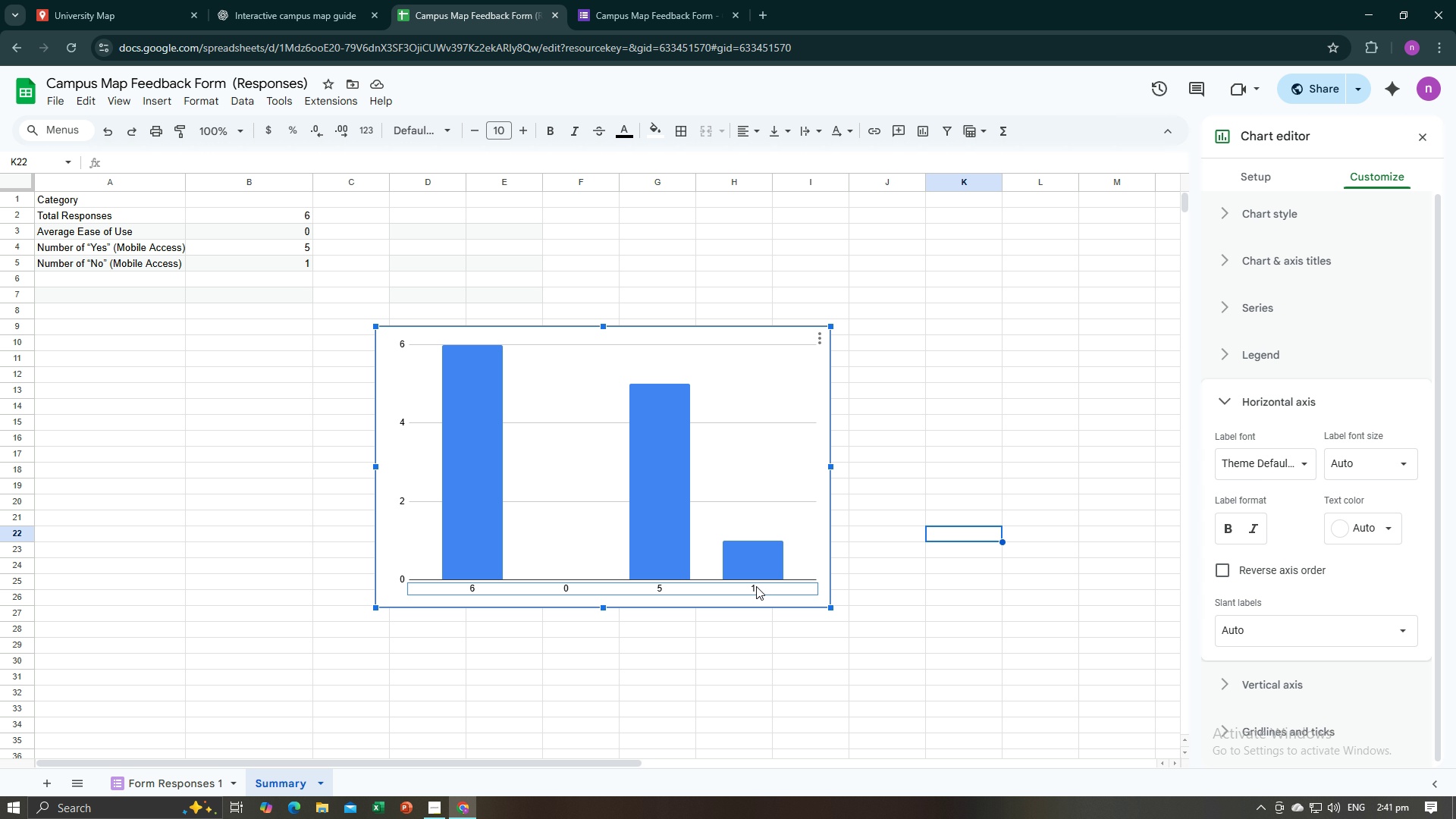 
triple_click([756, 586])
 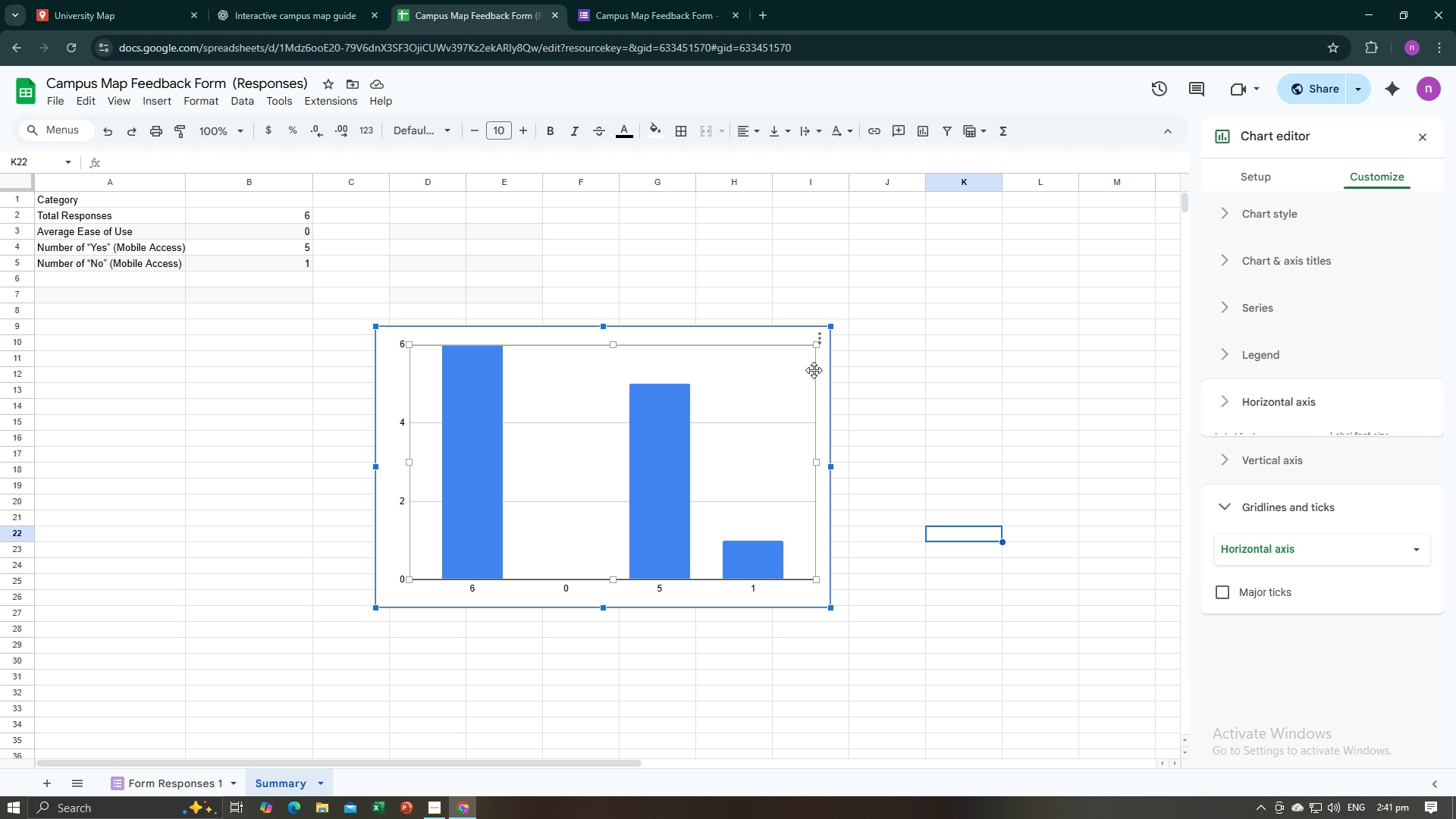 
left_click([816, 334])
 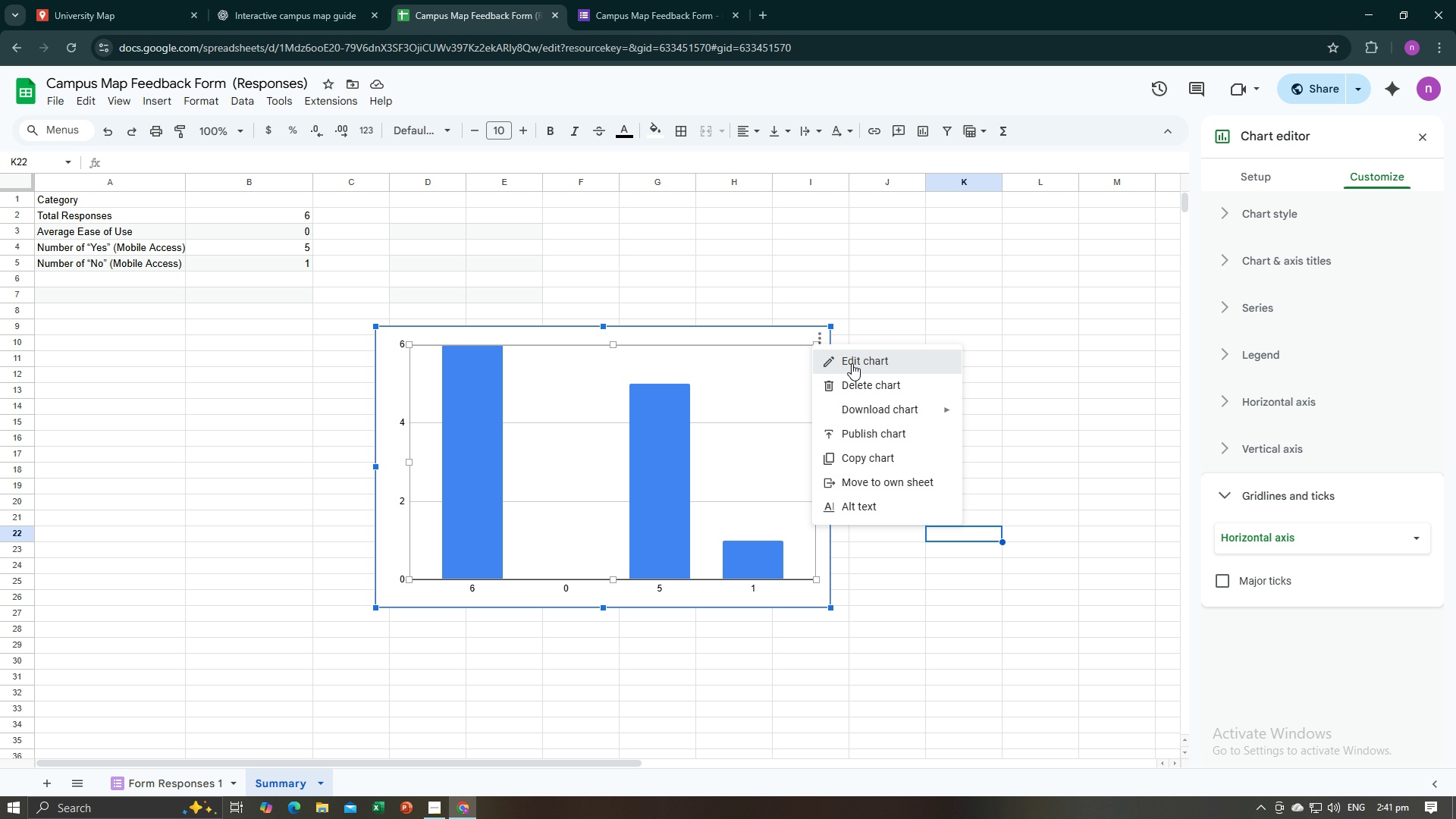 
left_click([852, 363])
 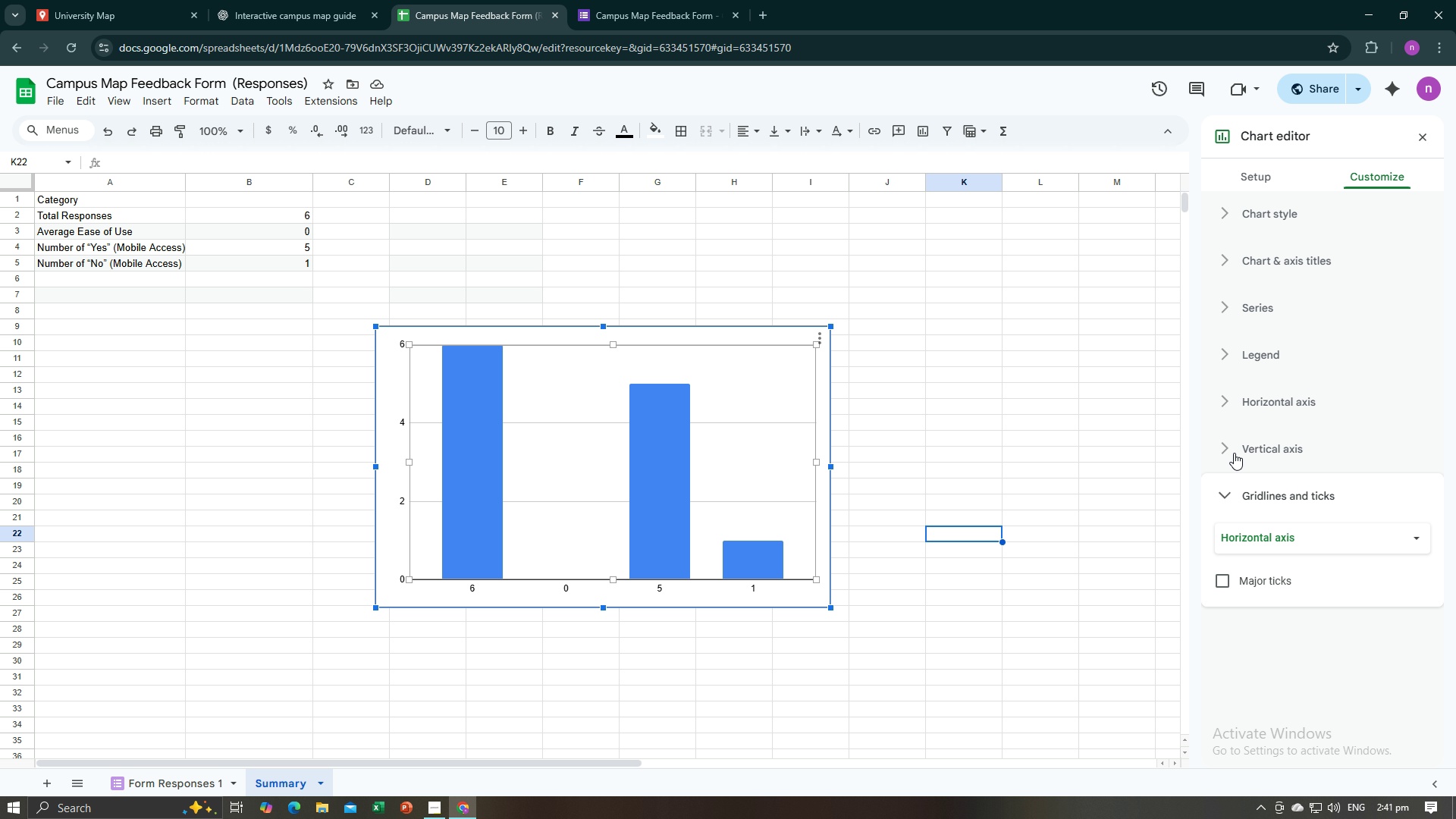 
left_click([1234, 453])
 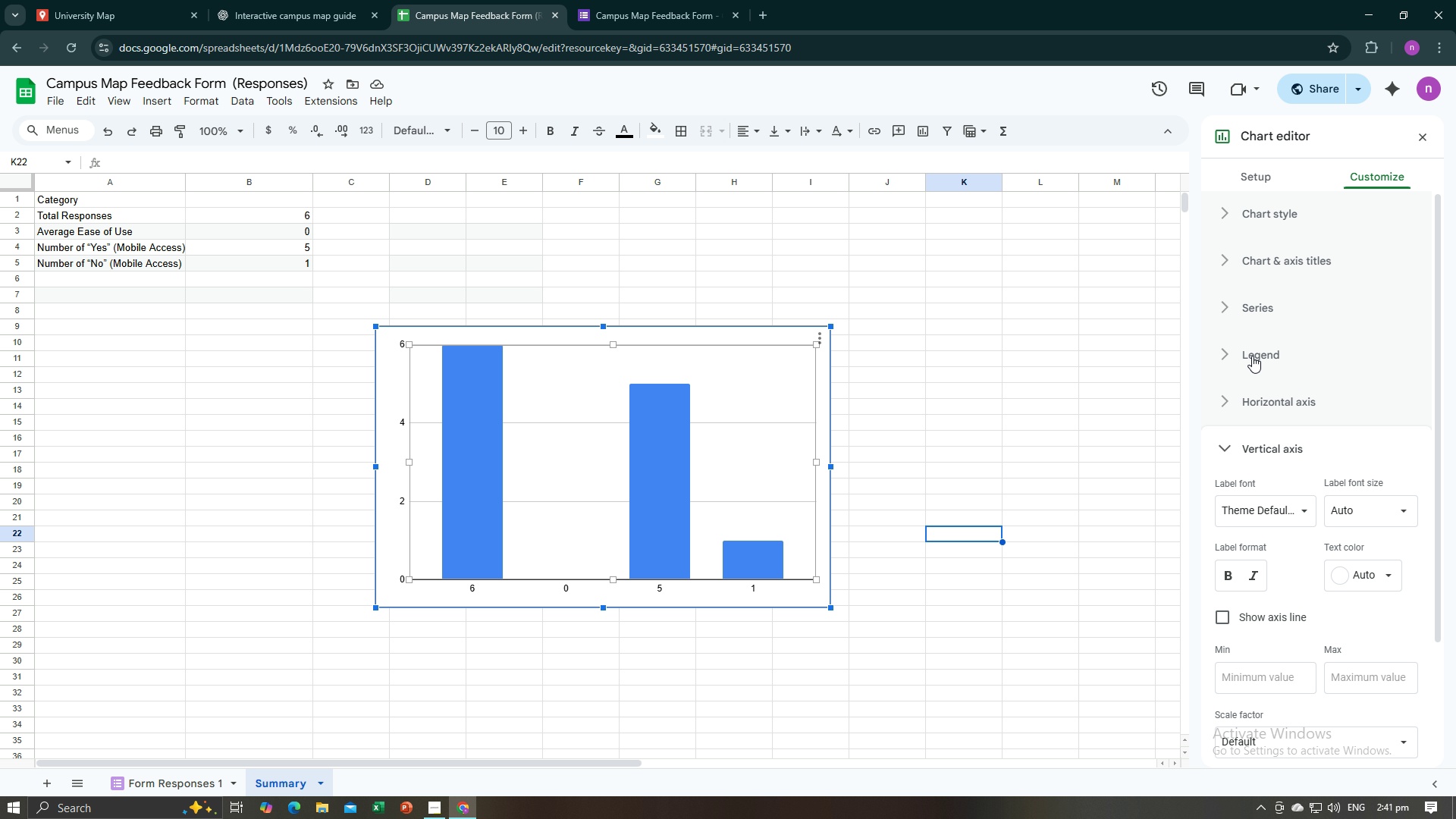 
left_click([1257, 404])
 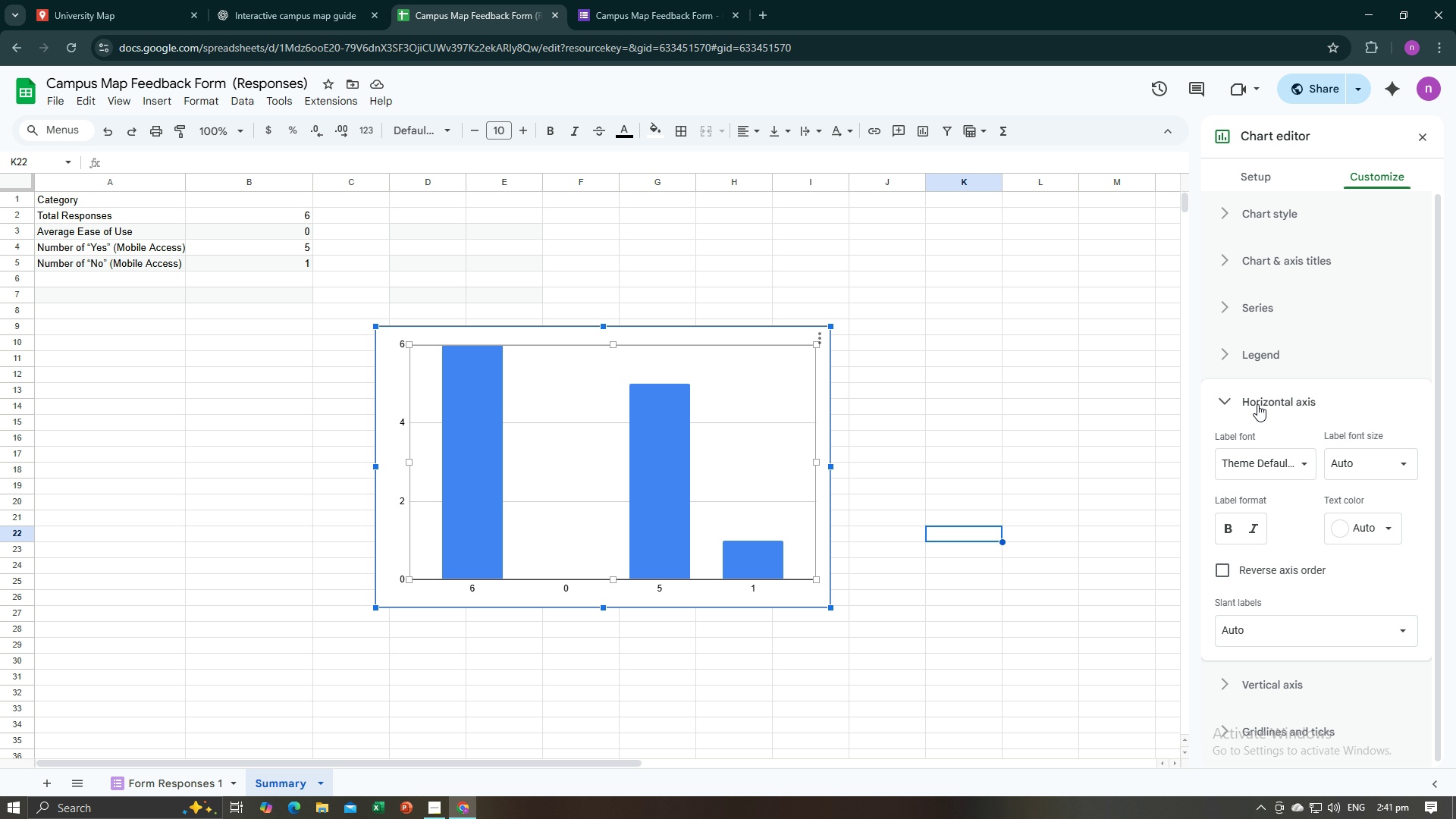 
left_click([1257, 405])
 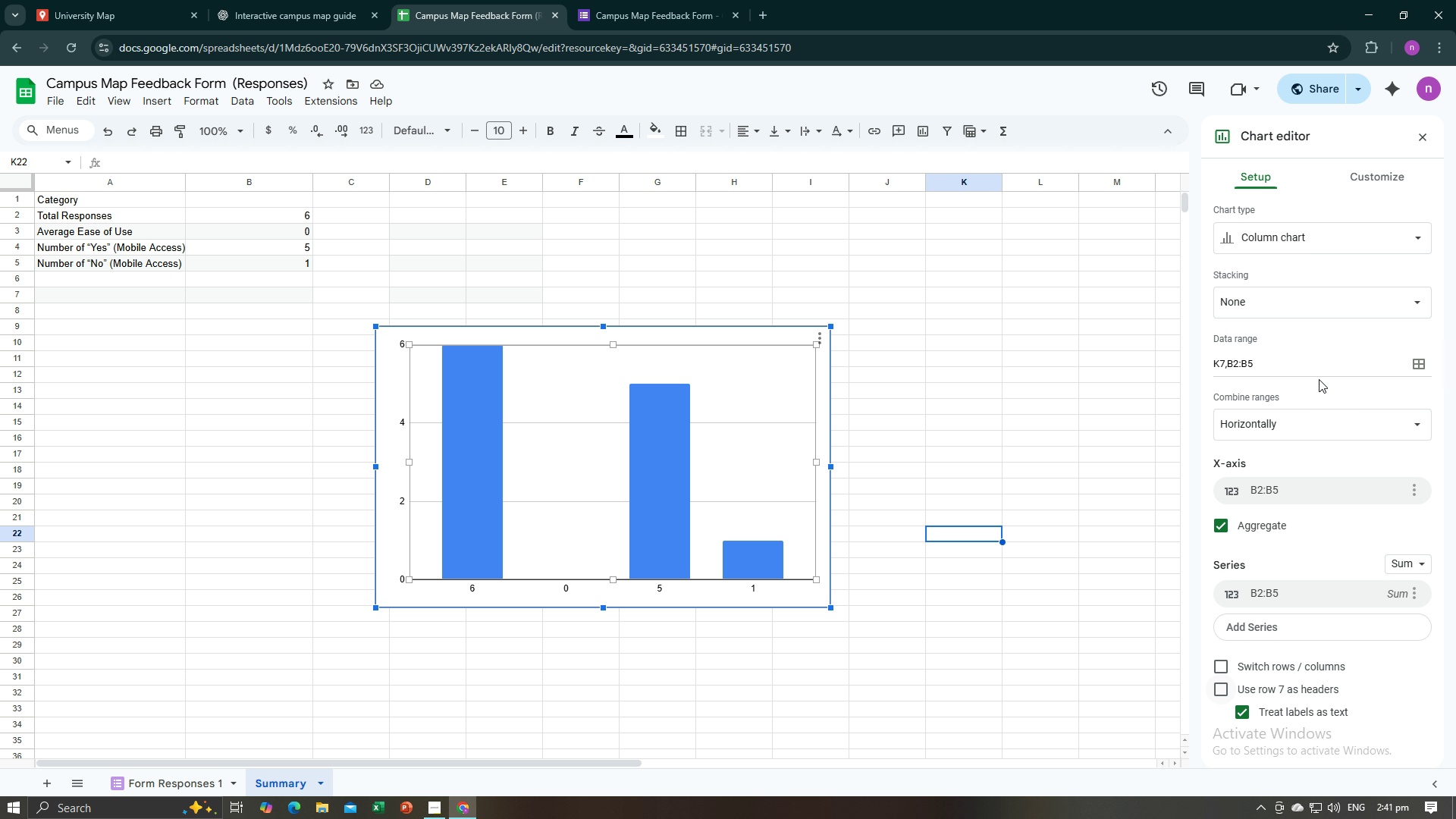 
scroll: coordinate [1316, 510], scroll_direction: down, amount: 1.0
 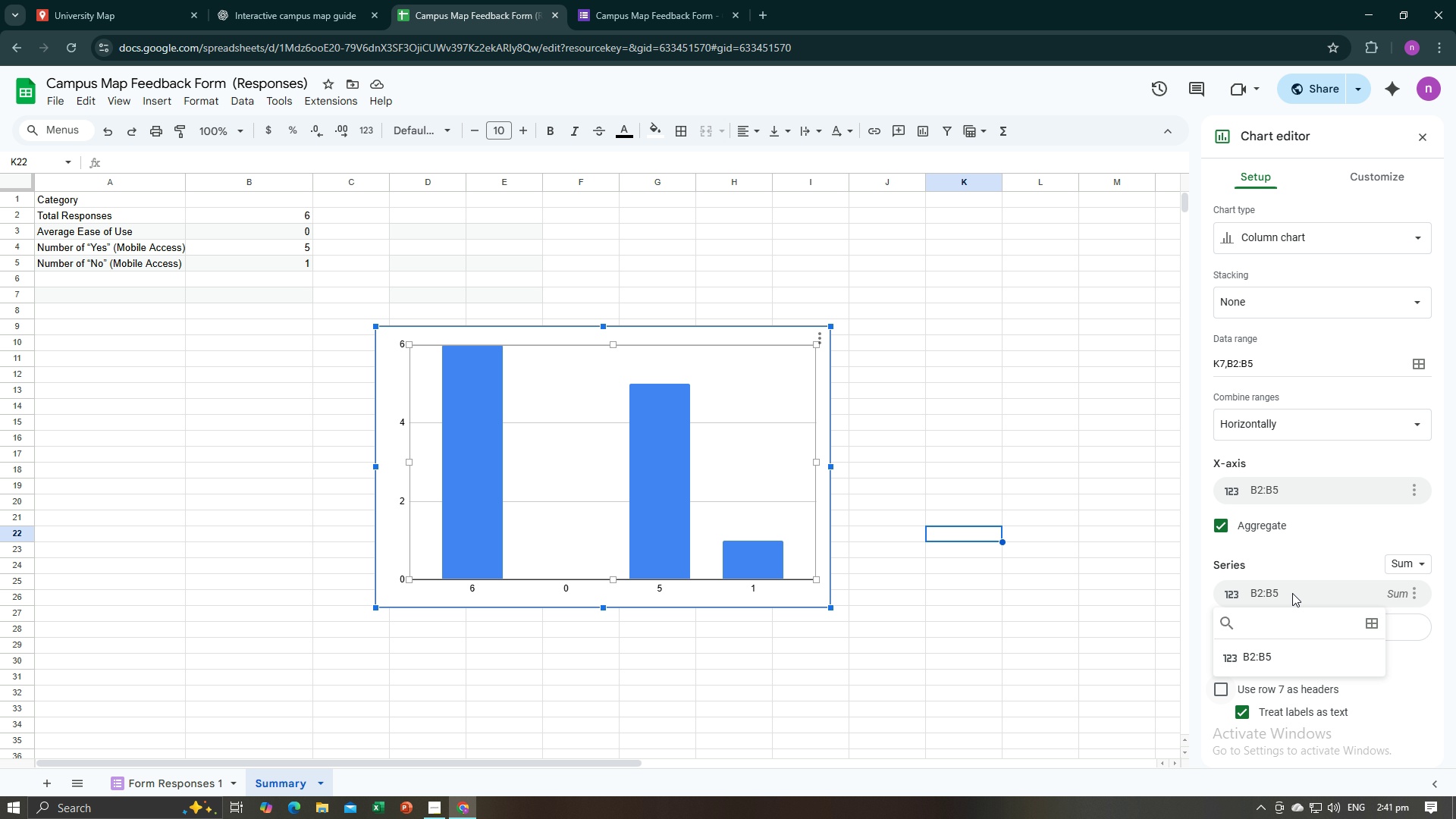 
left_click([1292, 593])
 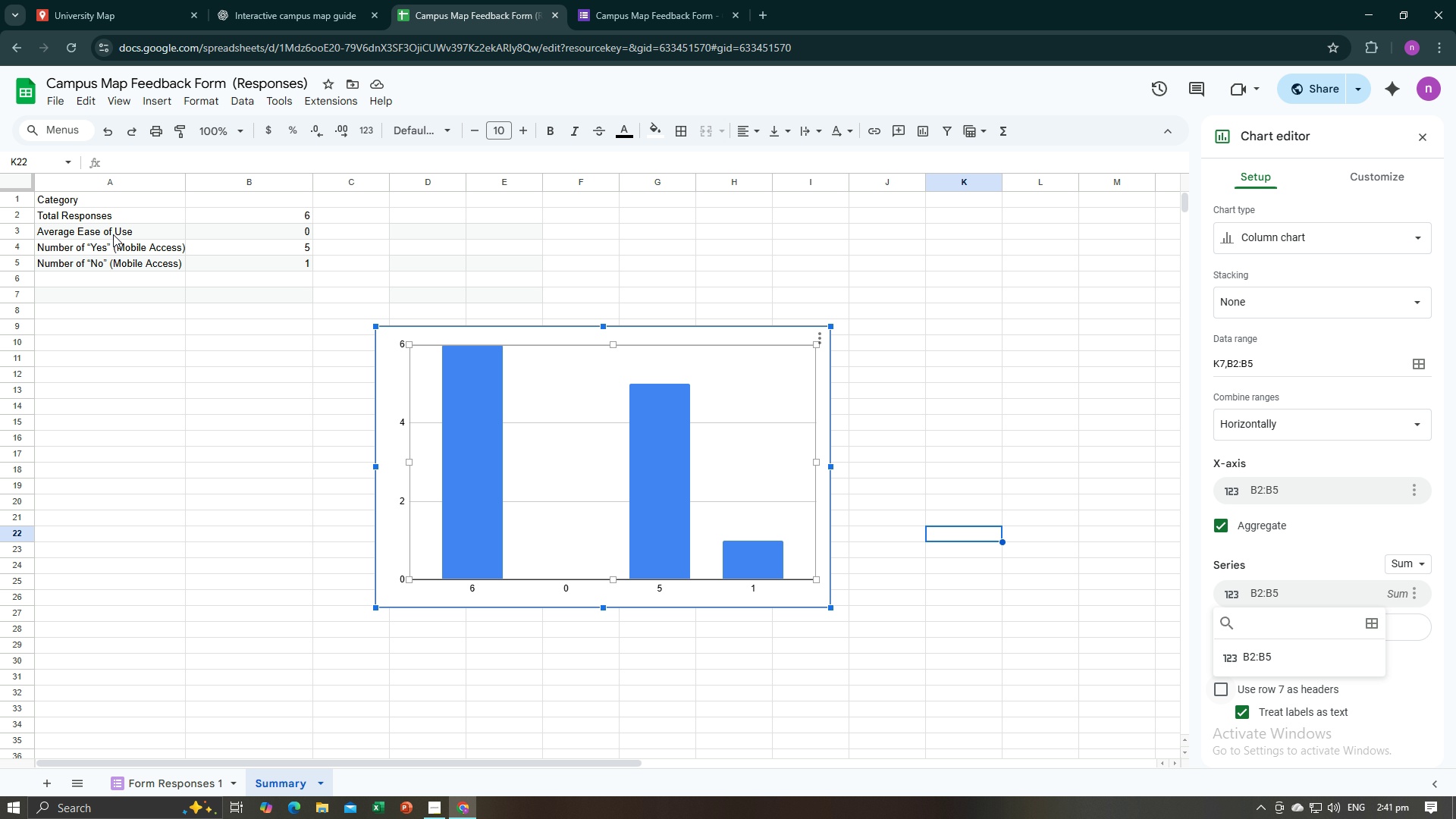 
wait(6.96)
 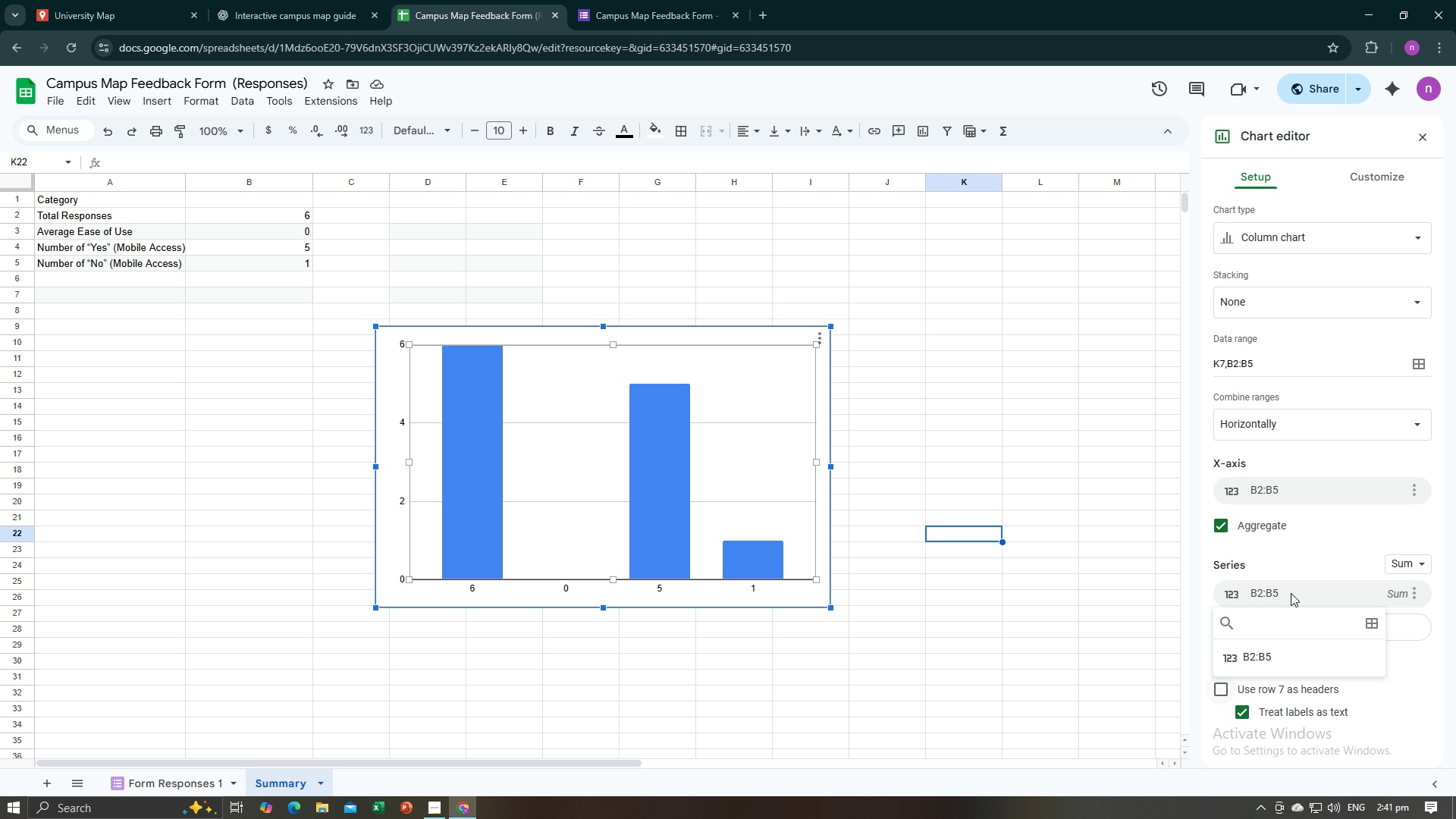 
double_click([1279, 592])
 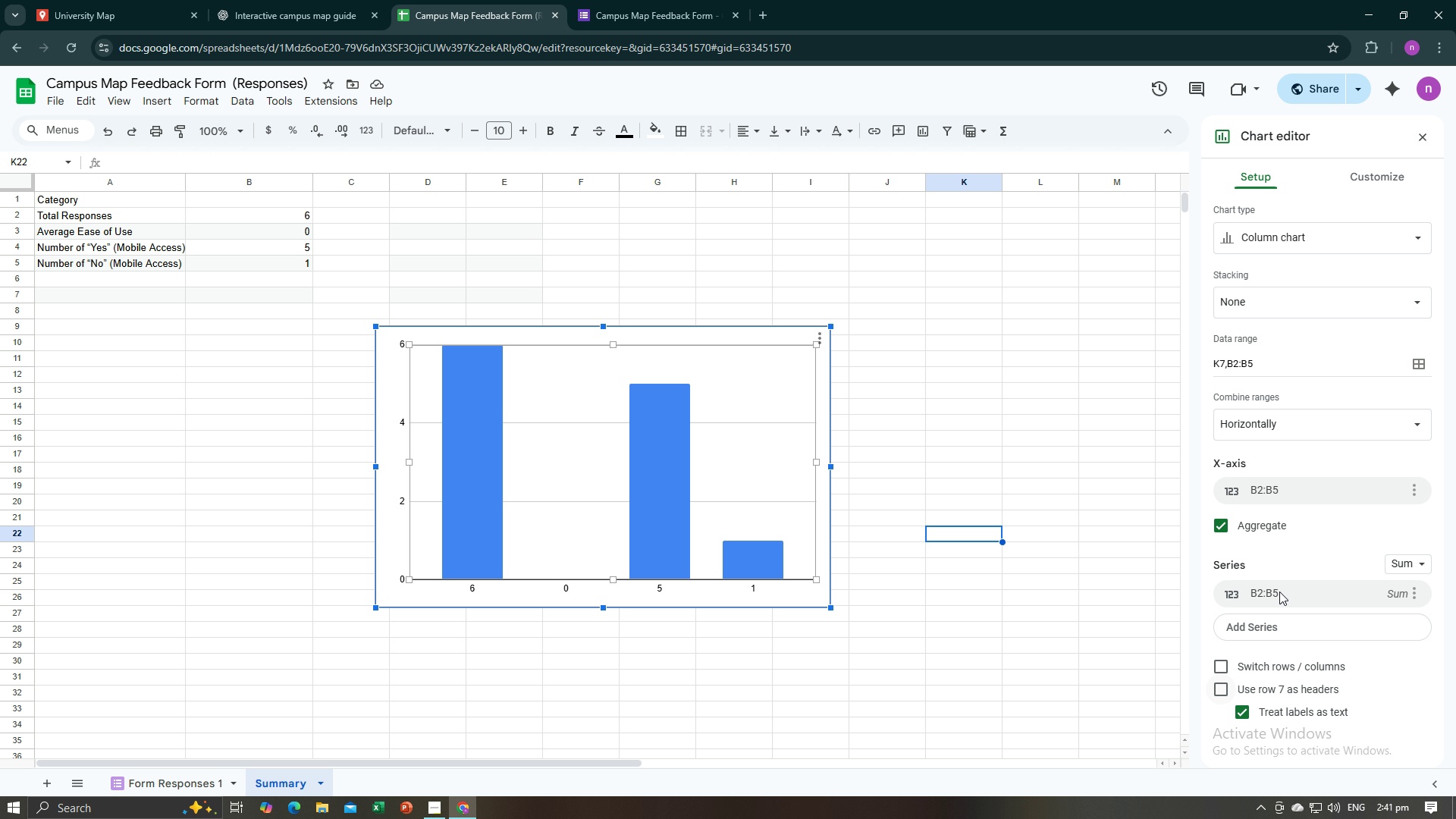 
double_click([1279, 592])
 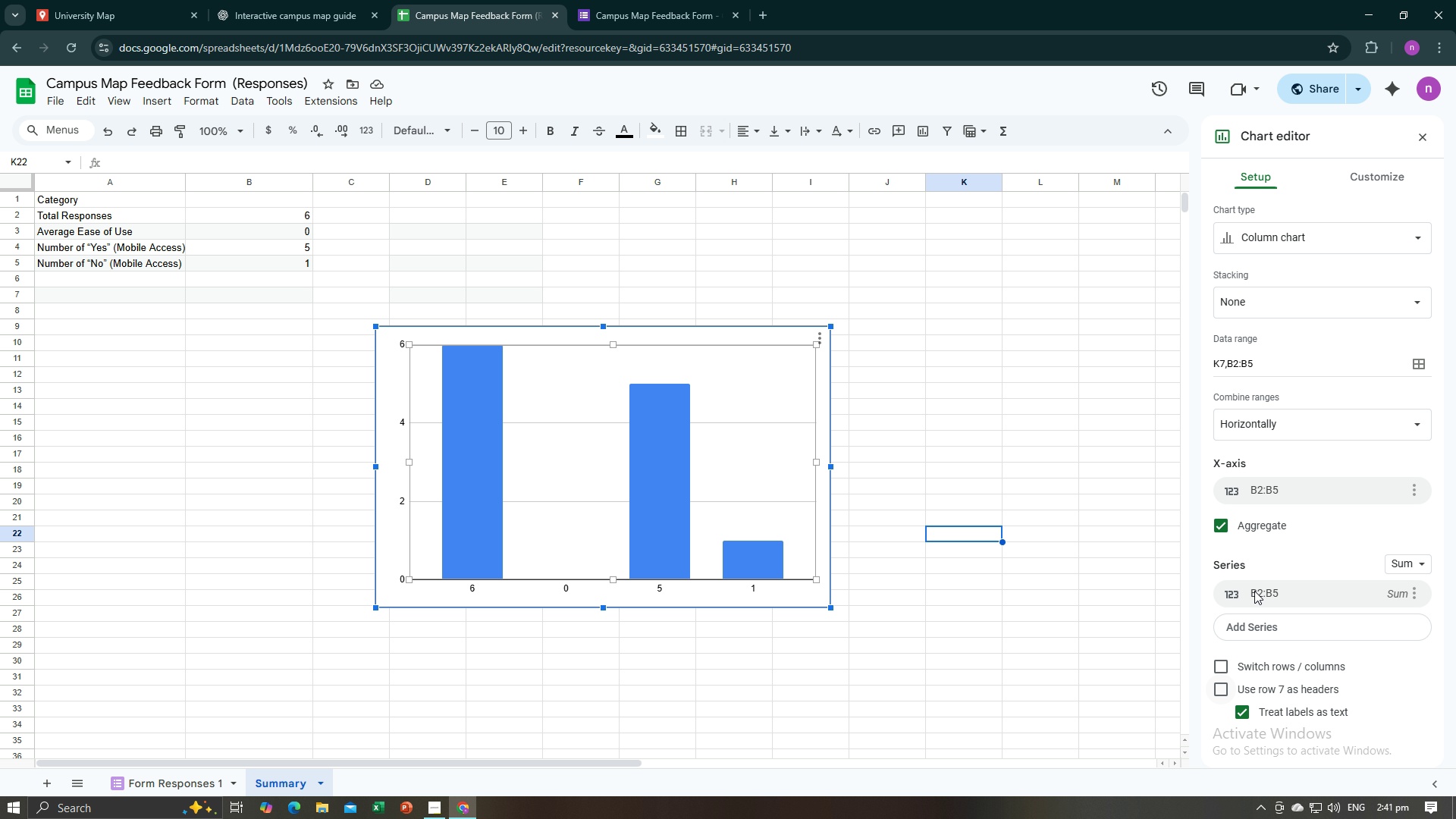 
left_click([1254, 591])
 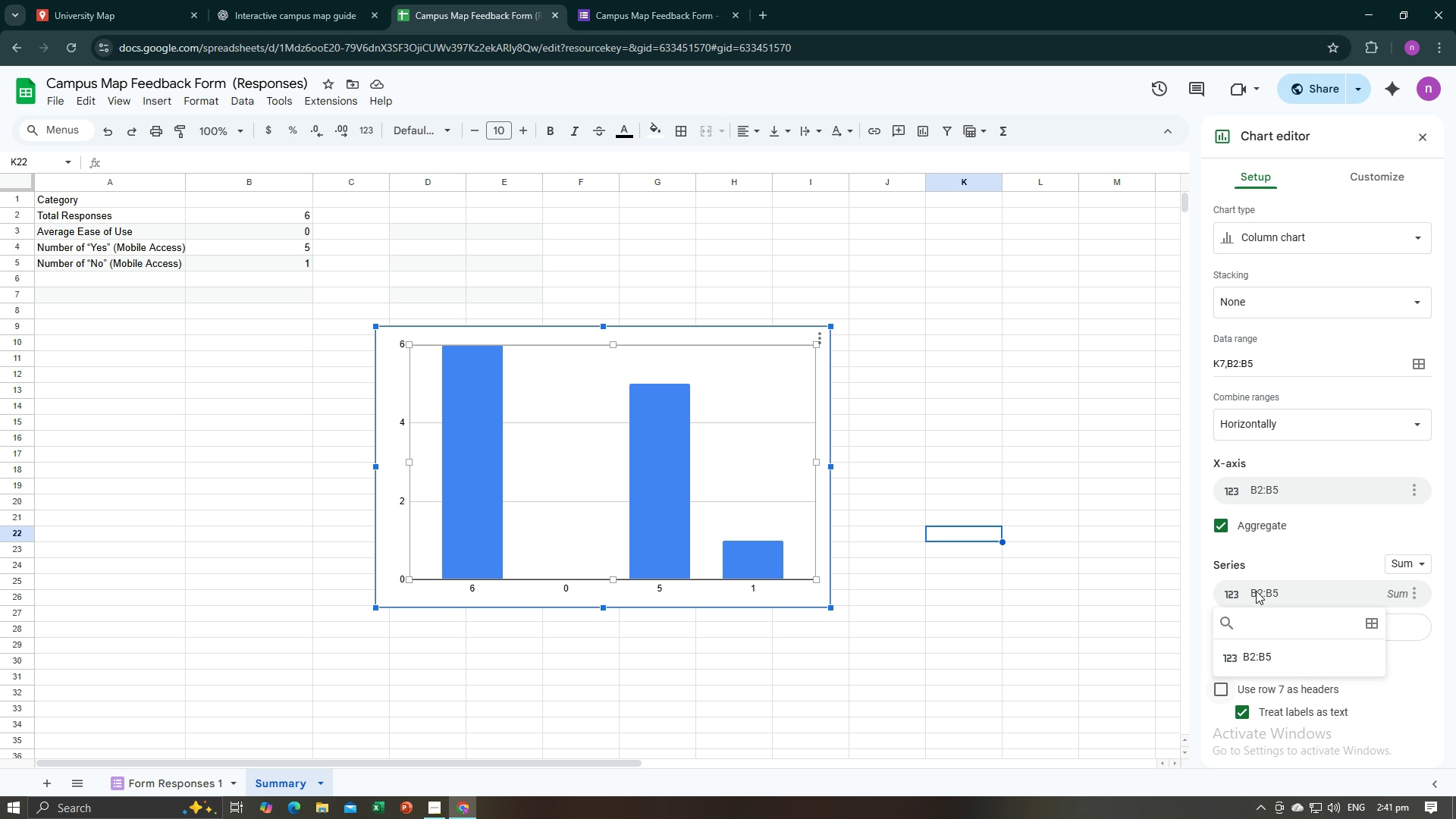 
left_click([1256, 591])
 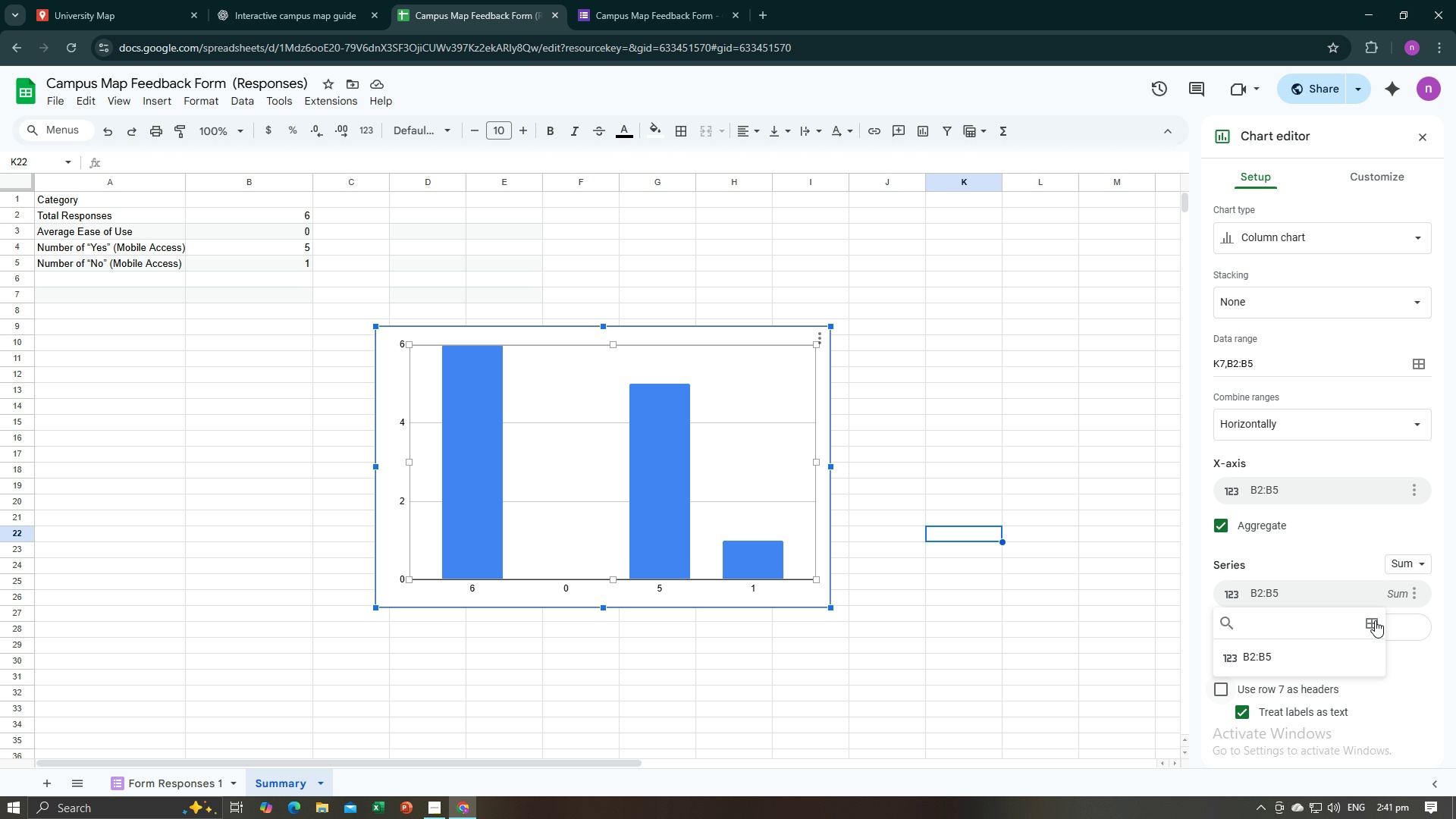 
left_click([1375, 620])
 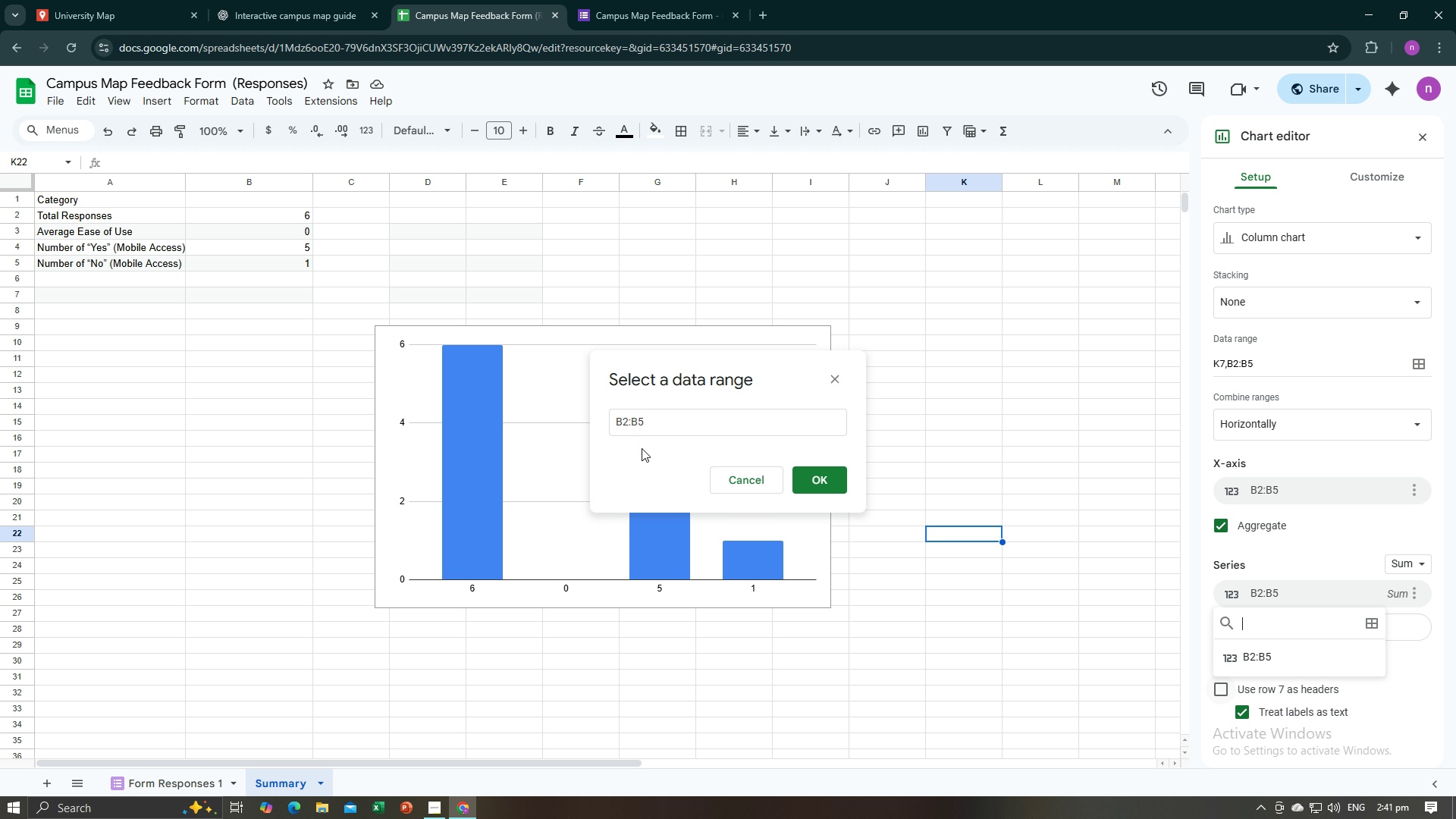 
left_click_drag(start_coordinate=[654, 425], to_coordinate=[585, 425])
 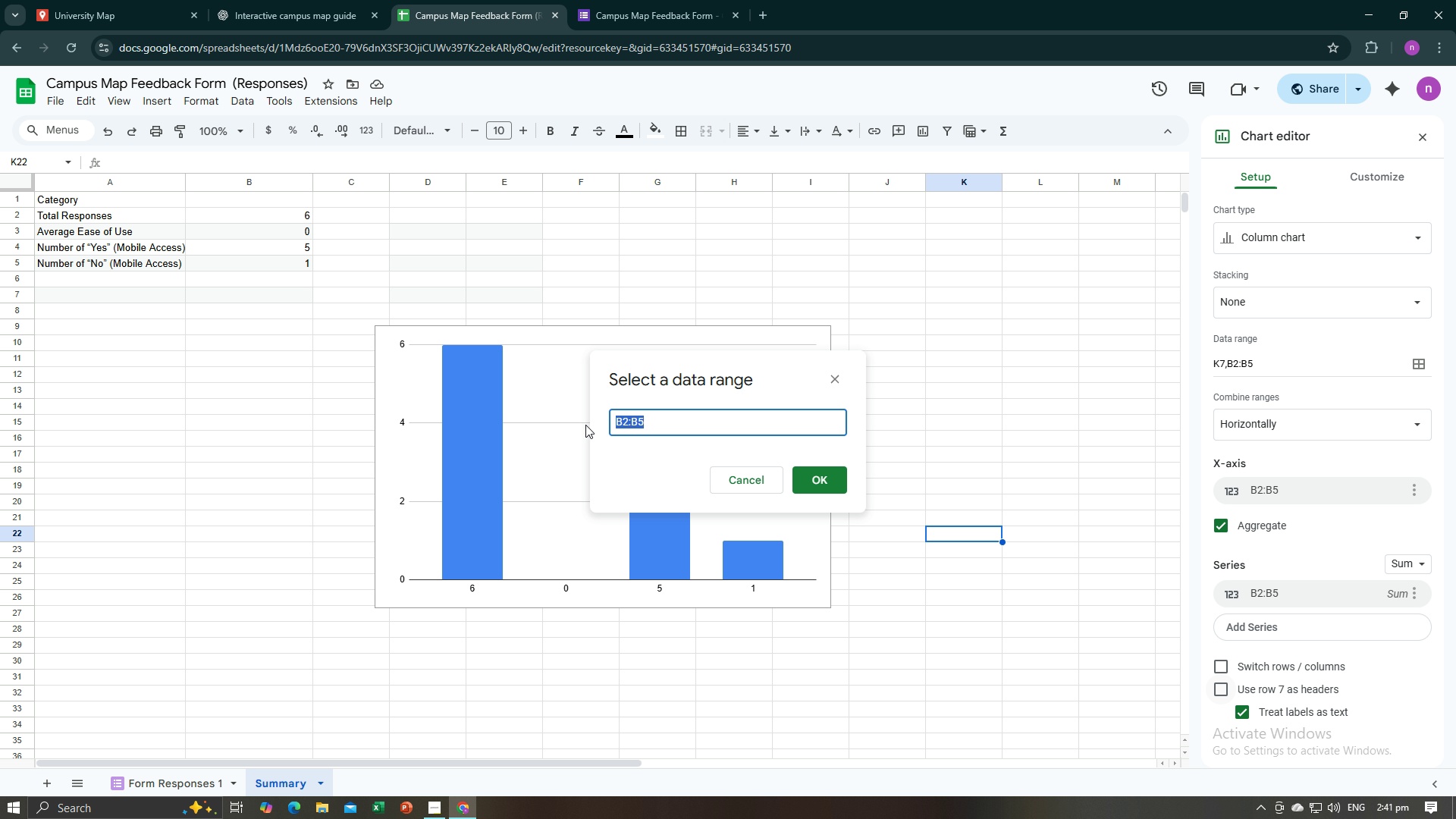 
type(A2:A5)
 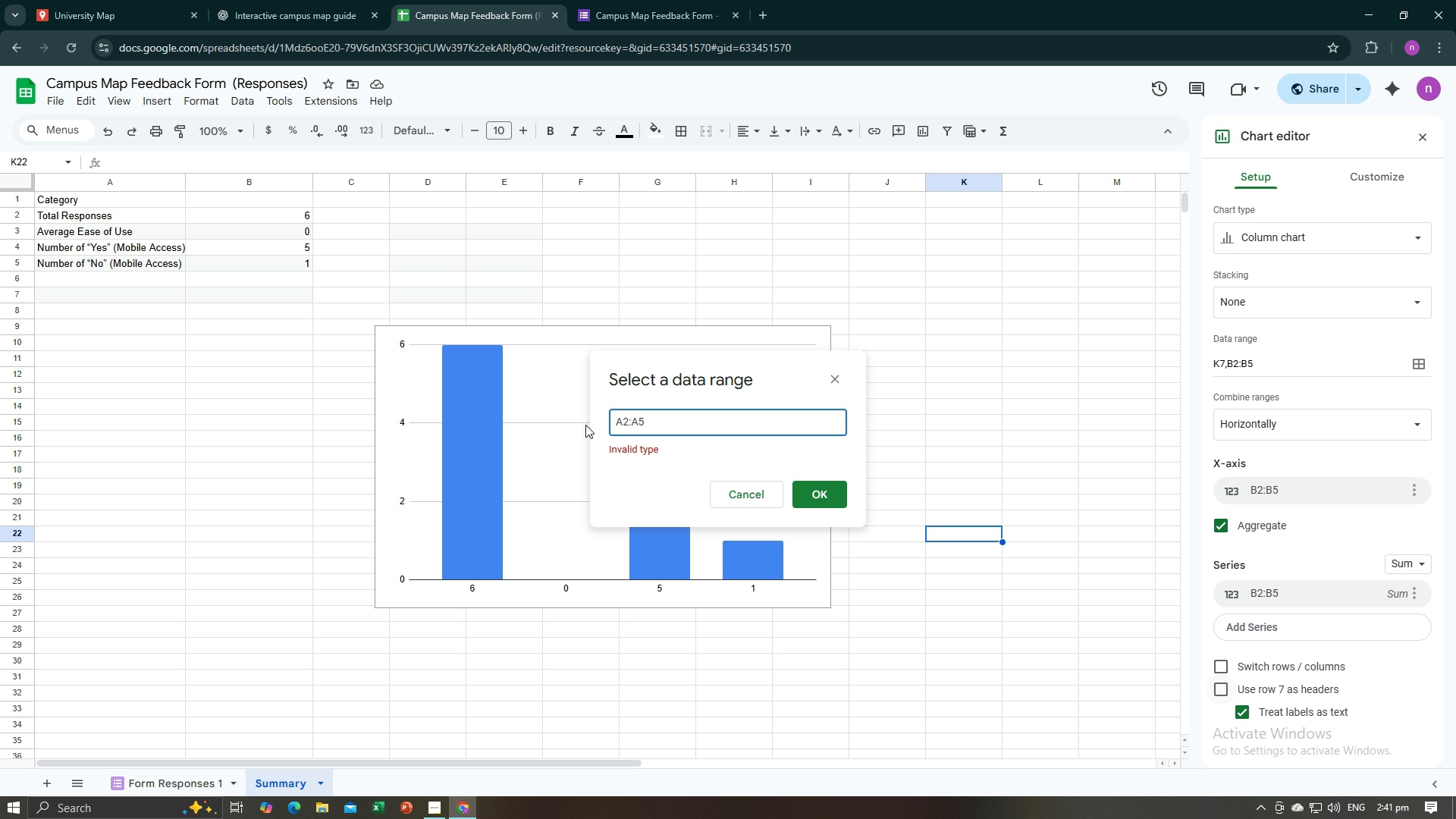 
left_click([802, 491])
 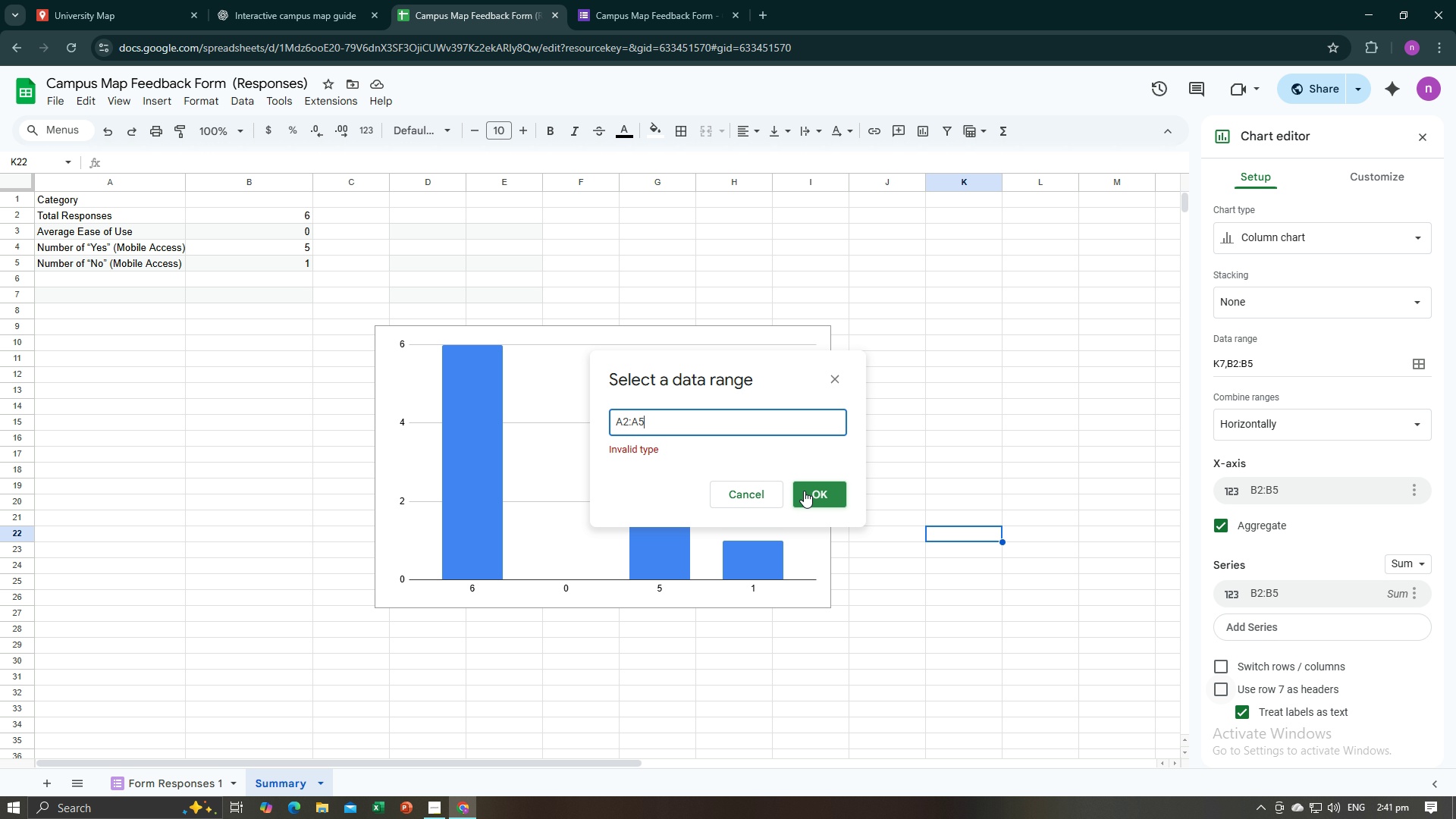 
double_click([804, 491])
 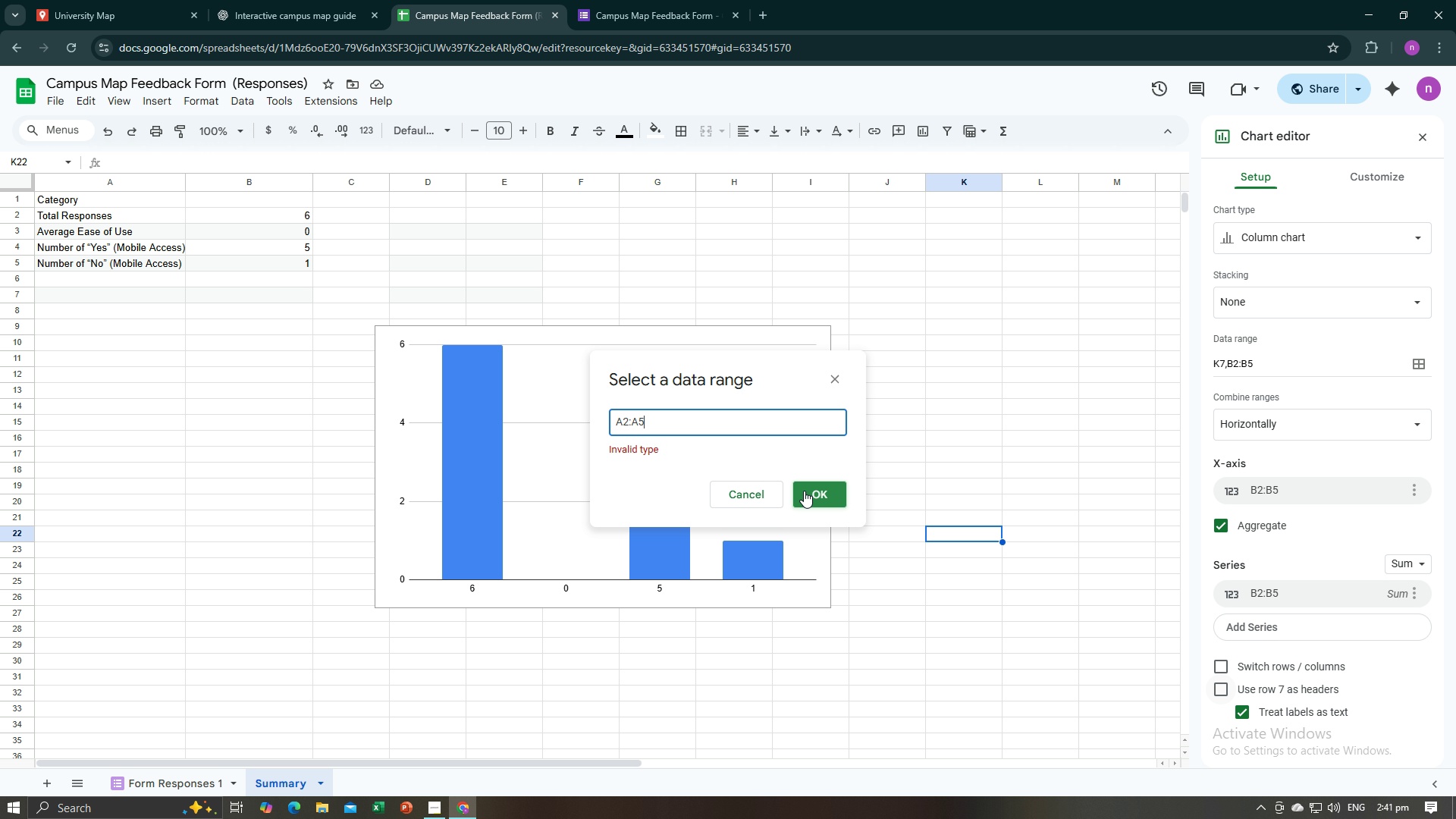 
triple_click([804, 491])
 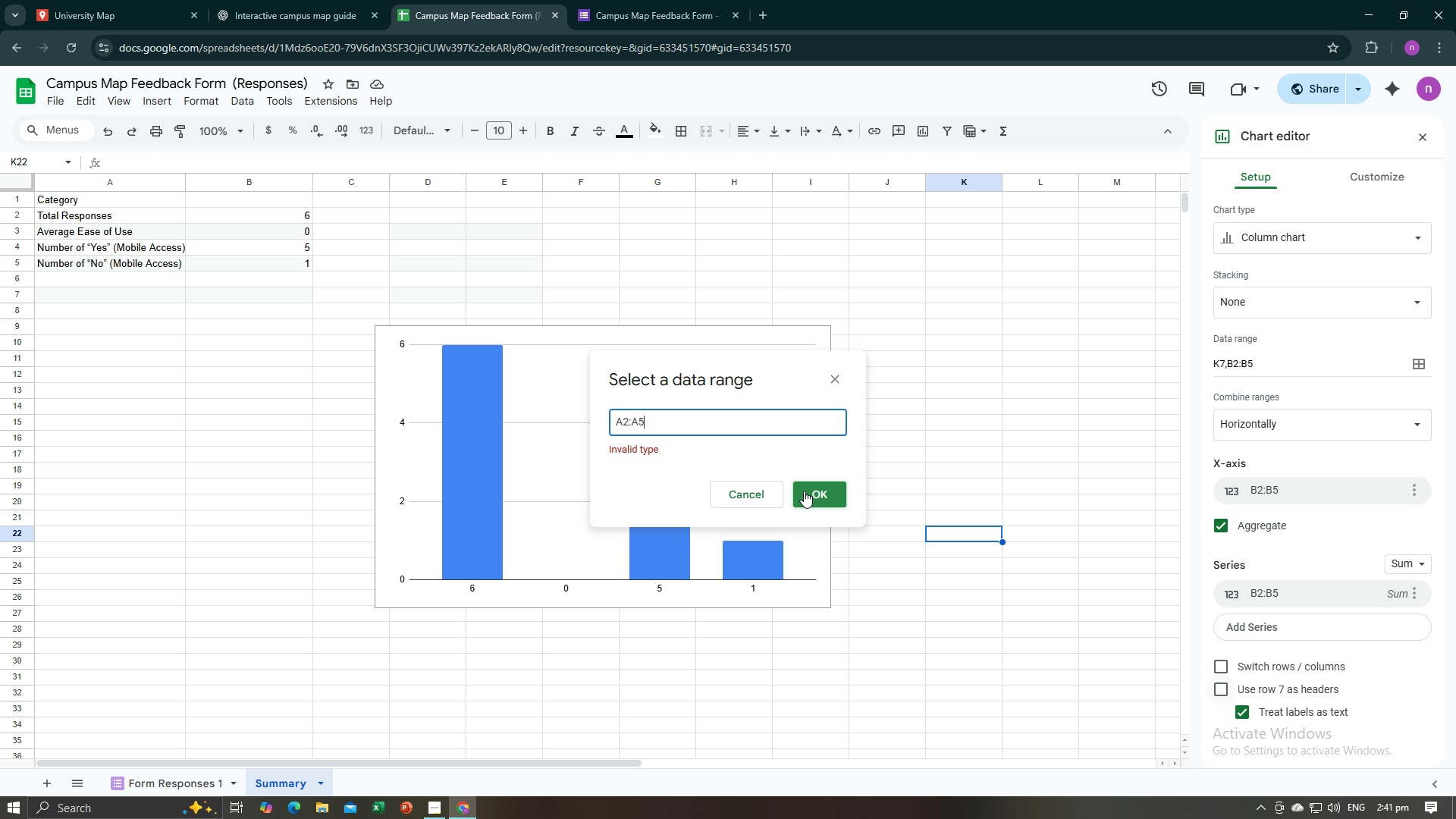 
triple_click([804, 491])
 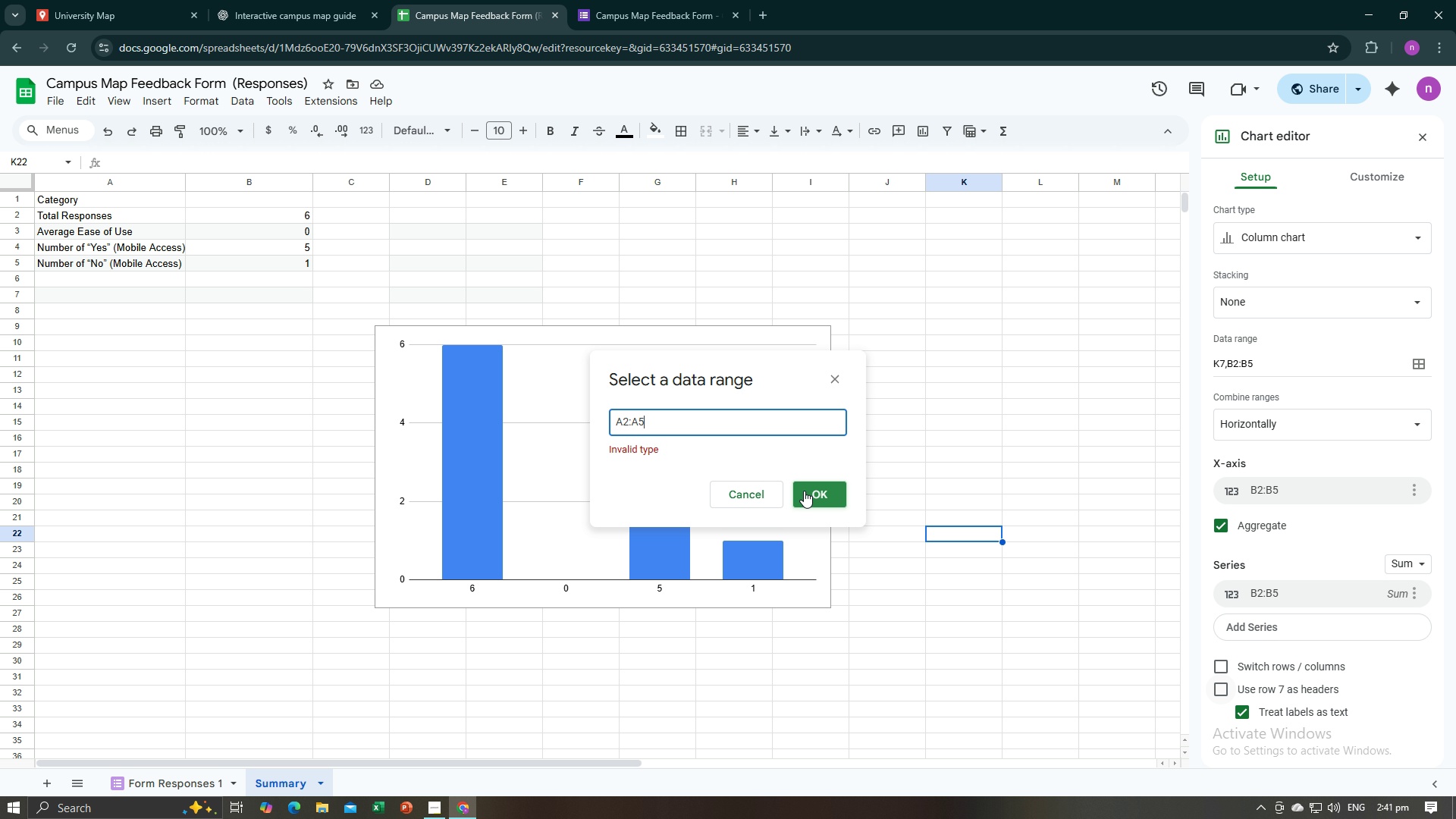 
triple_click([804, 491])
 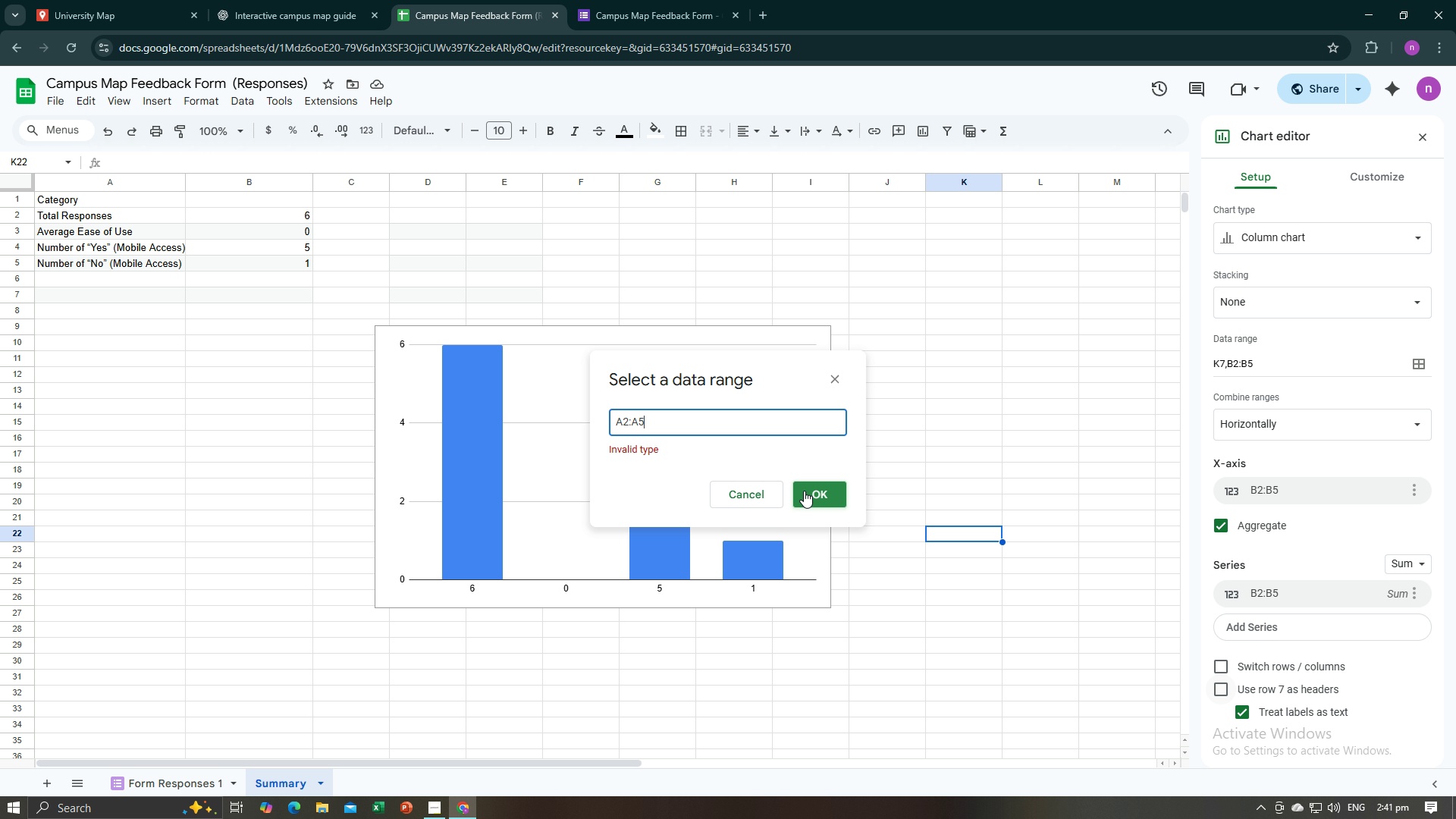 
triple_click([804, 491])
 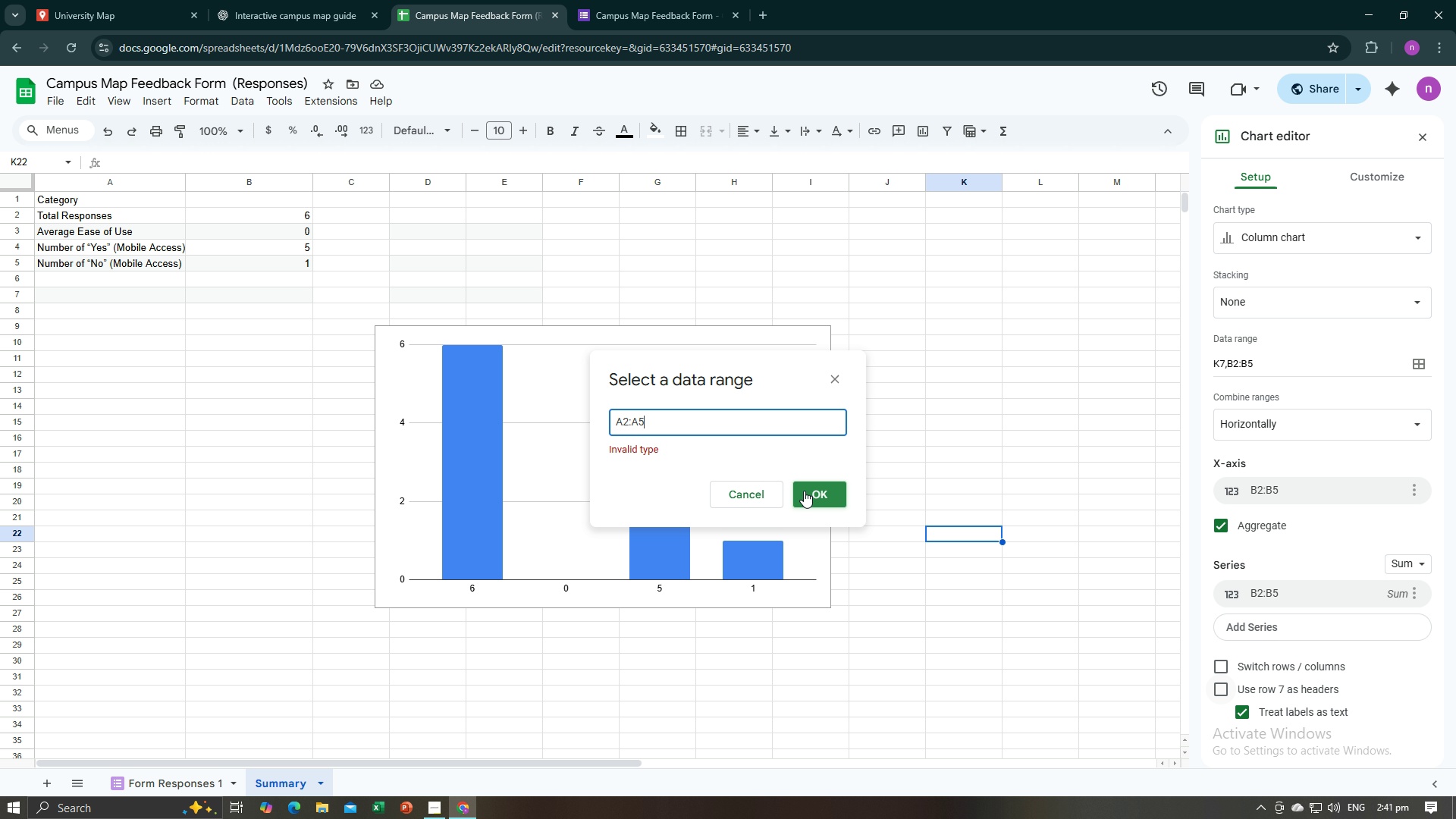 
triple_click([804, 491])
 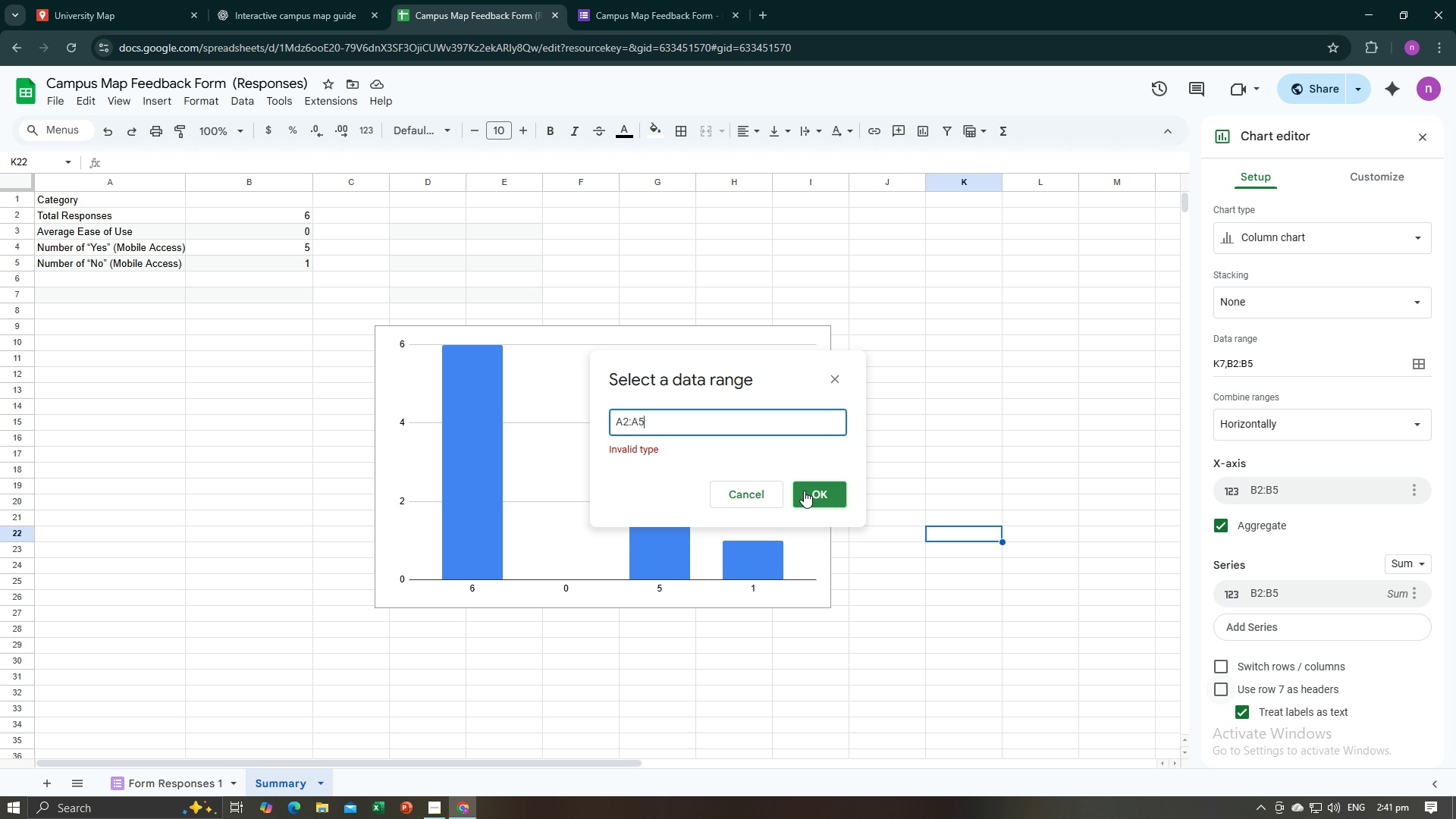 
triple_click([804, 491])
 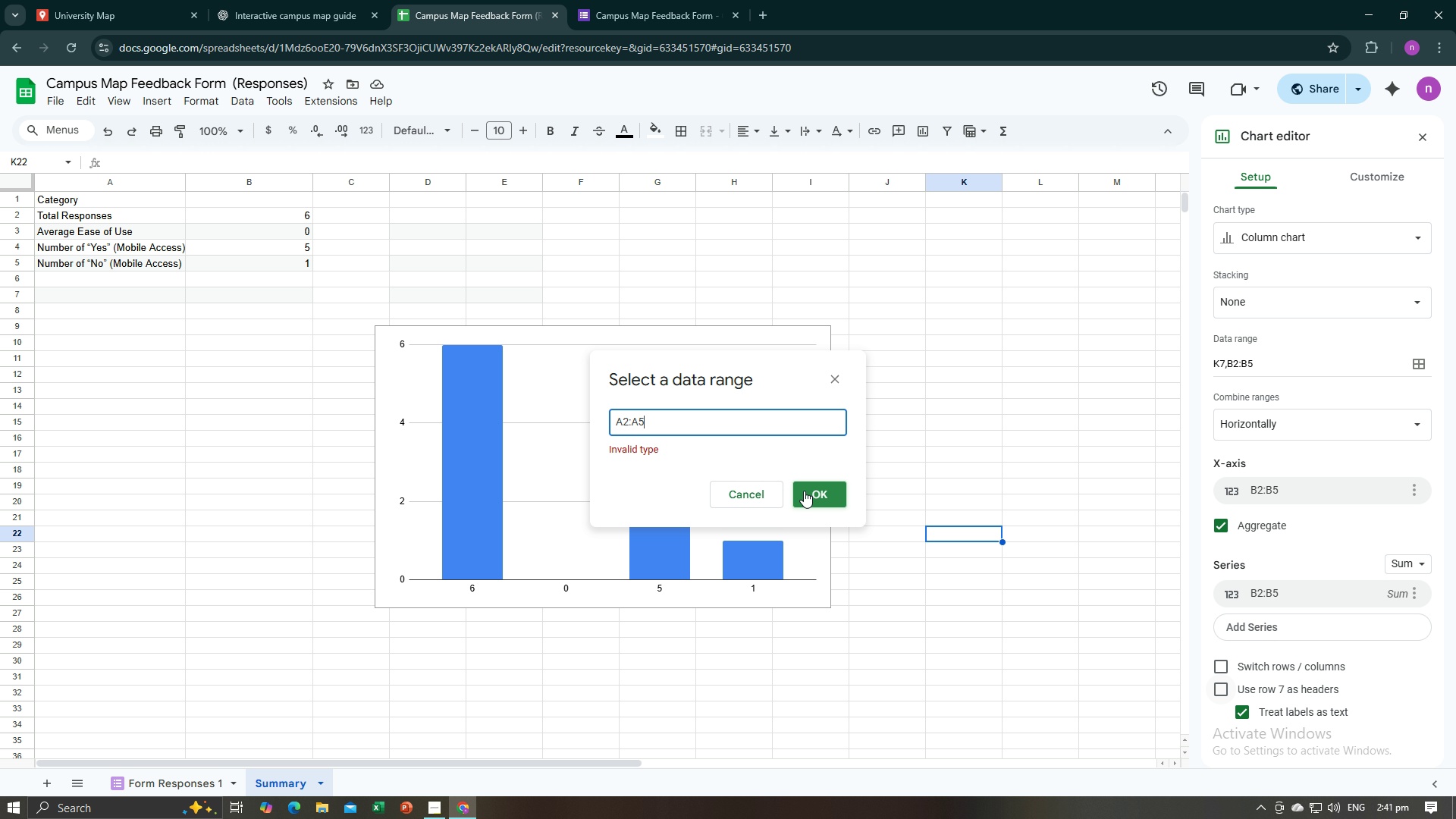 
triple_click([804, 491])
 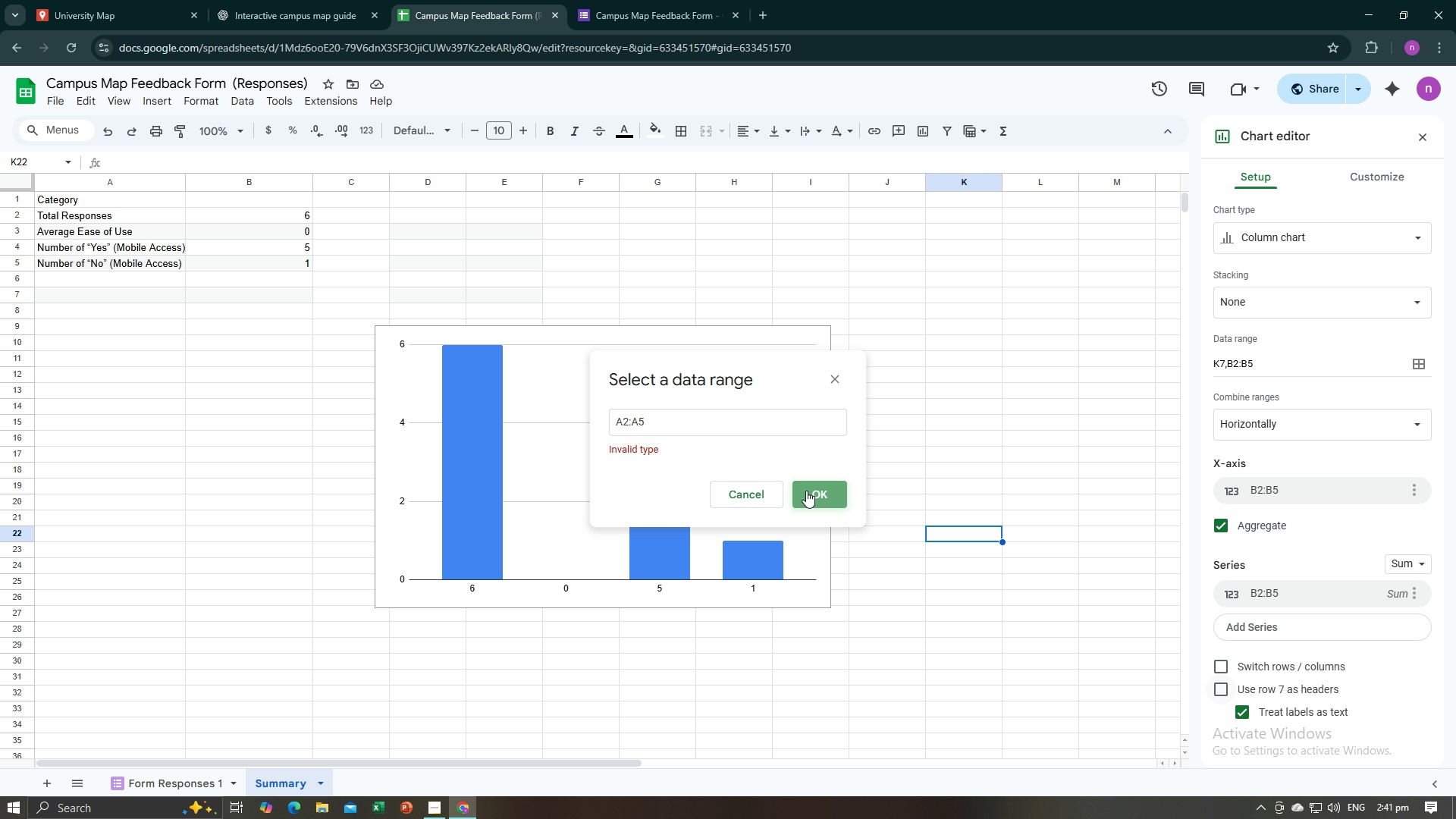 
triple_click([806, 491])
 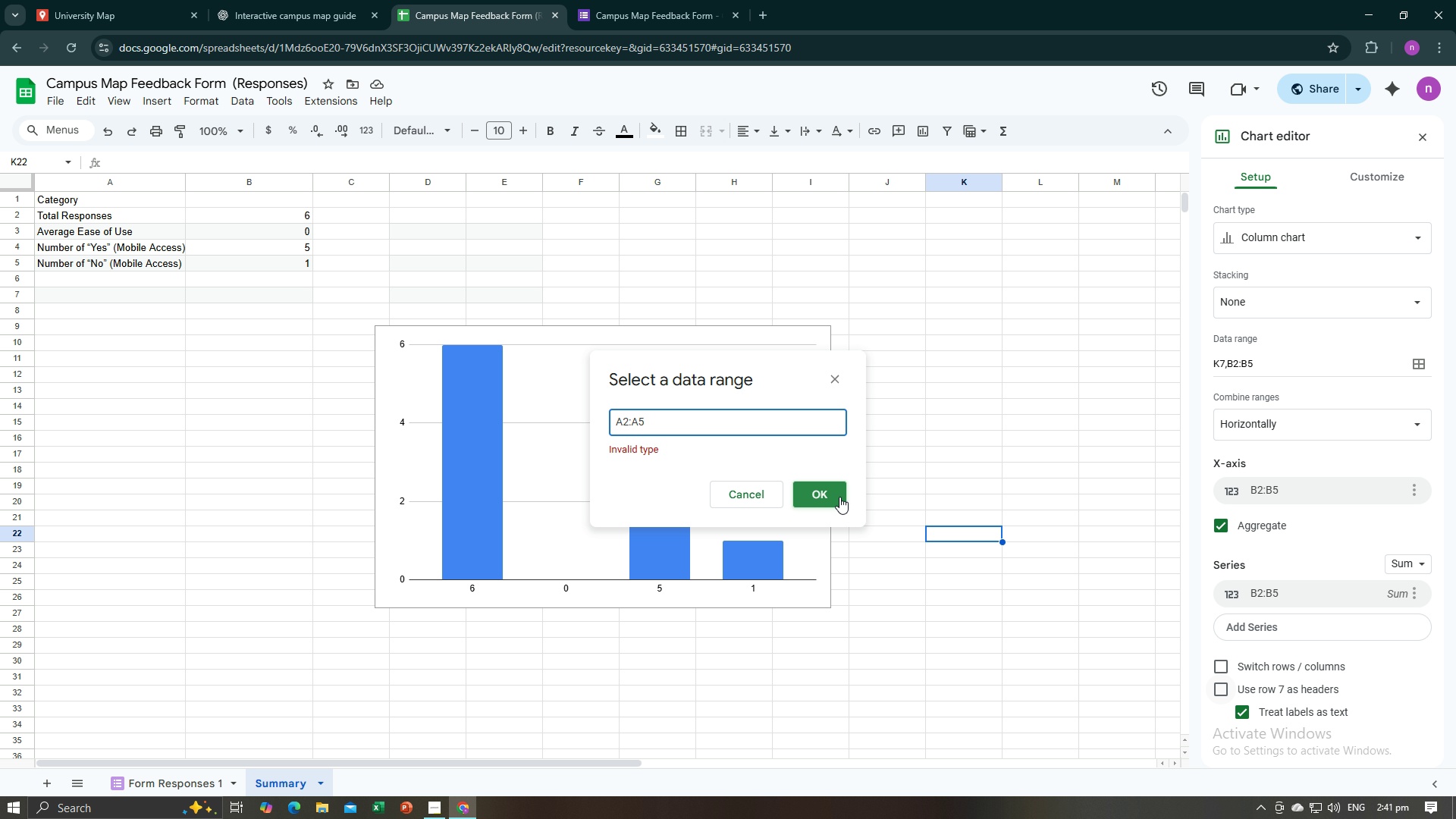 
double_click([839, 497])
 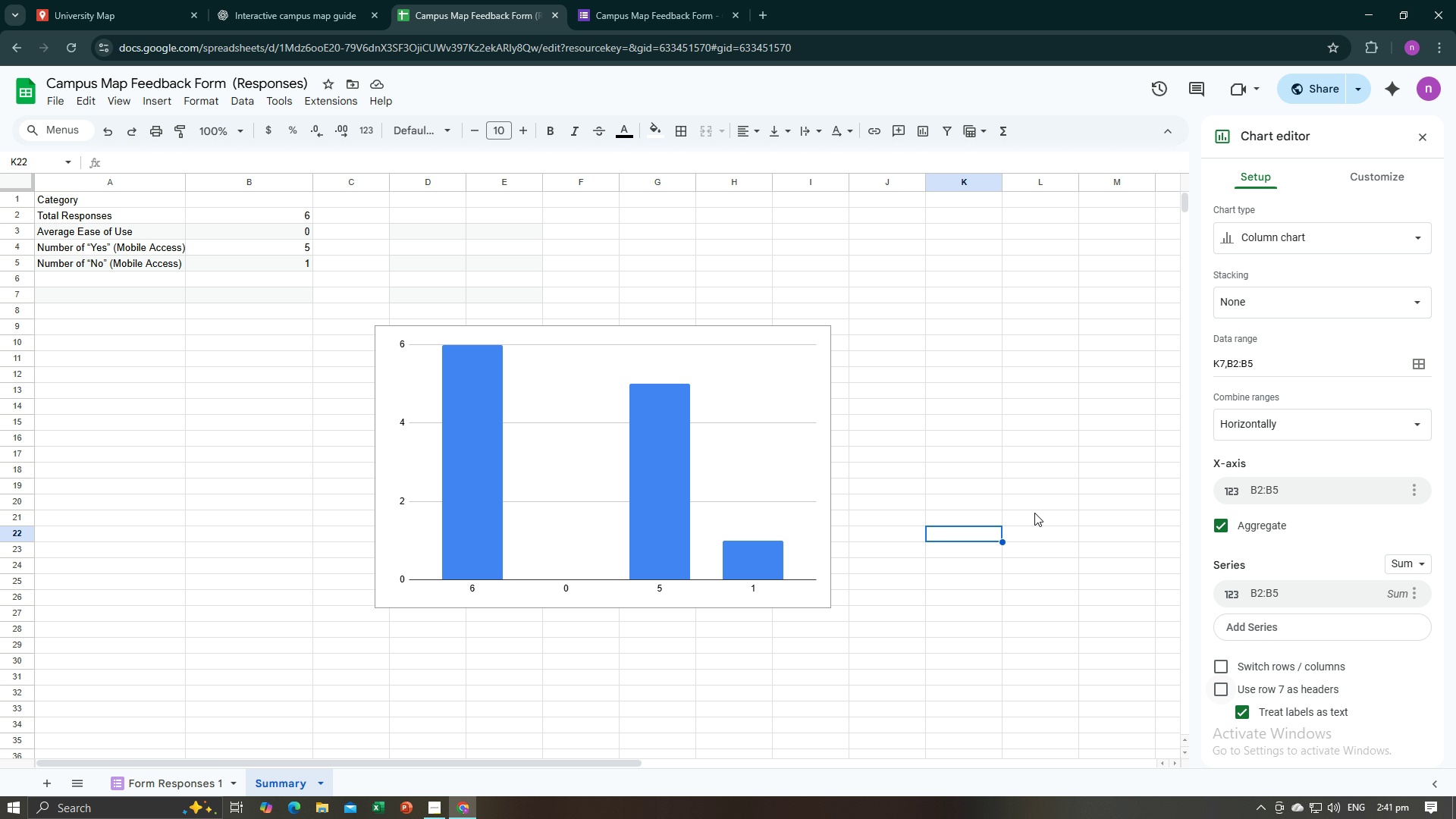 
left_click([991, 534])
 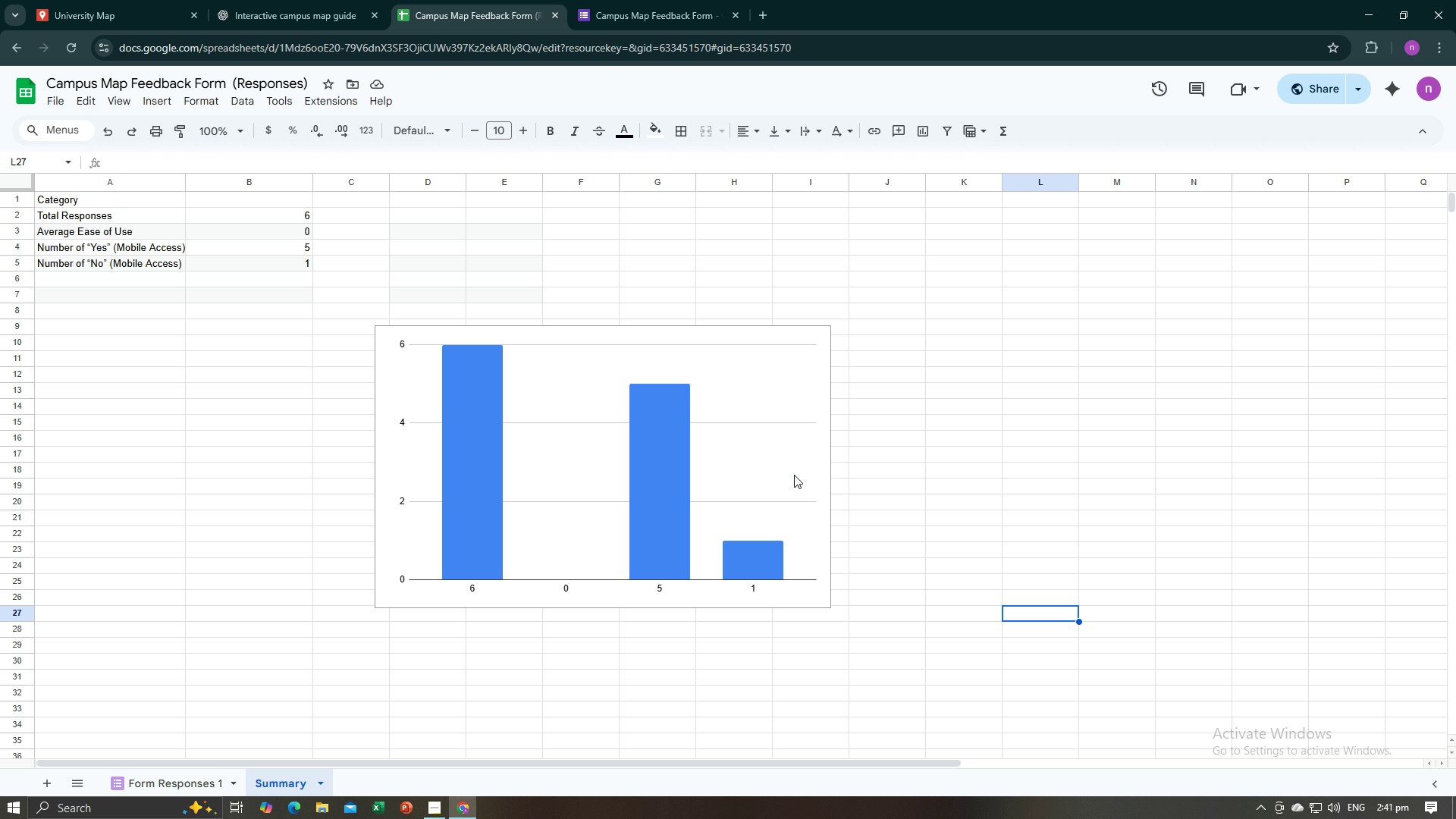 
double_click([810, 458])
 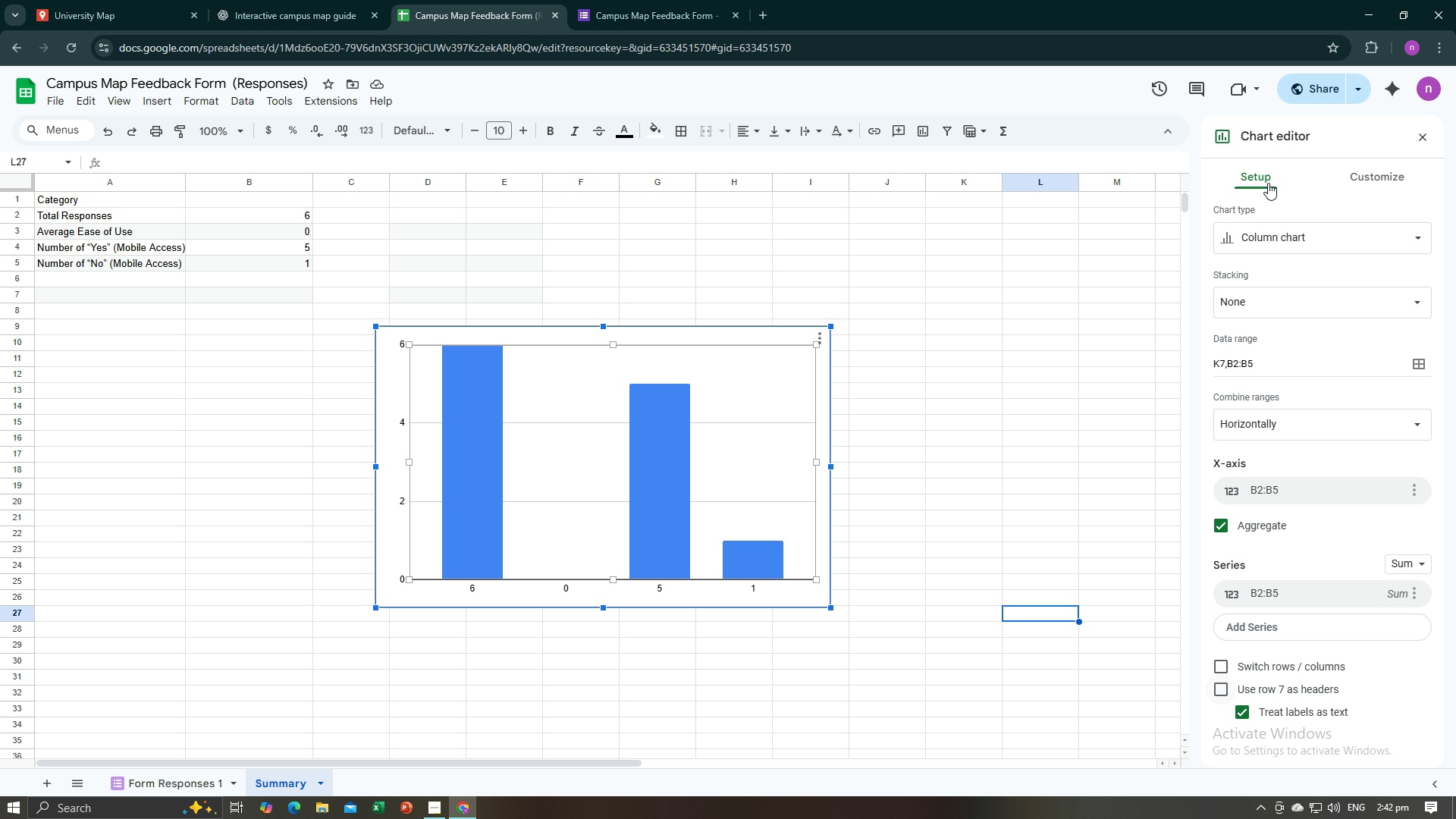 
wait(5.6)
 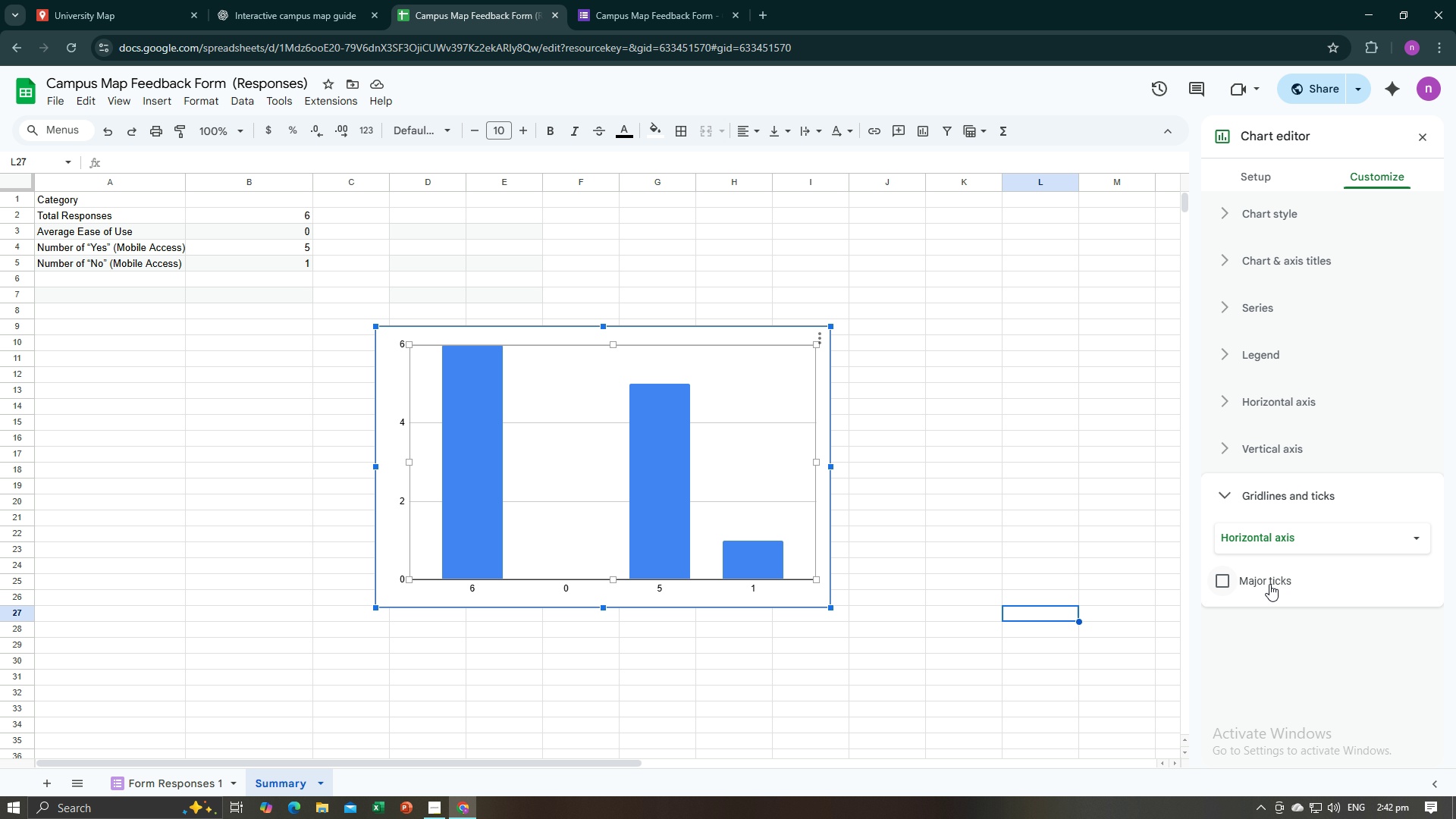 
scroll: coordinate [1308, 519], scroll_direction: down, amount: 2.0
 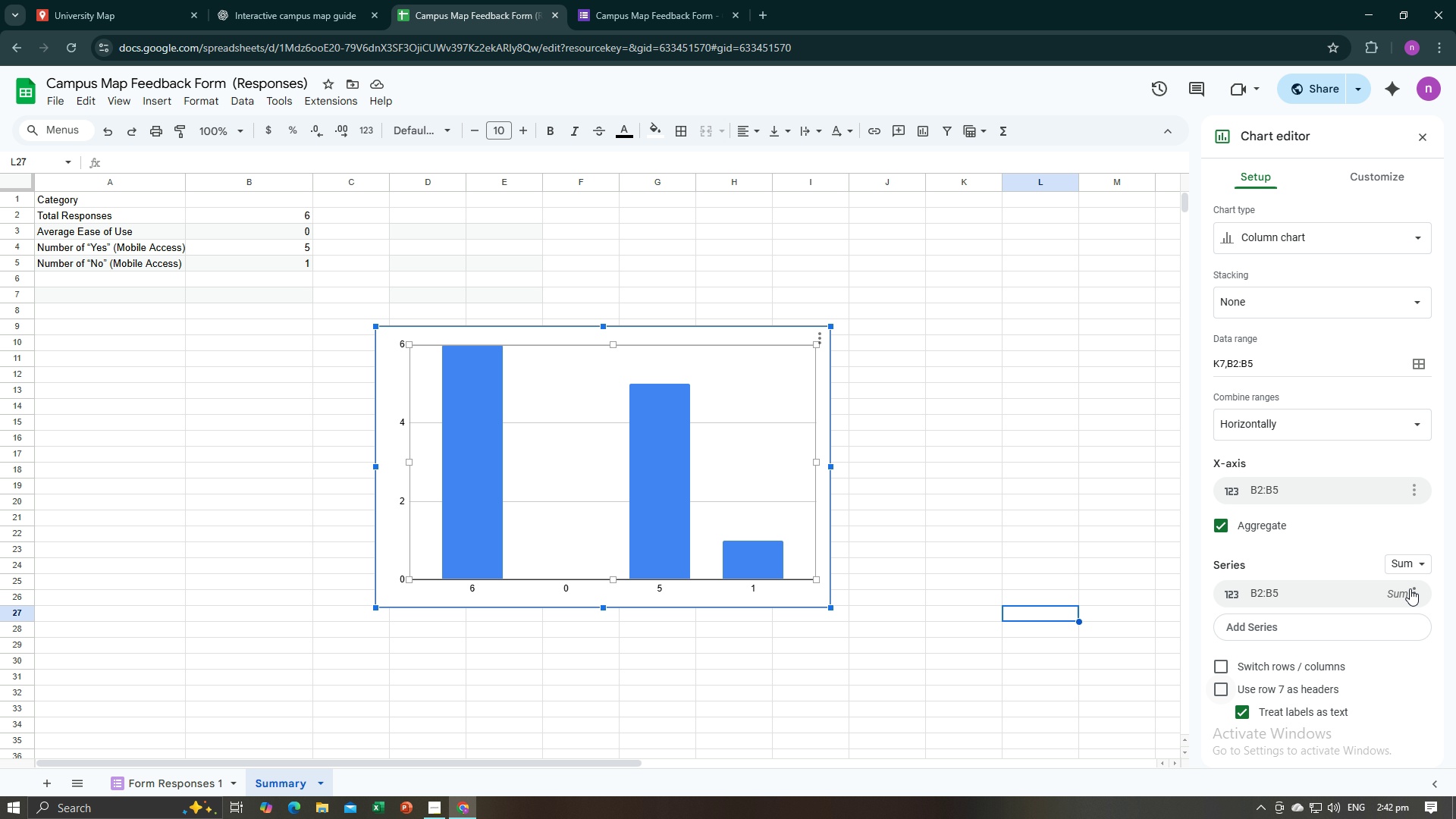 
left_click([1414, 586])
 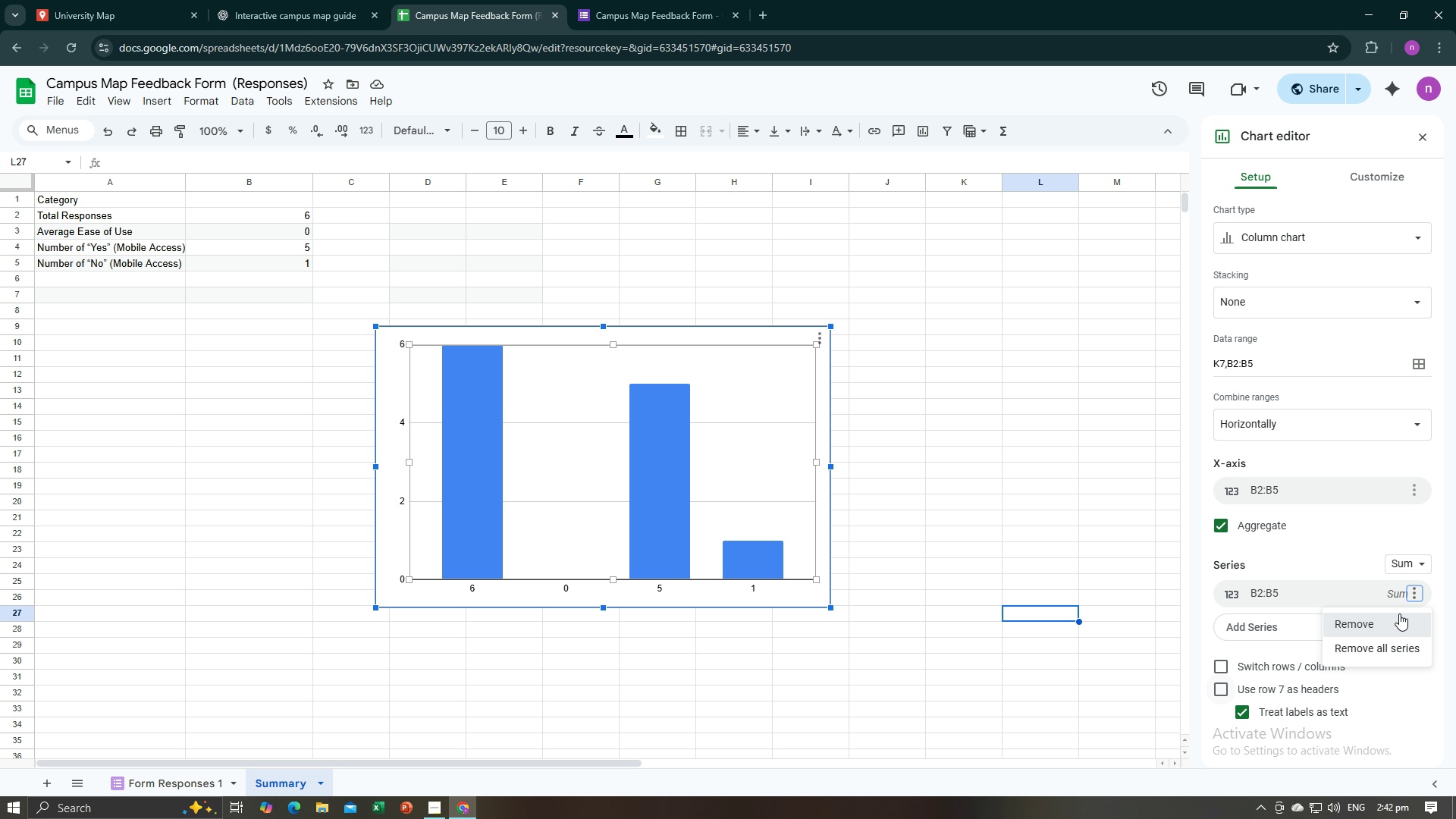 
left_click([1399, 613])
 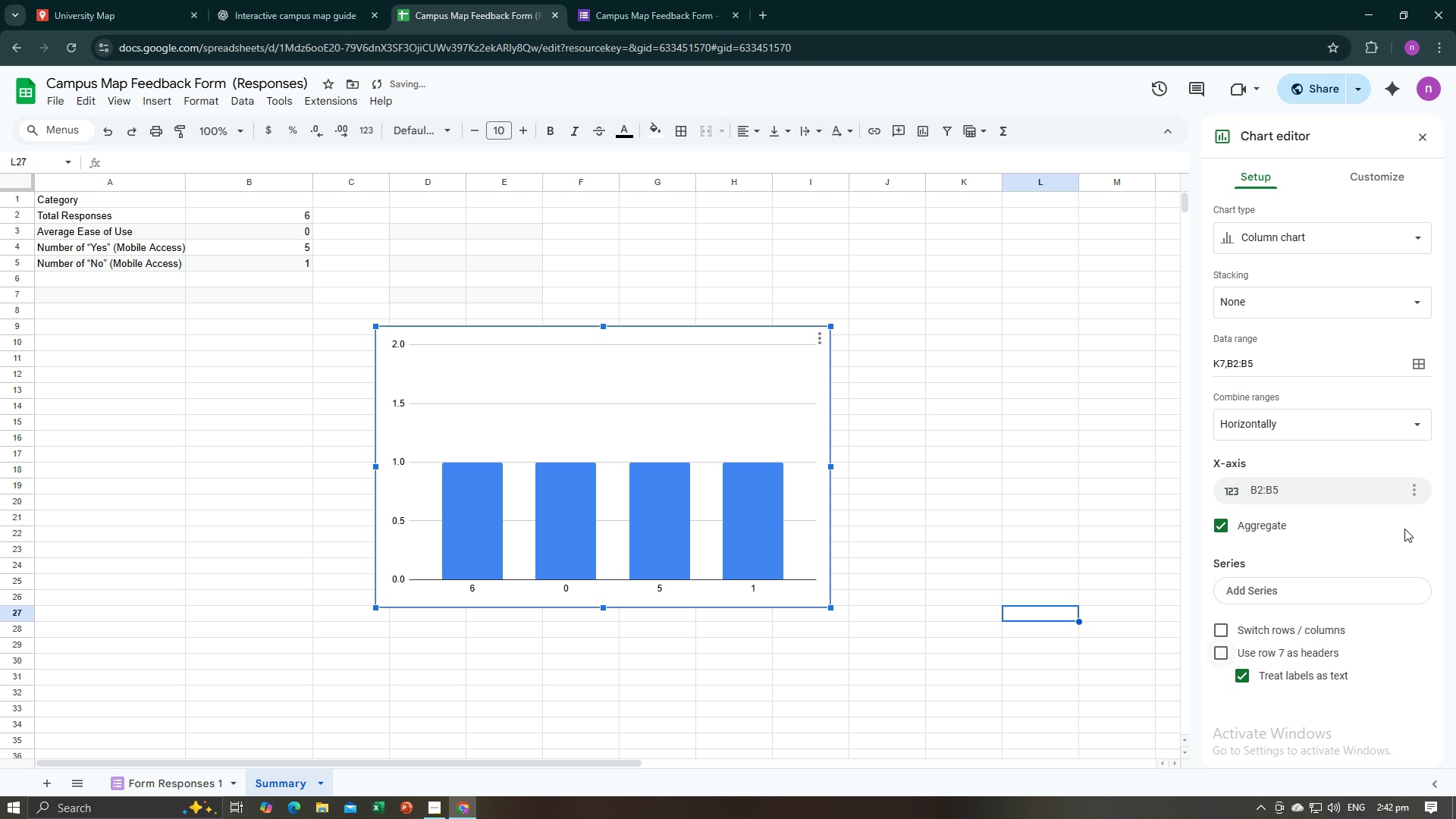 
left_click([1411, 491])
 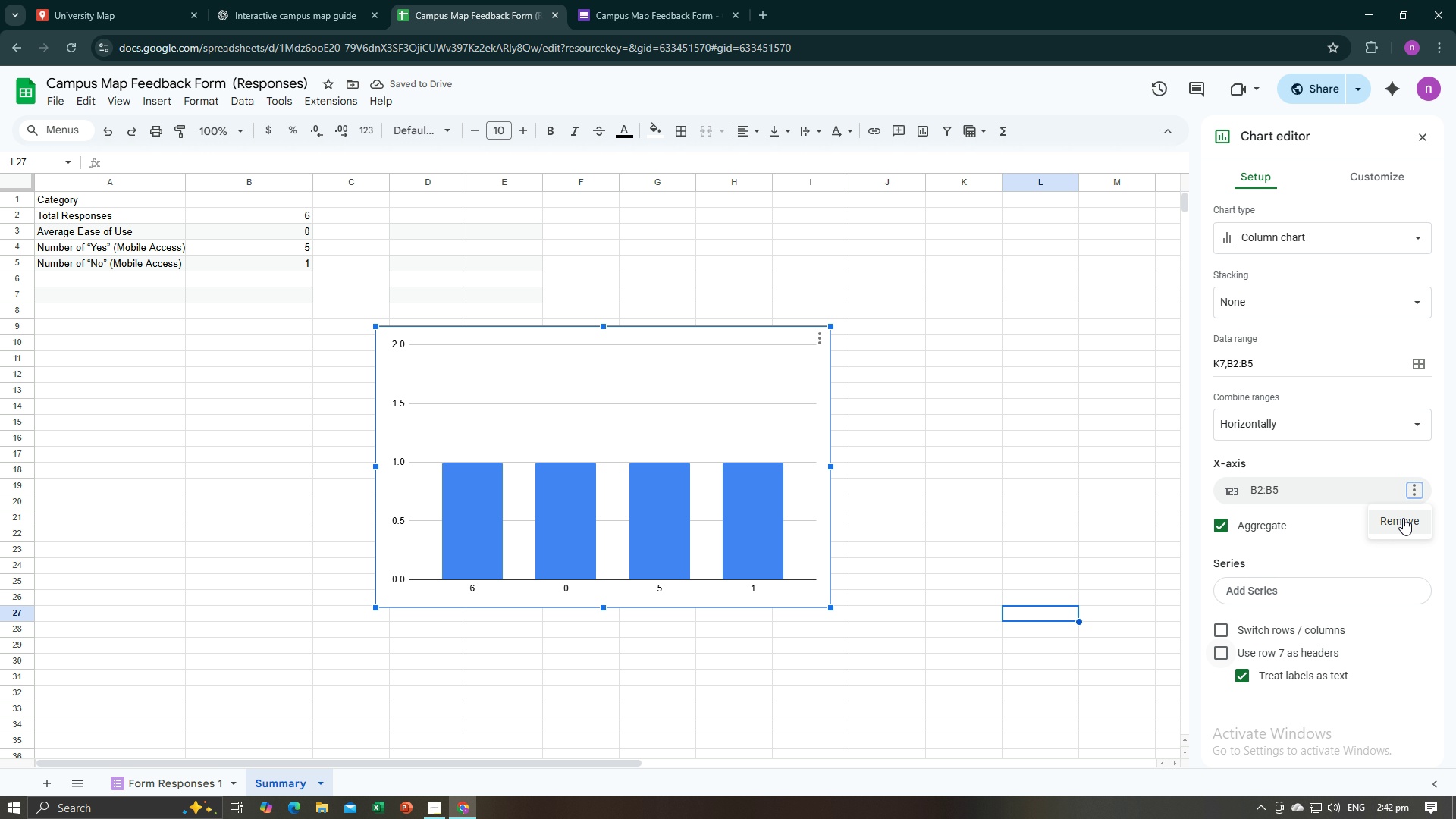 
left_click([1403, 518])
 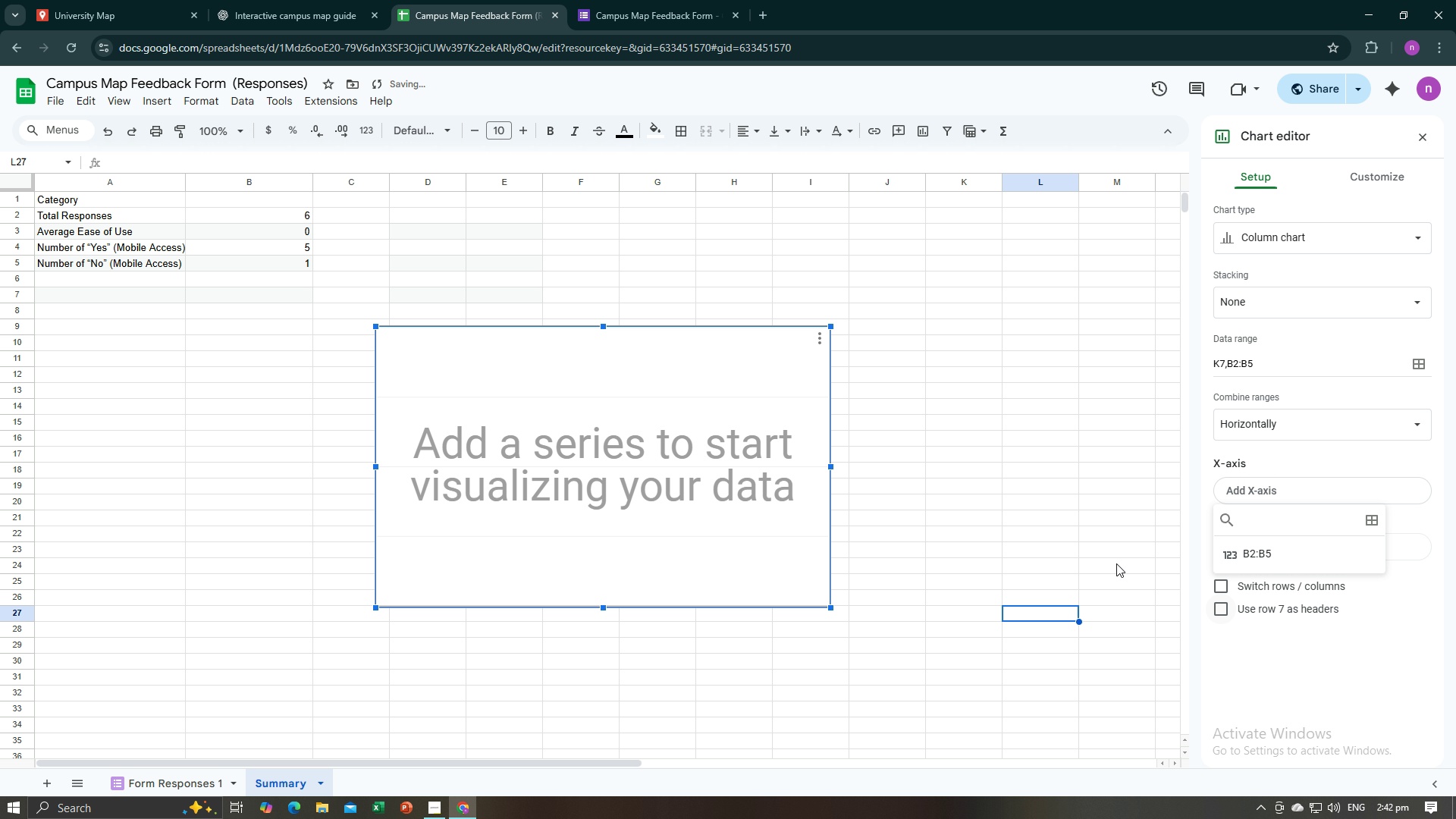 
key(Control+Z)
 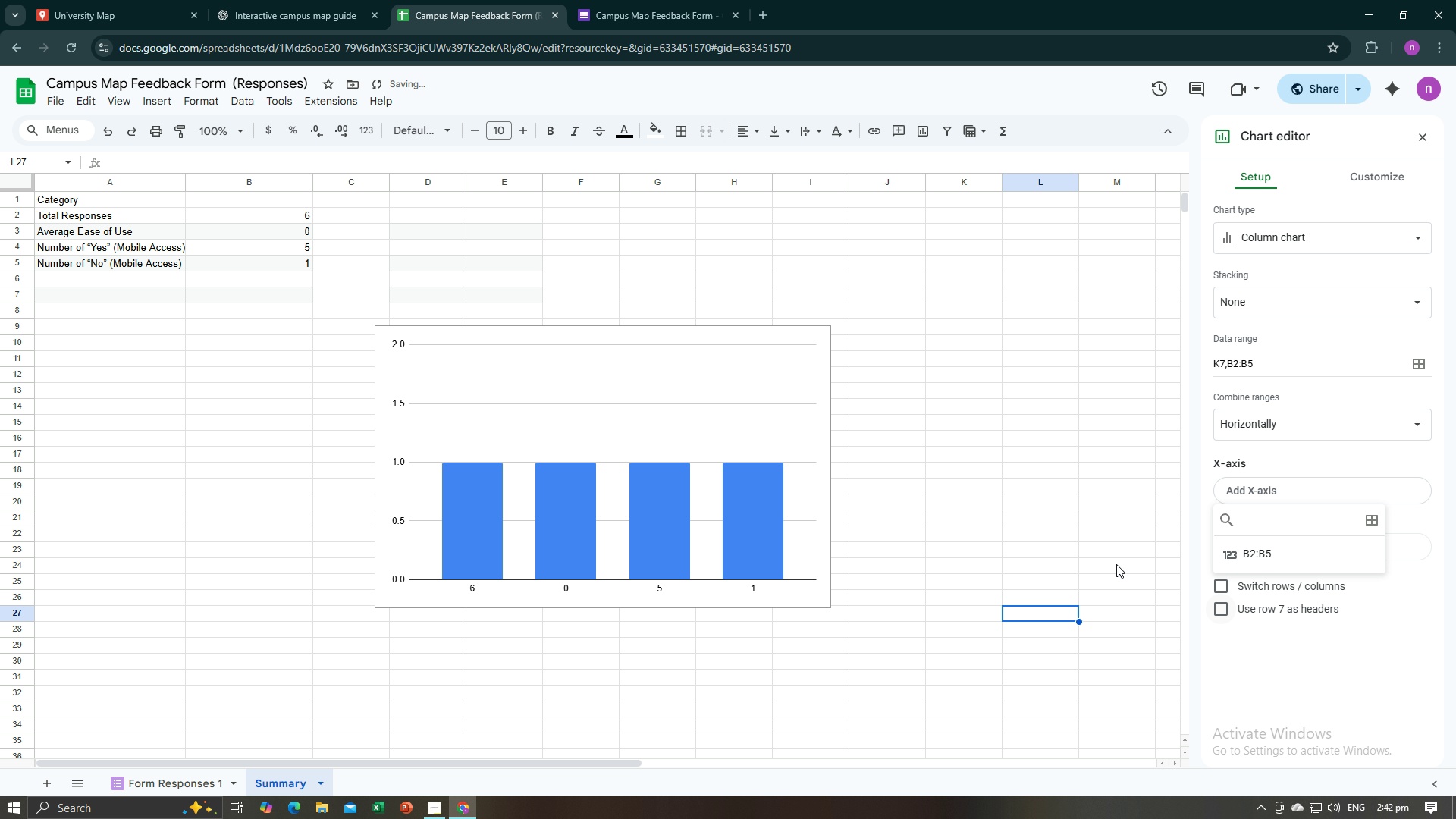 
key(Control+Z)
 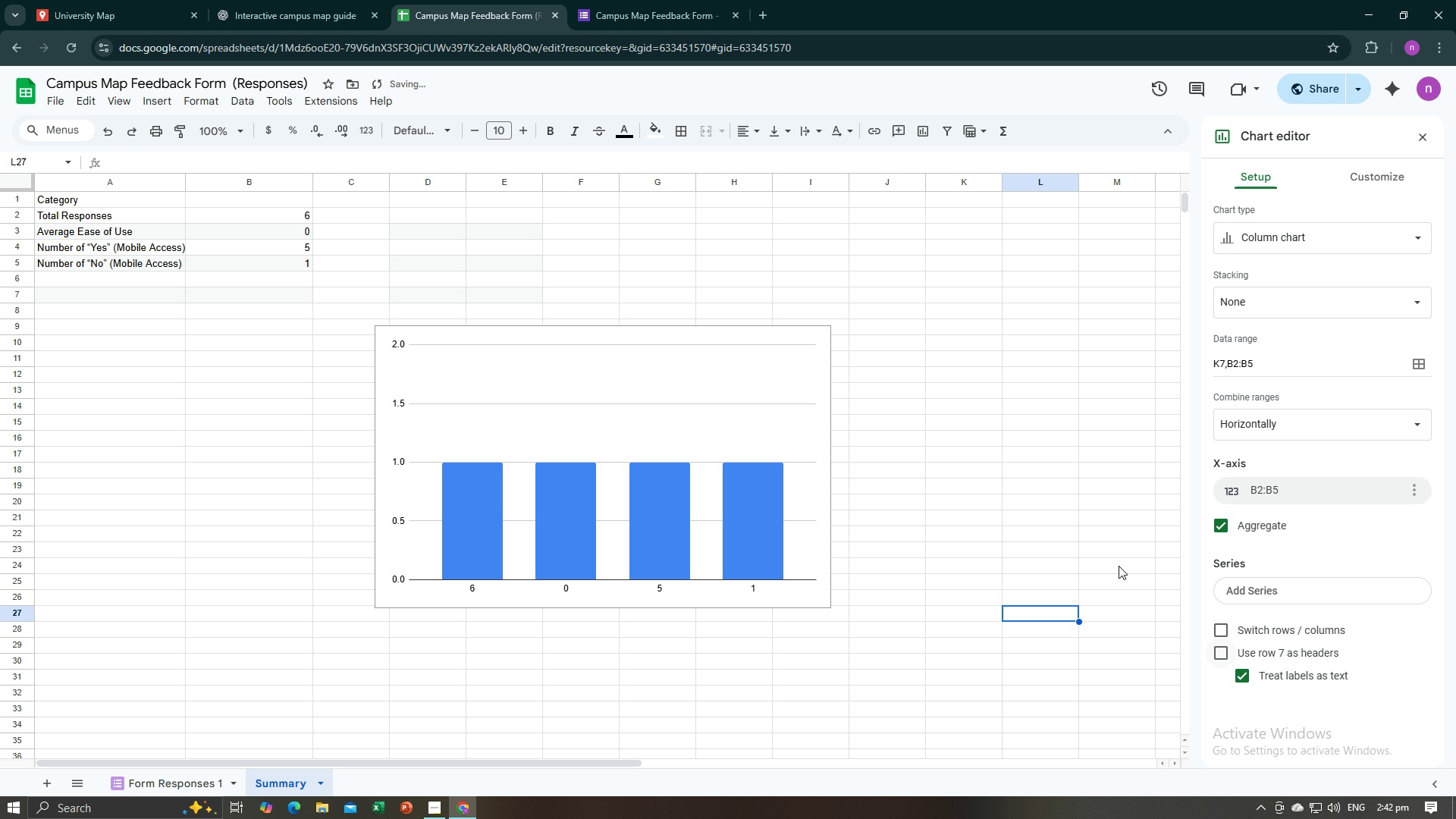 
key(Control+Z)
 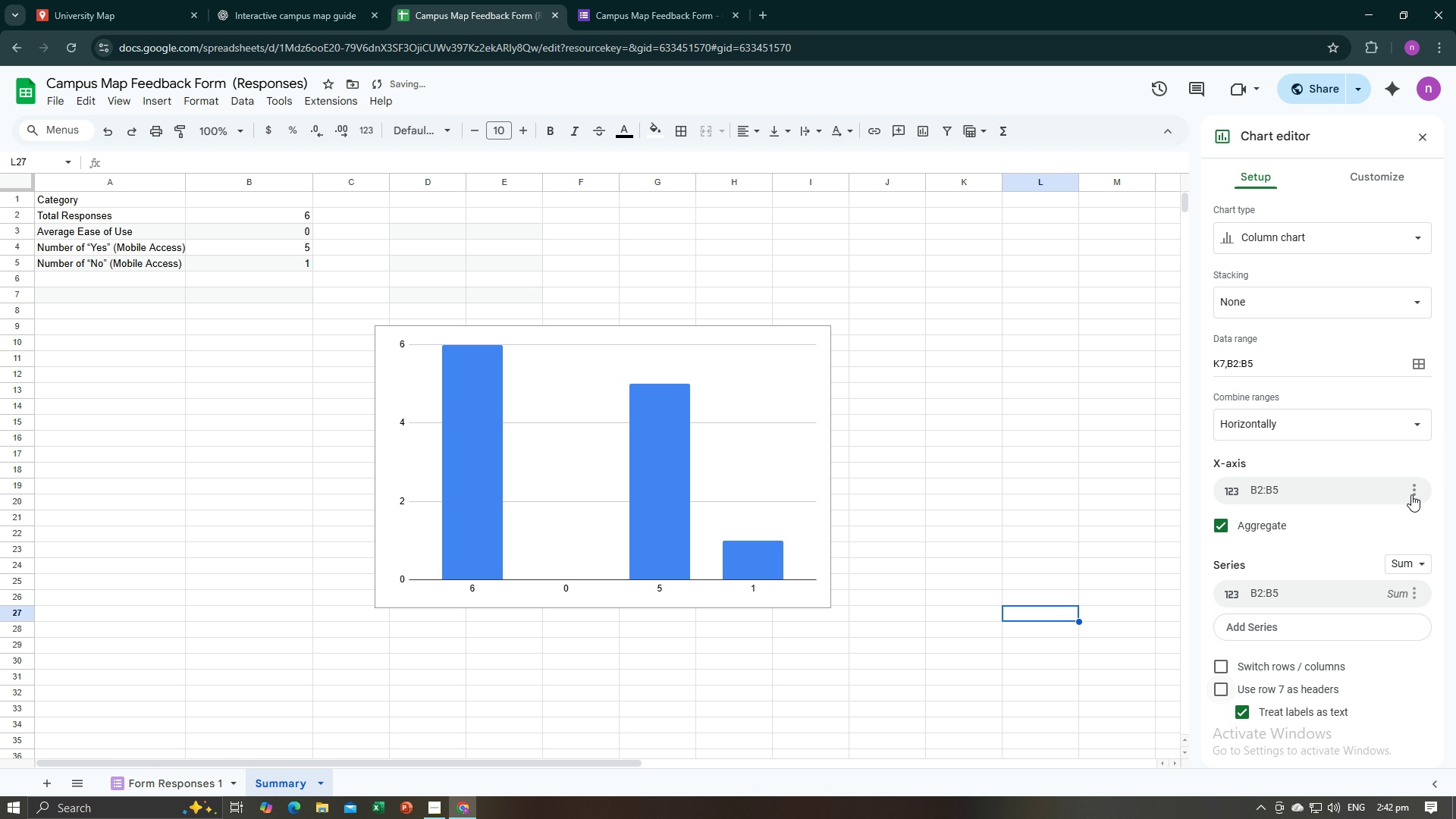 
left_click([1415, 490])
 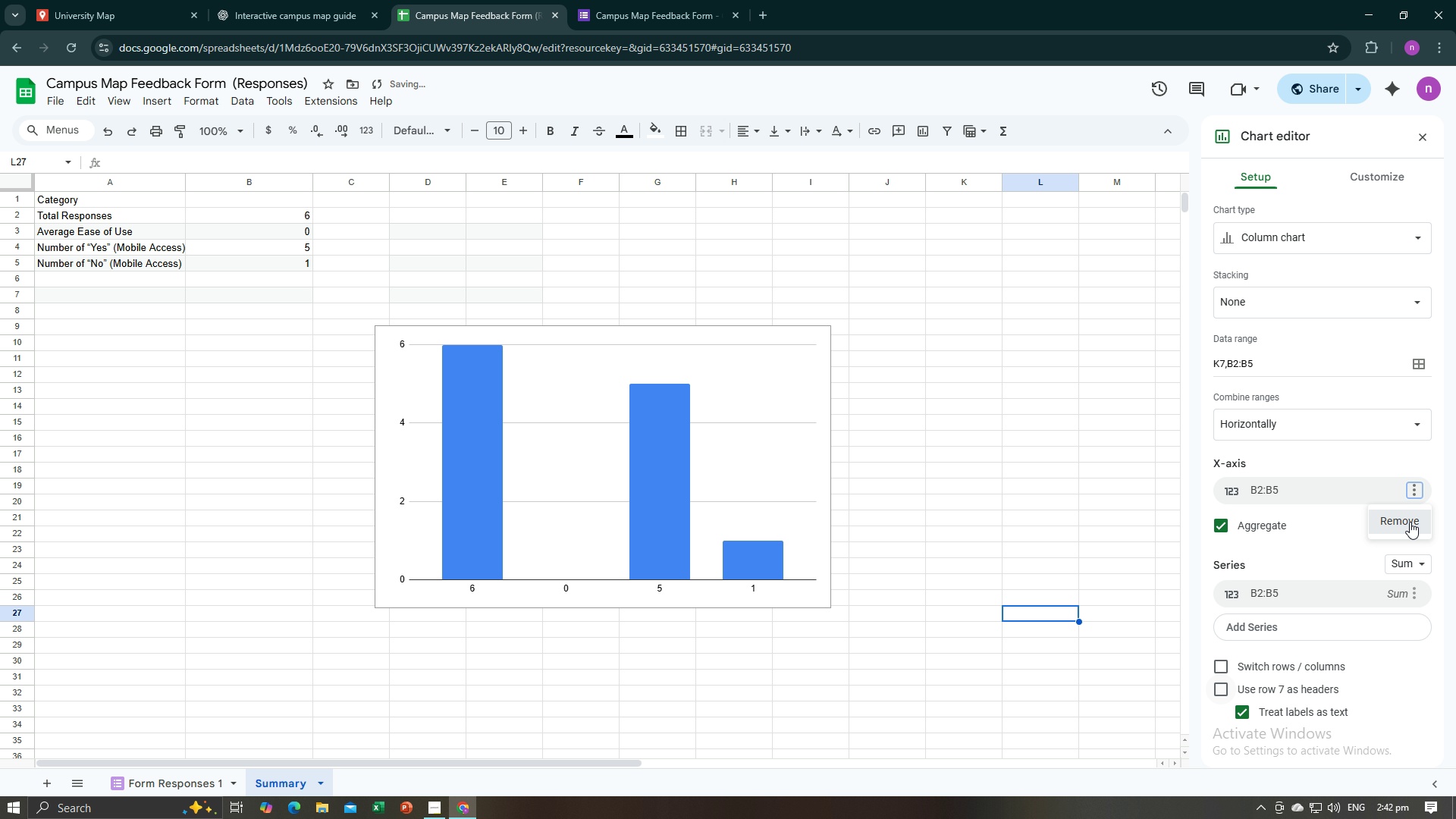 
left_click([1410, 522])
 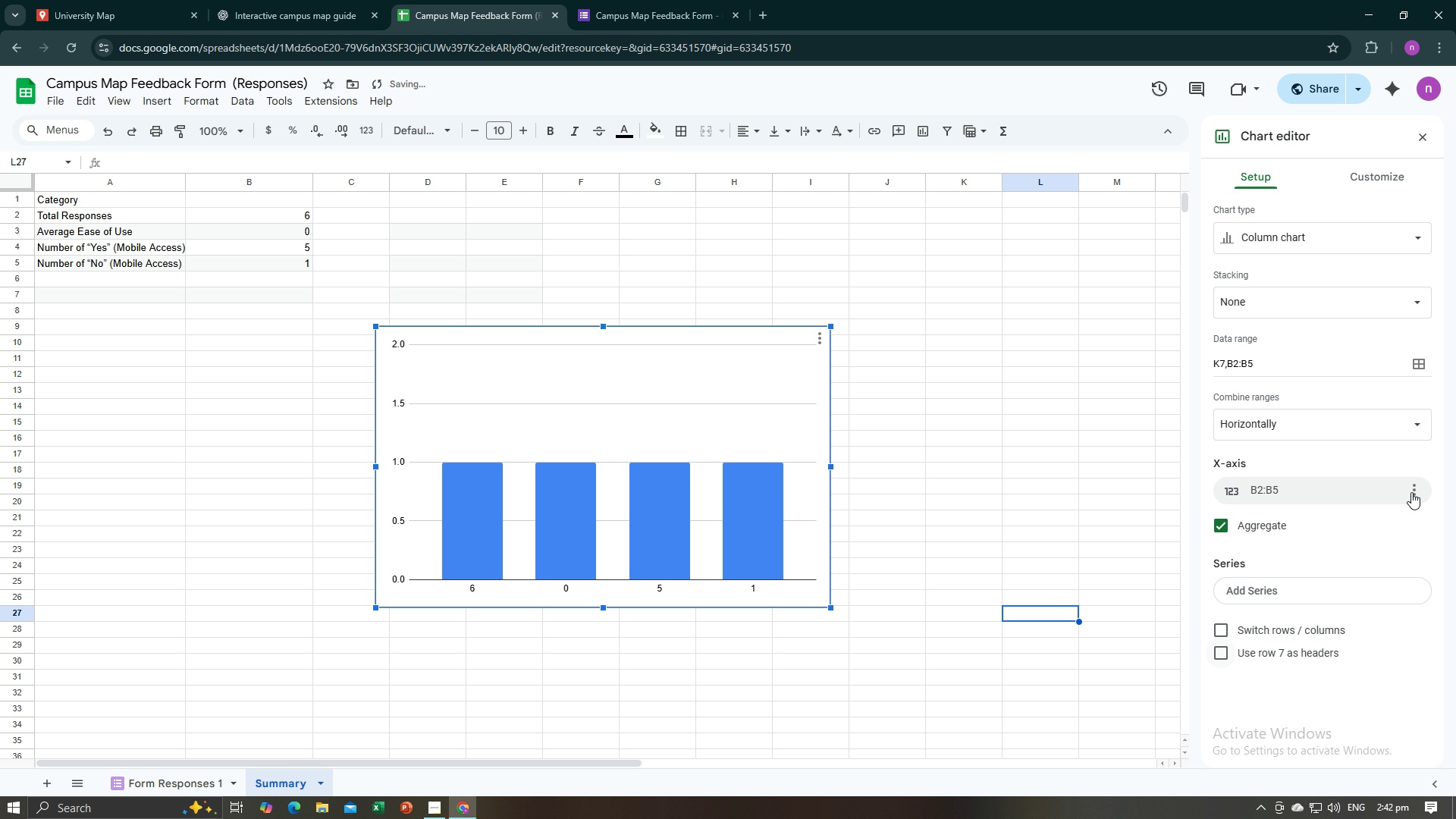 
key(Control+Z)
 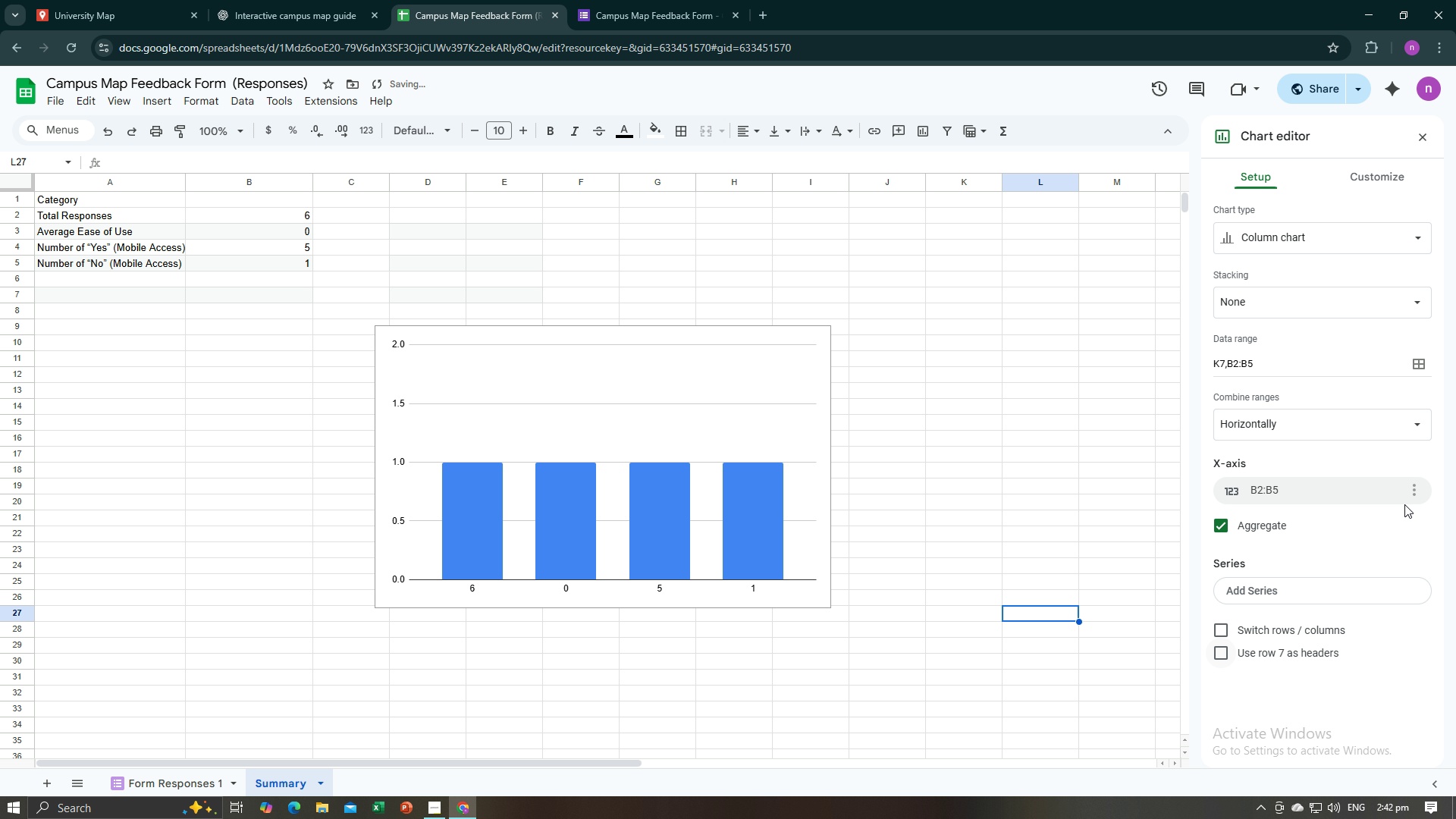 
key(Control+Z)
 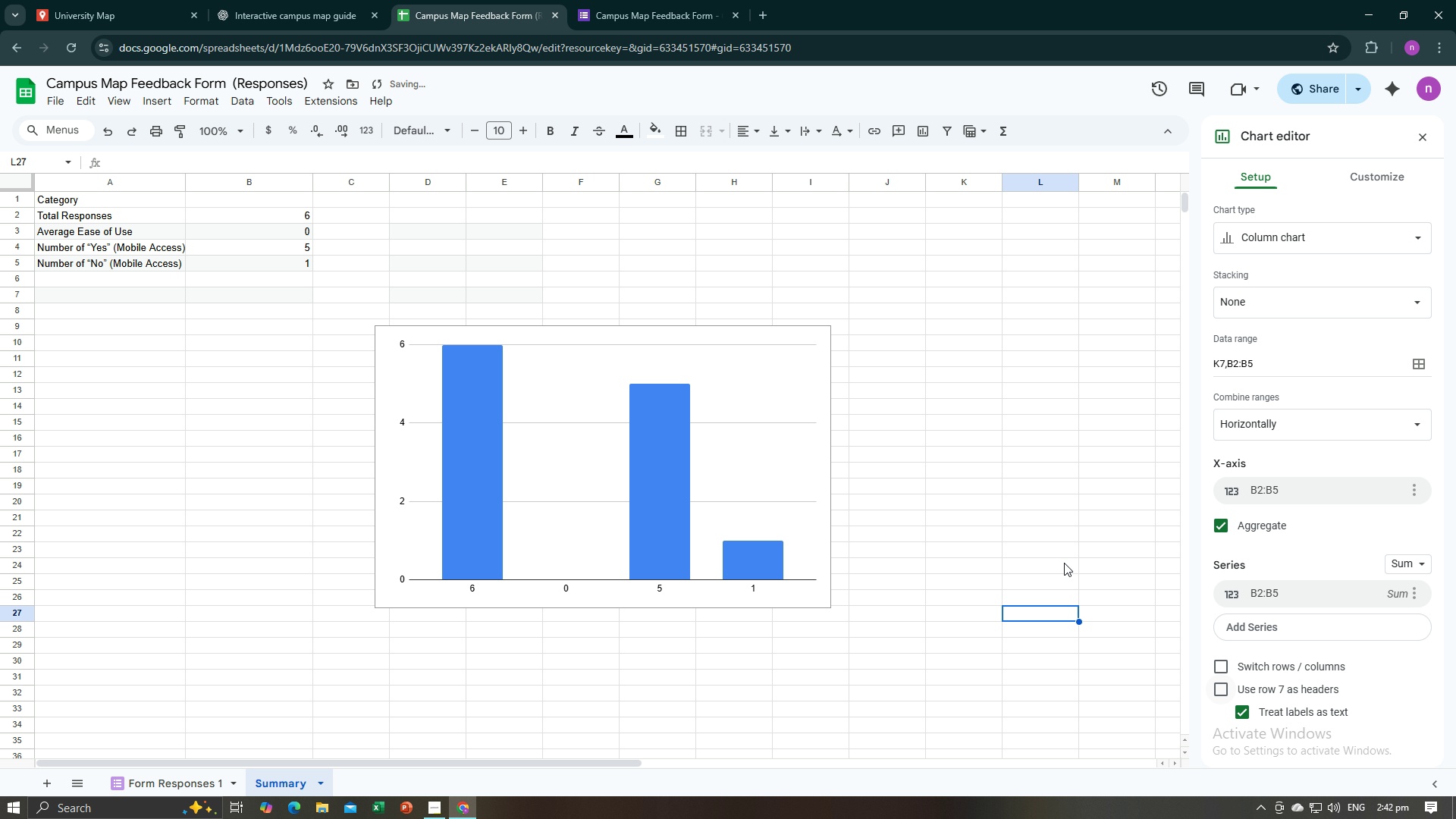 
left_click([1068, 532])
 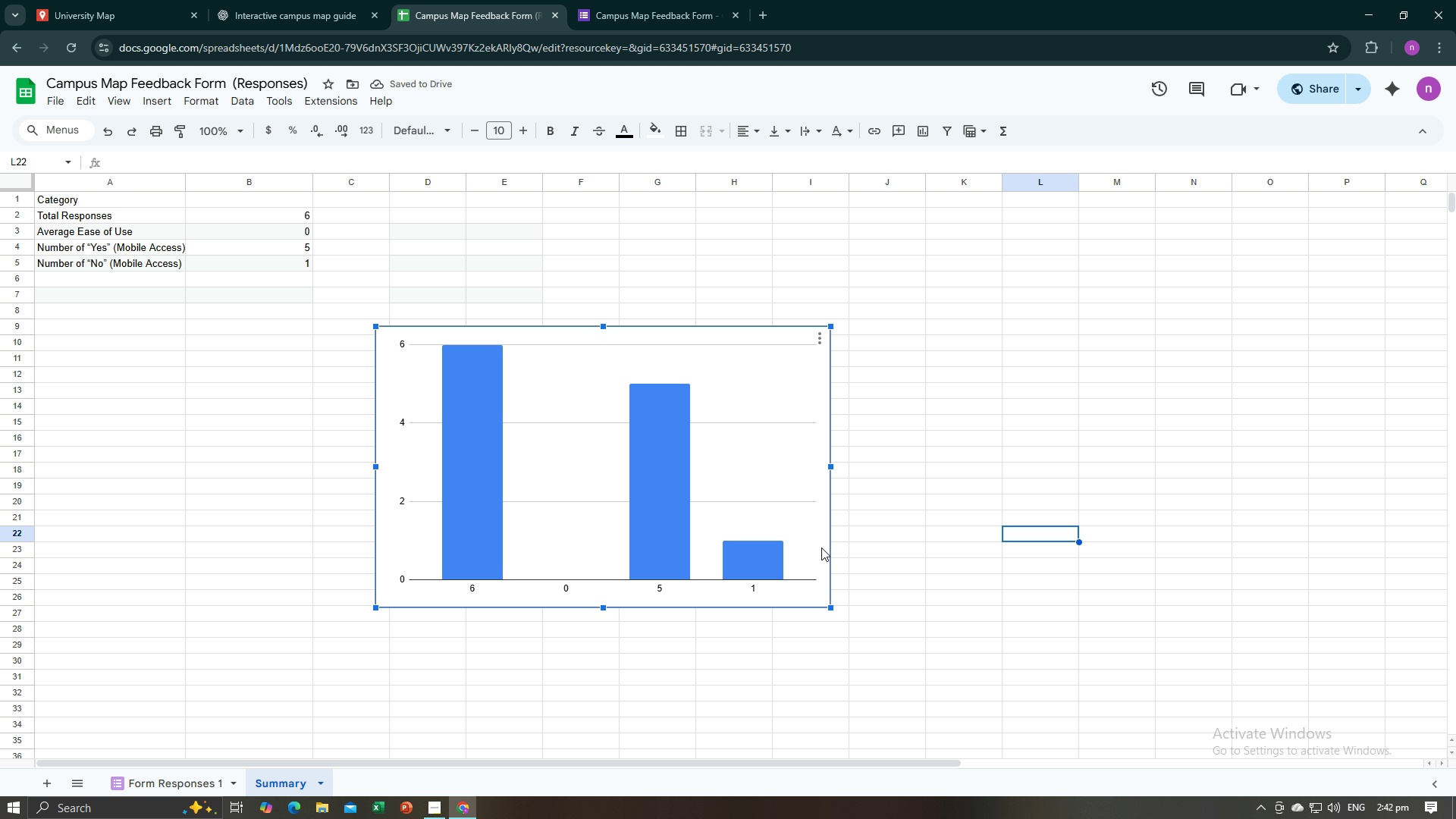 
double_click([821, 548])
 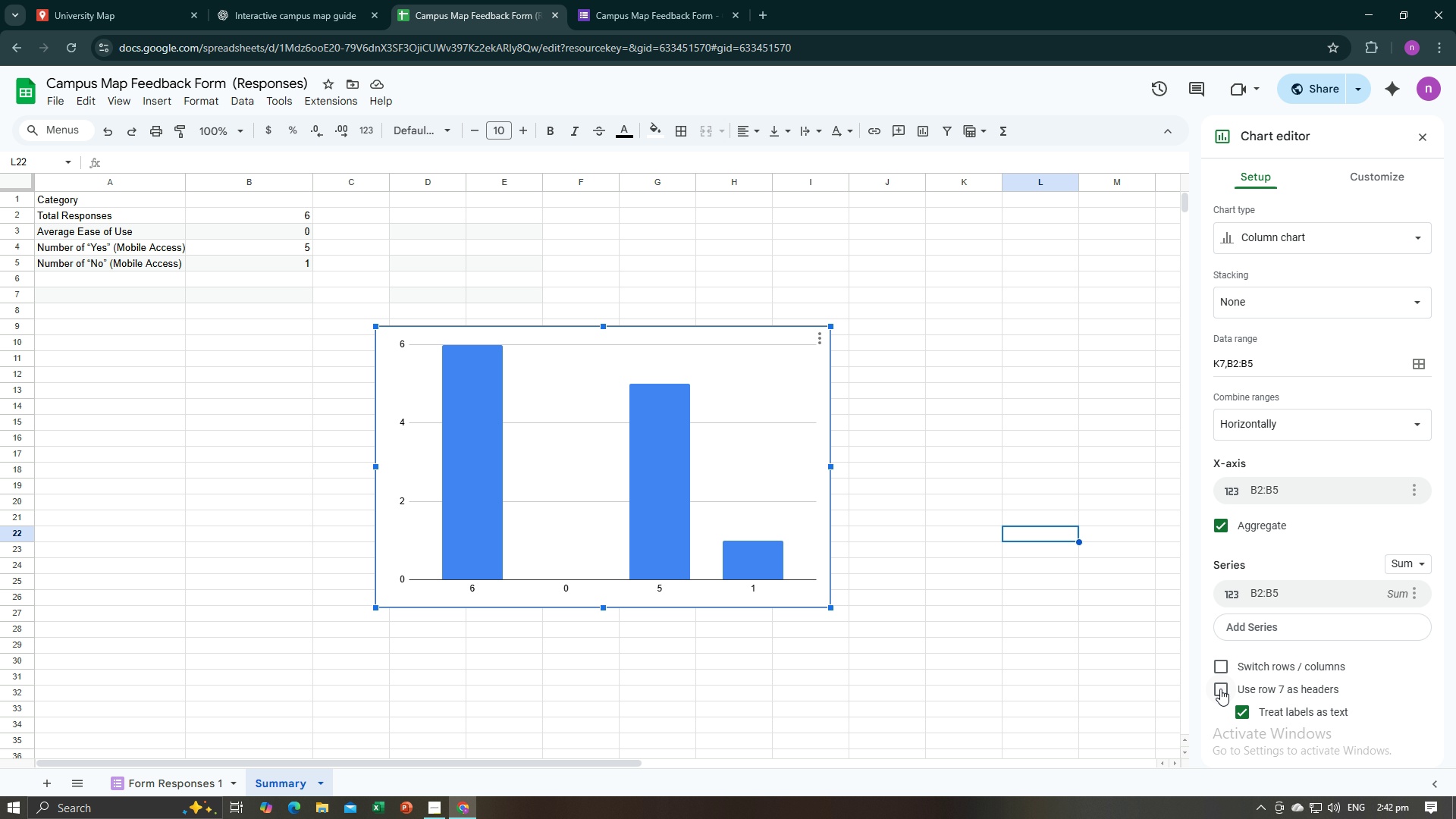 
left_click([1219, 670])
 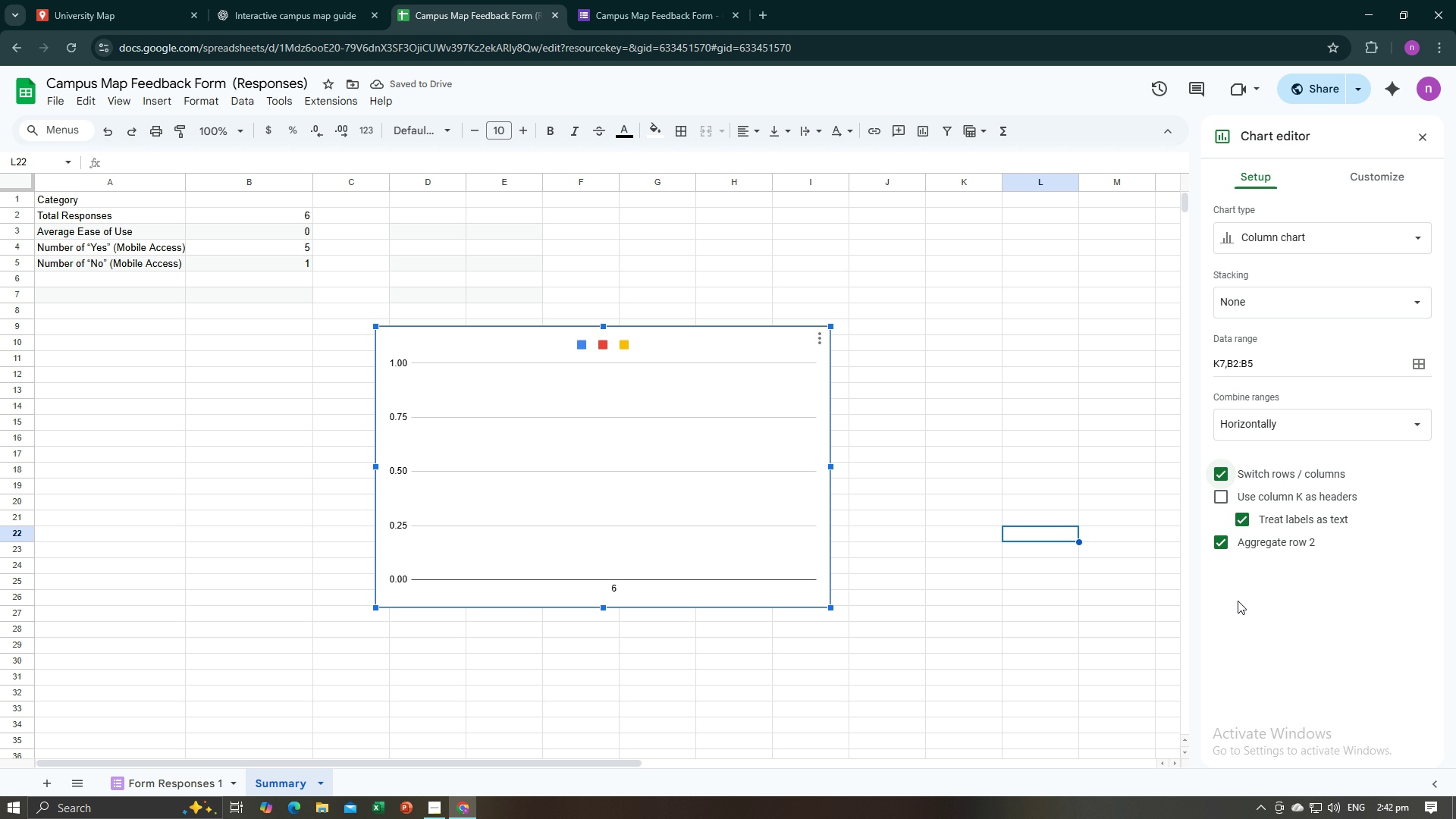 
left_click([1218, 501])
 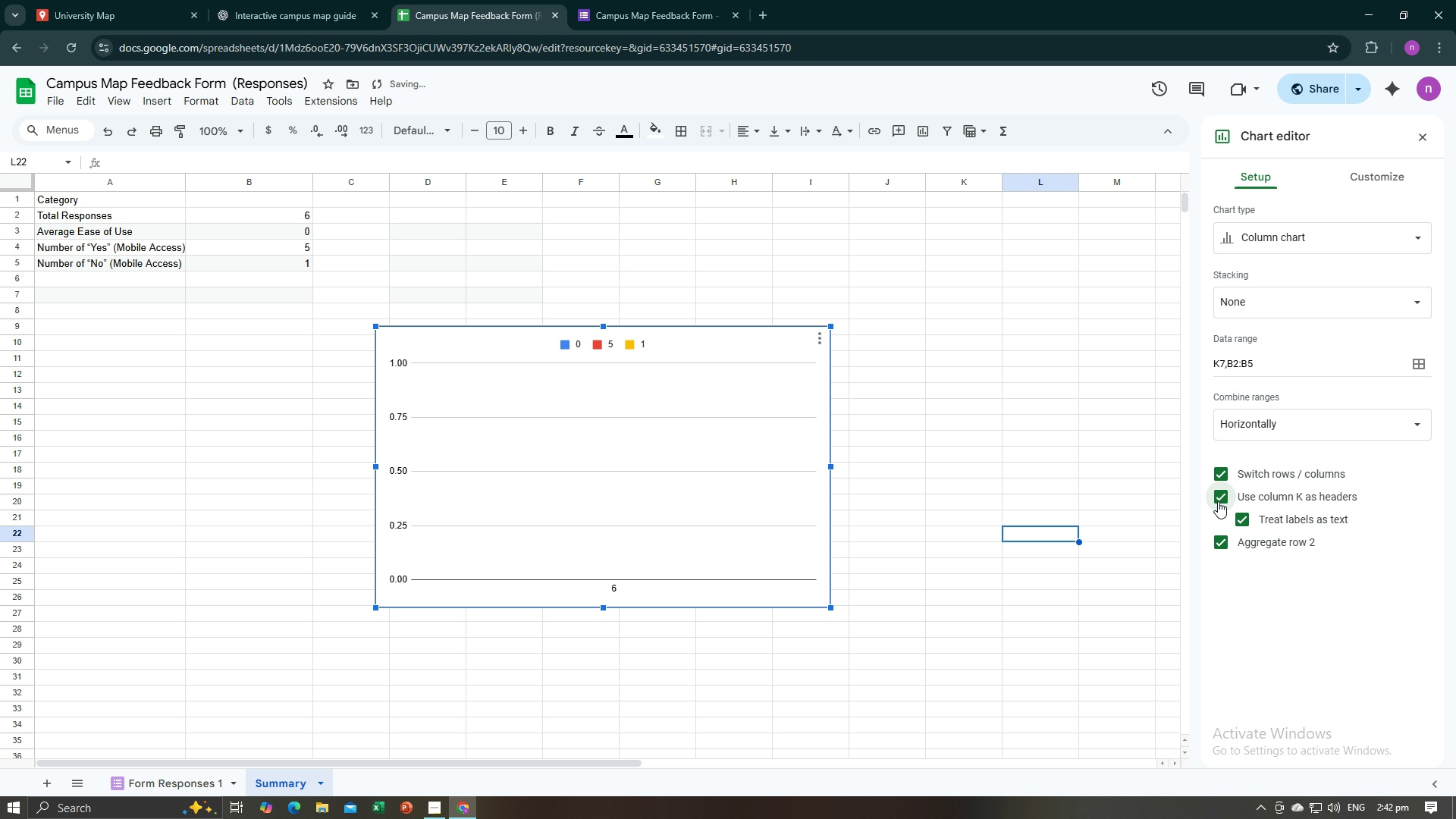 
left_click([1218, 501])
 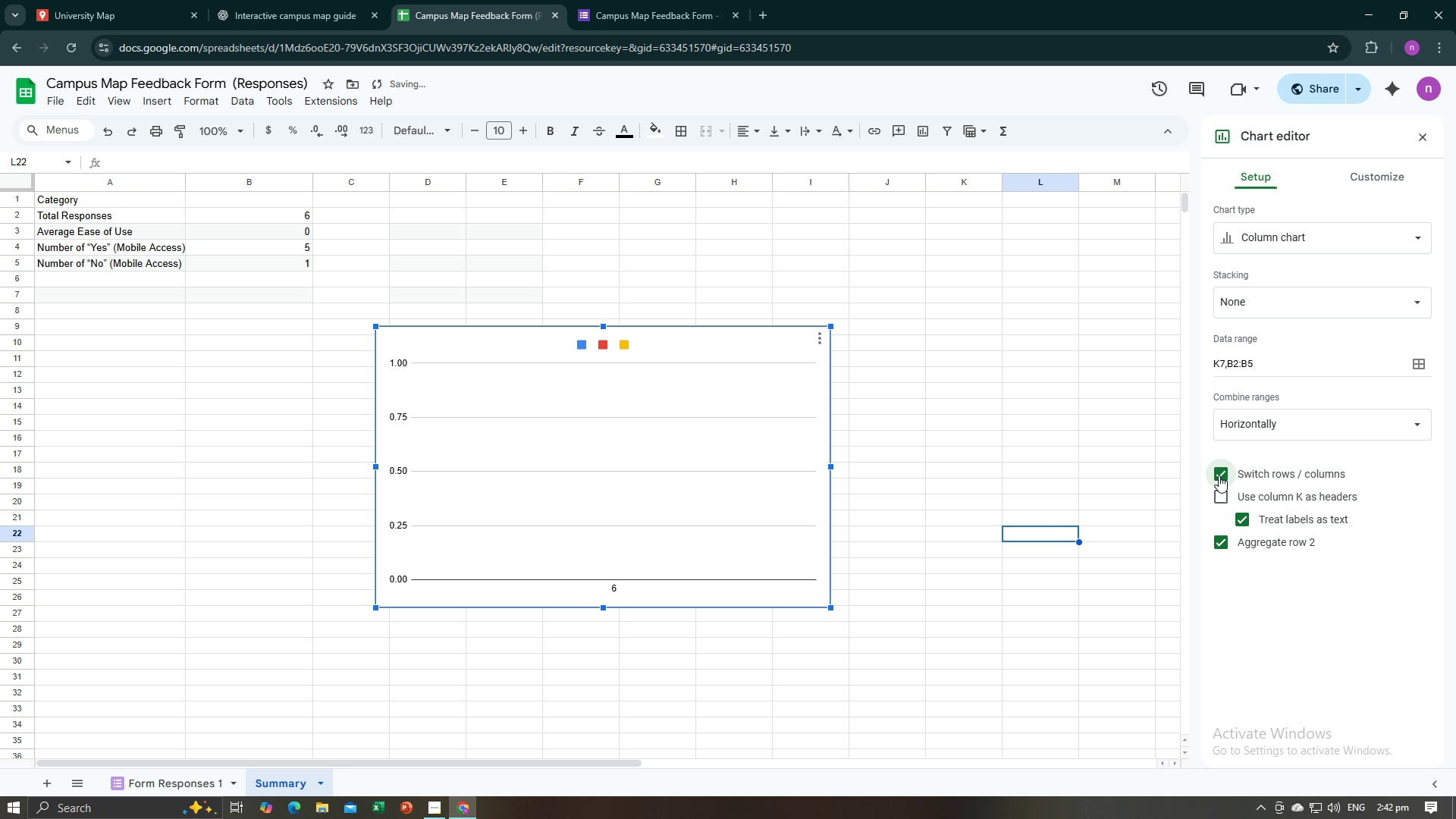 
left_click([1219, 475])
 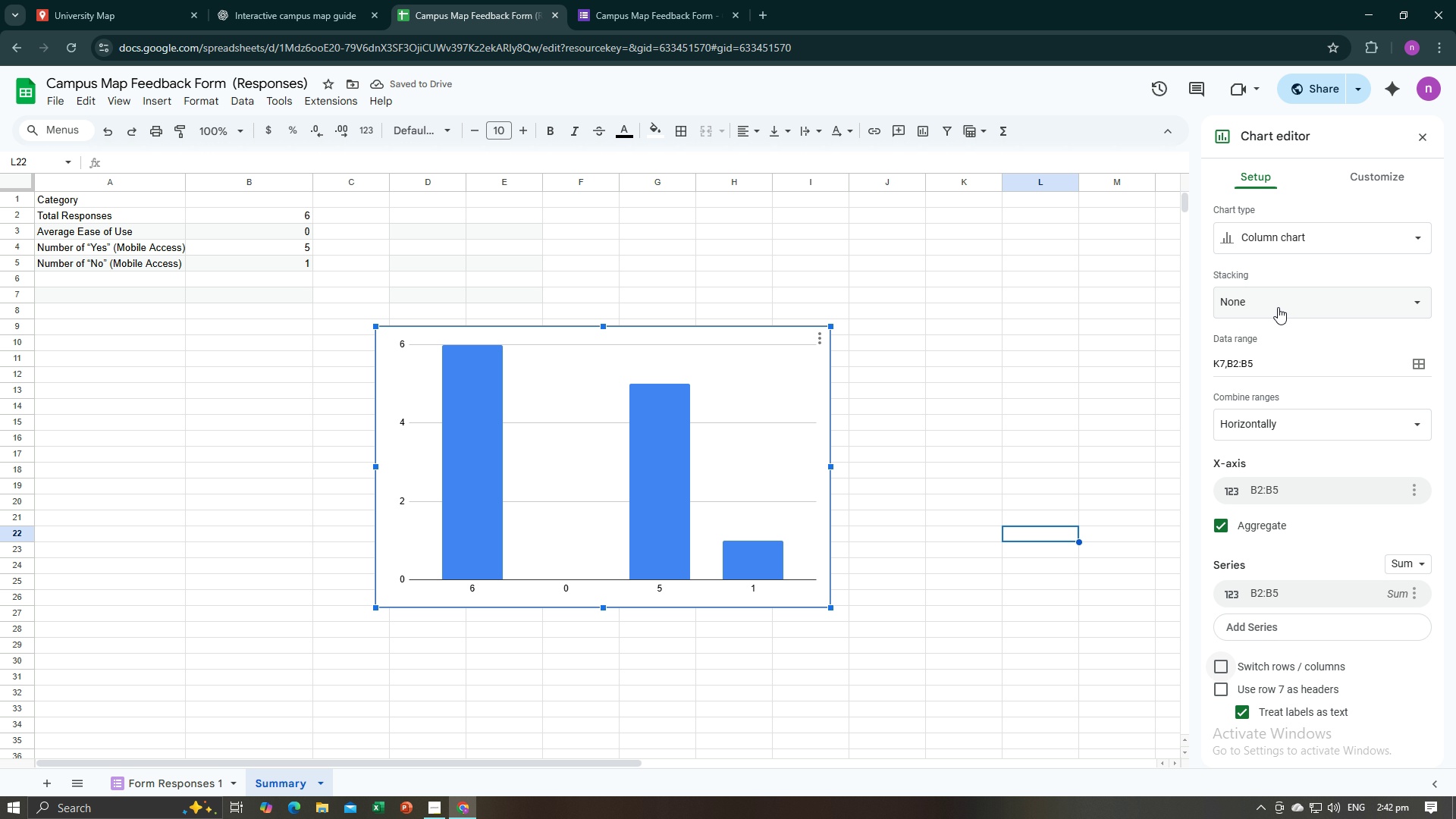 
left_click([1359, 237])
 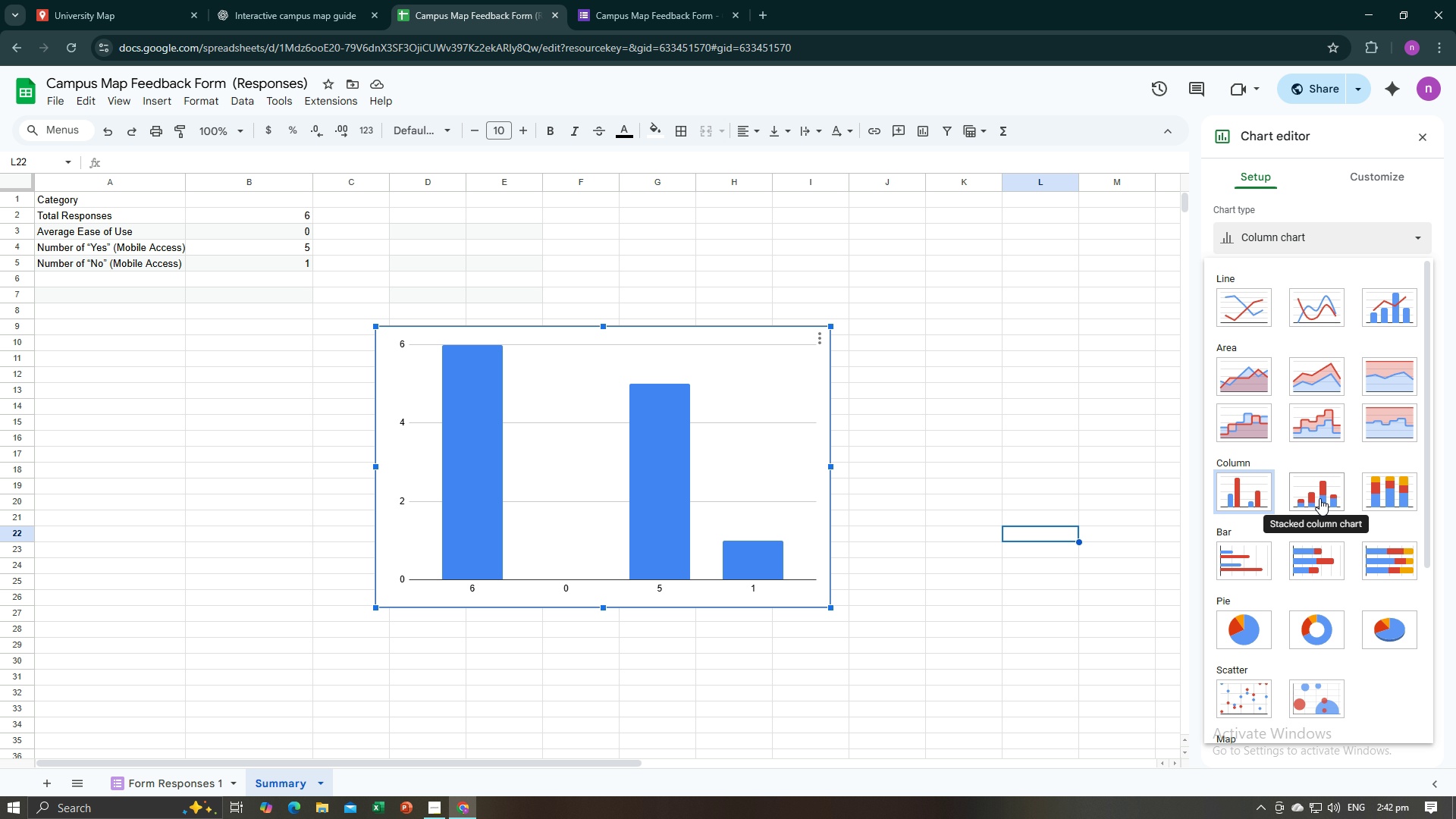 
left_click([1320, 498])
 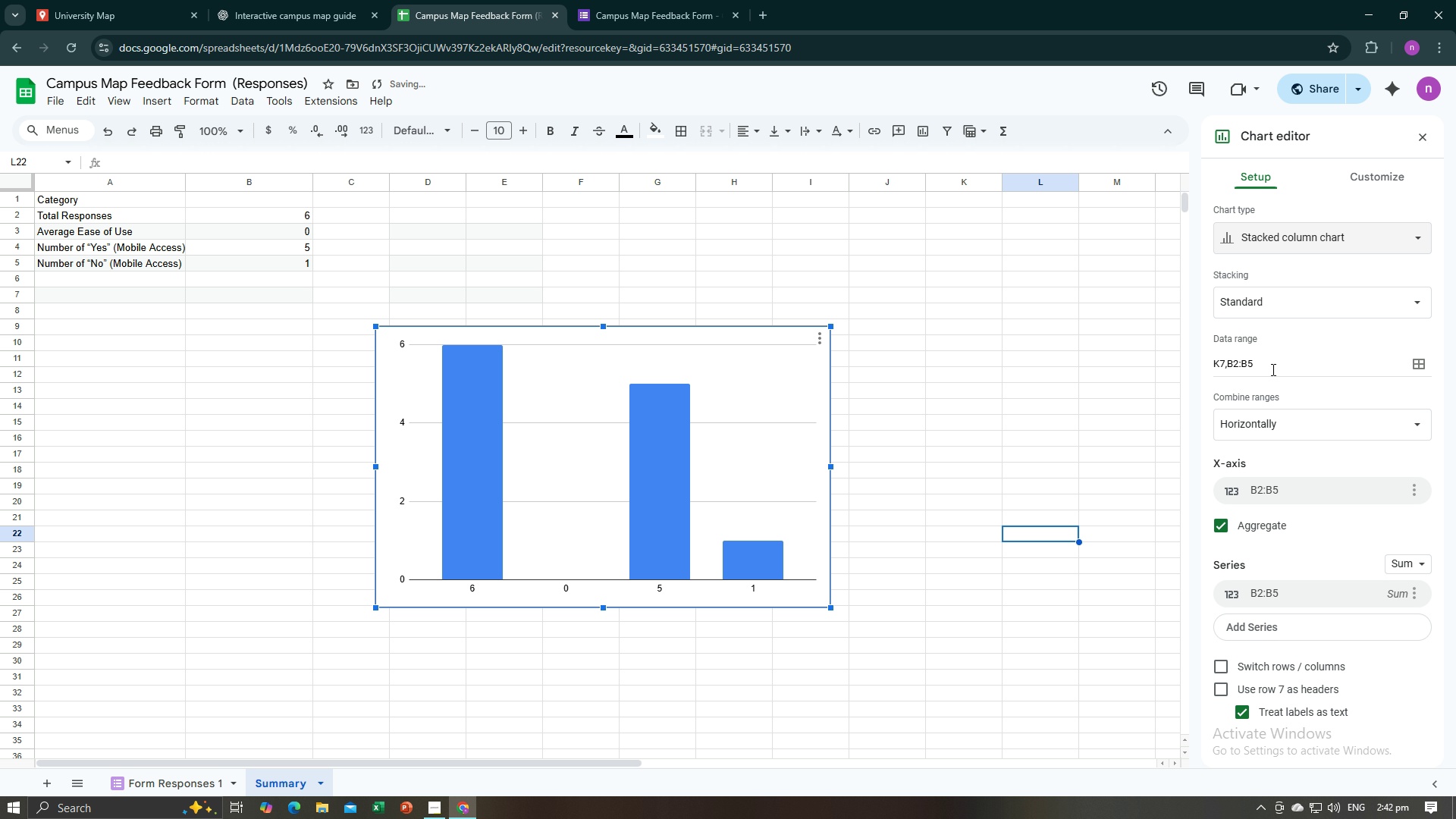 
left_click([1286, 301])
 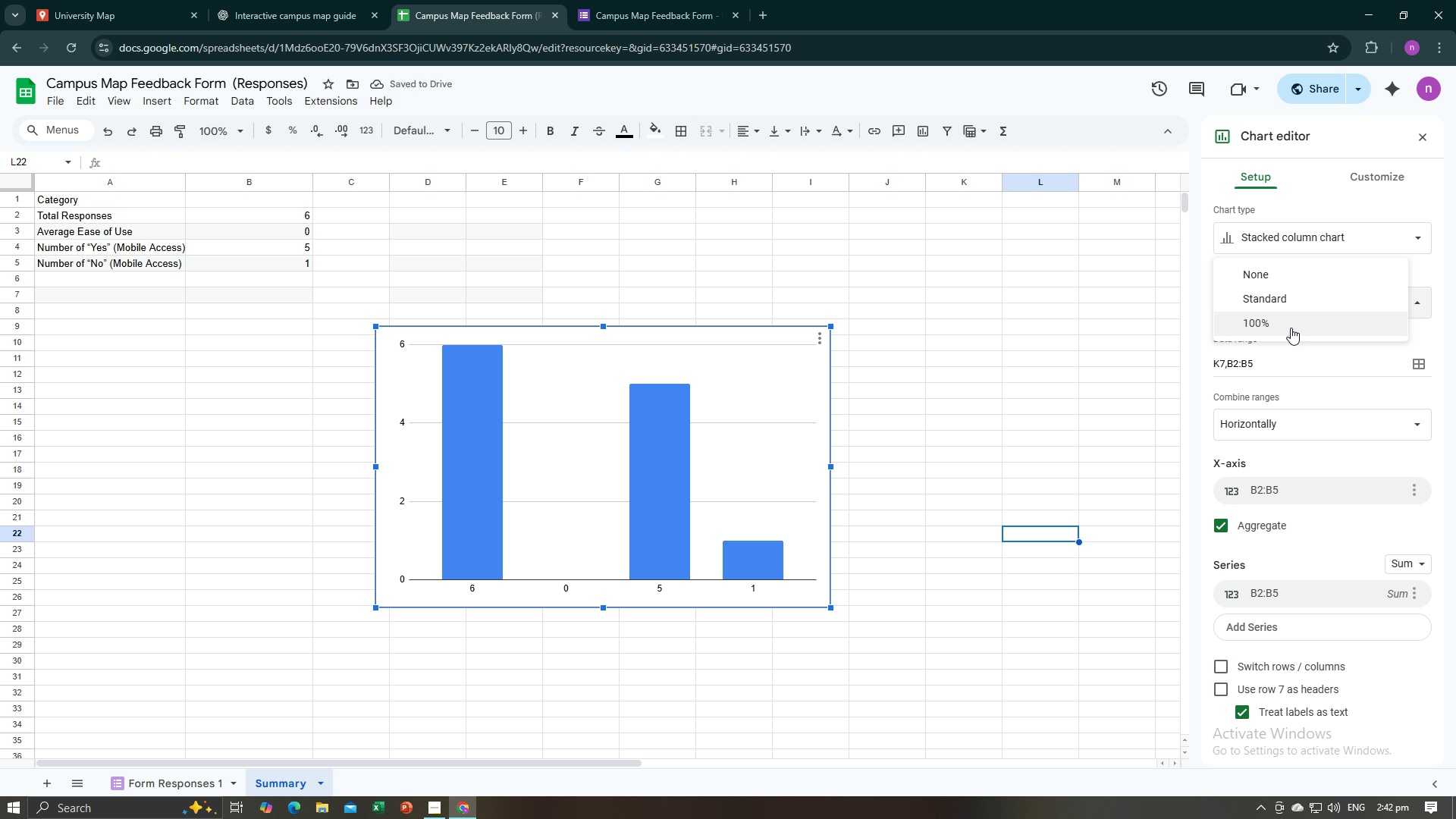 
left_click([1291, 328])
 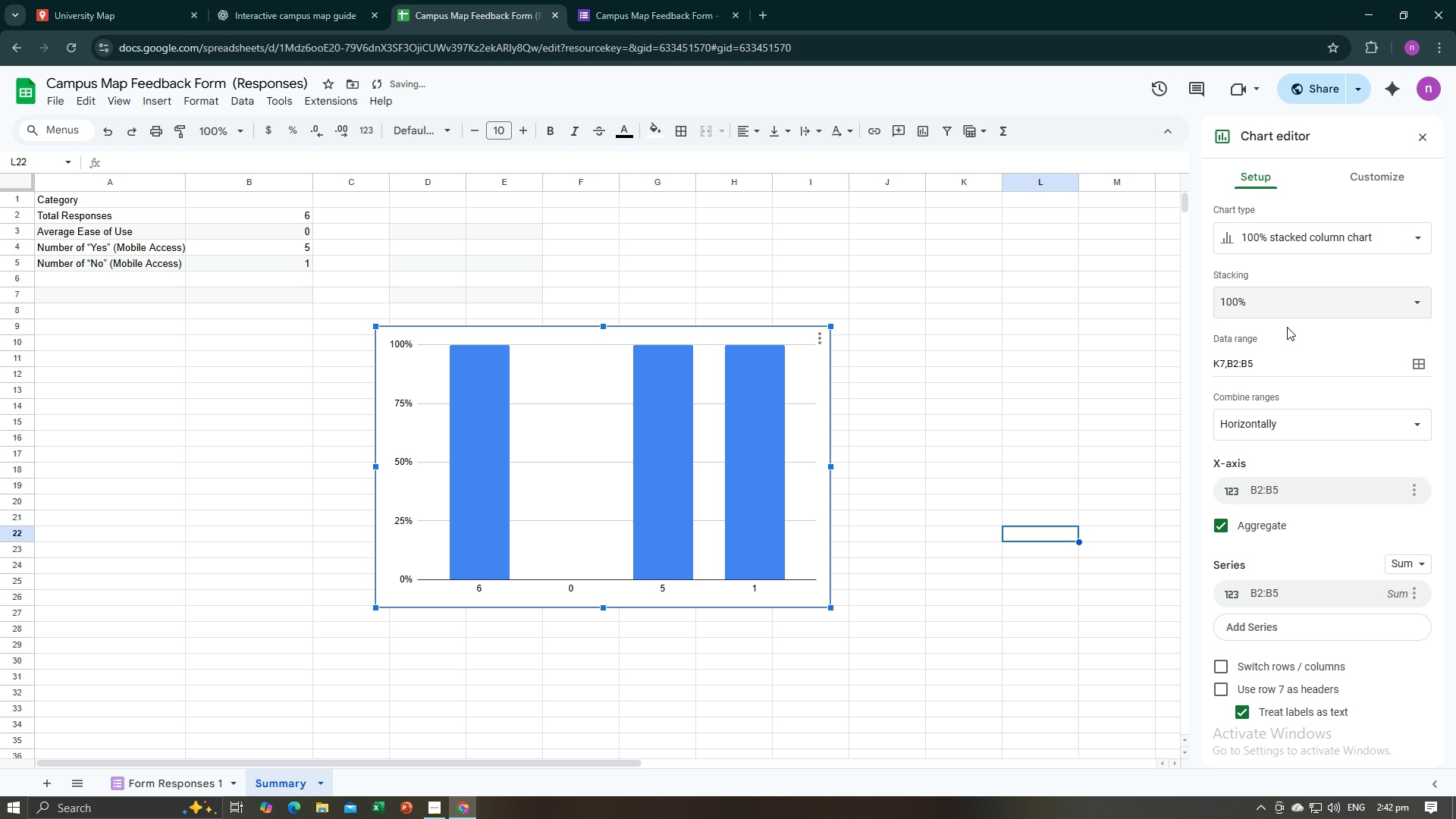 
left_click([1284, 305])
 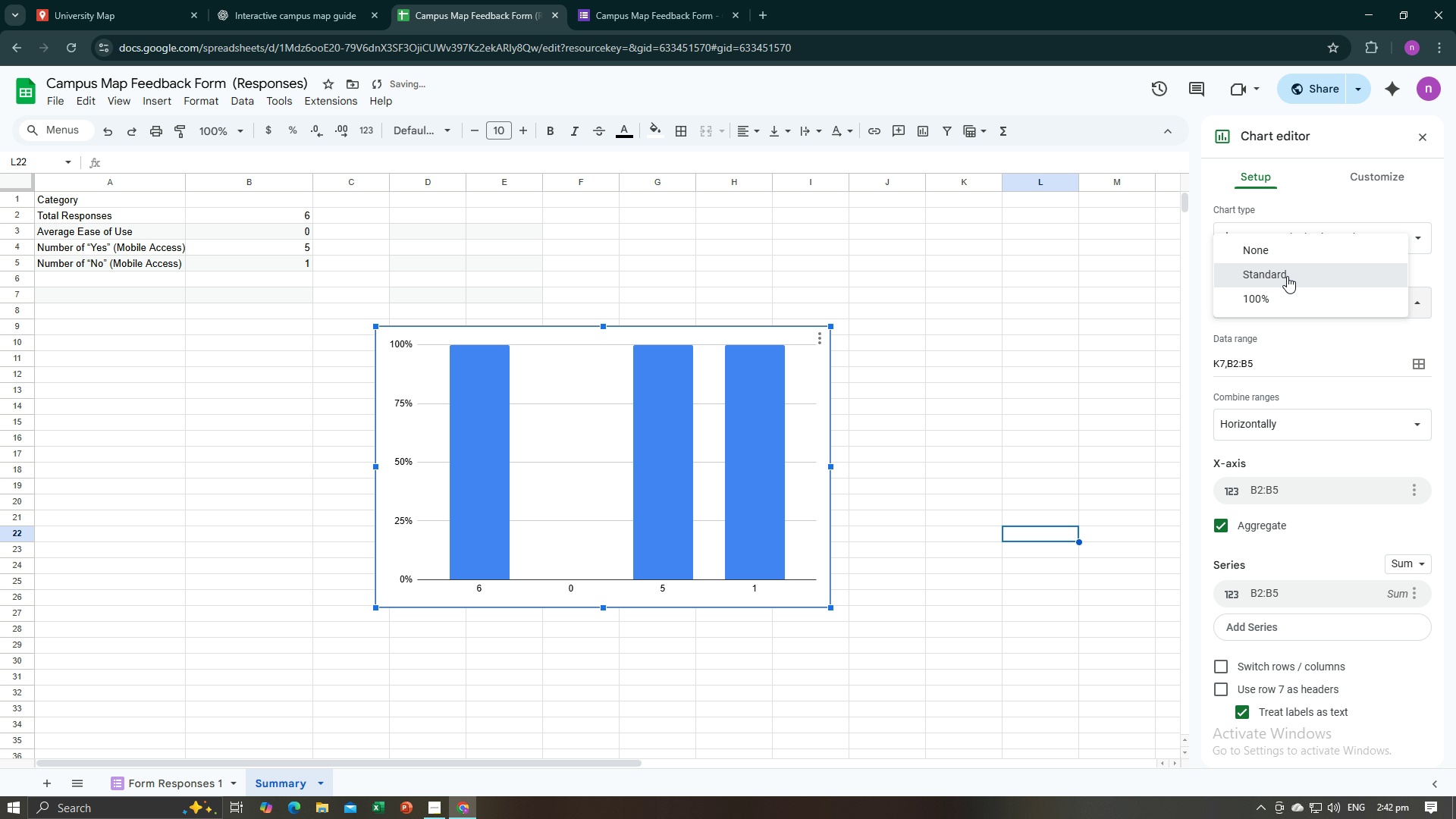 
left_click([1287, 276])
 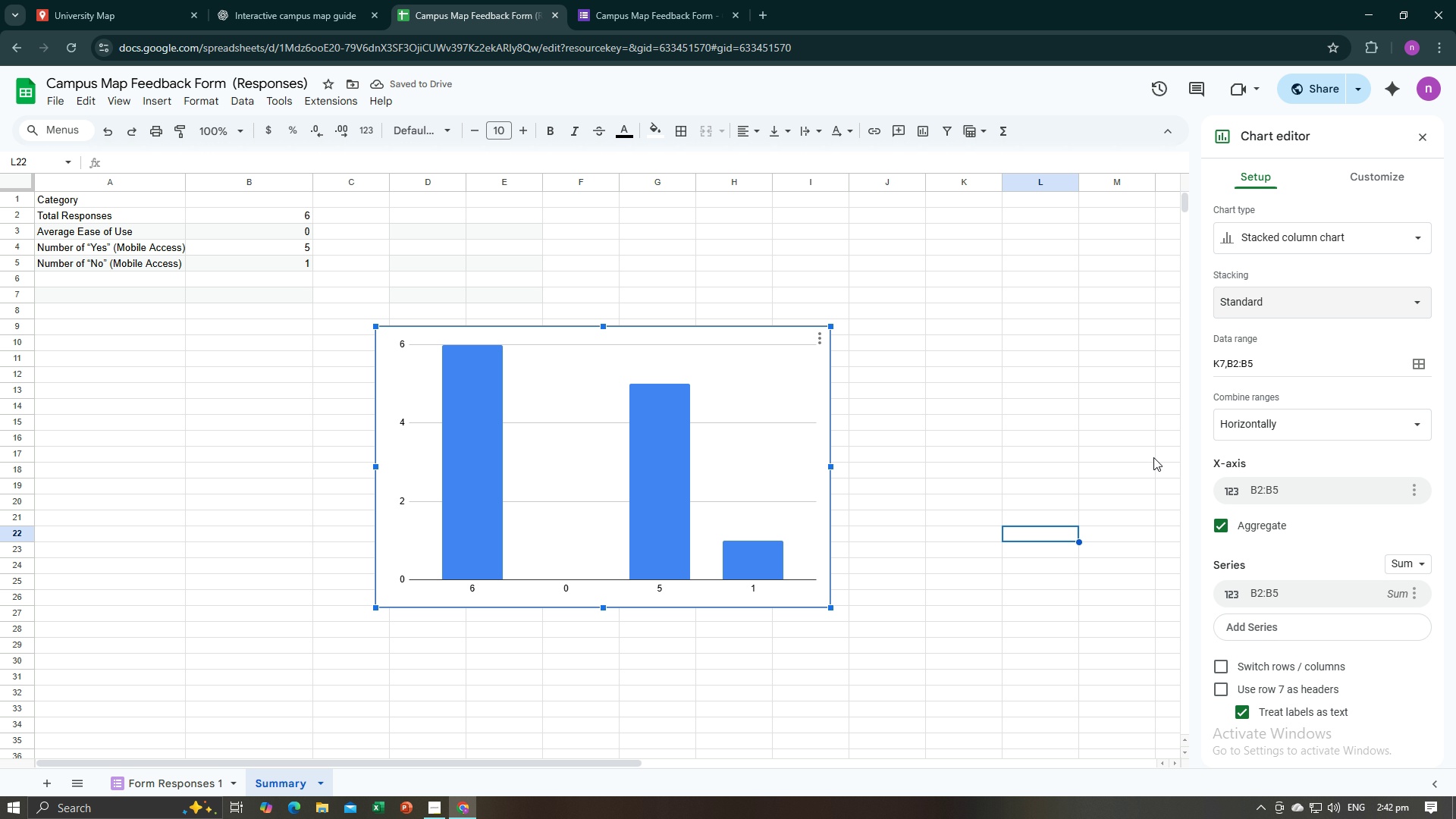 
wait(9.98)
 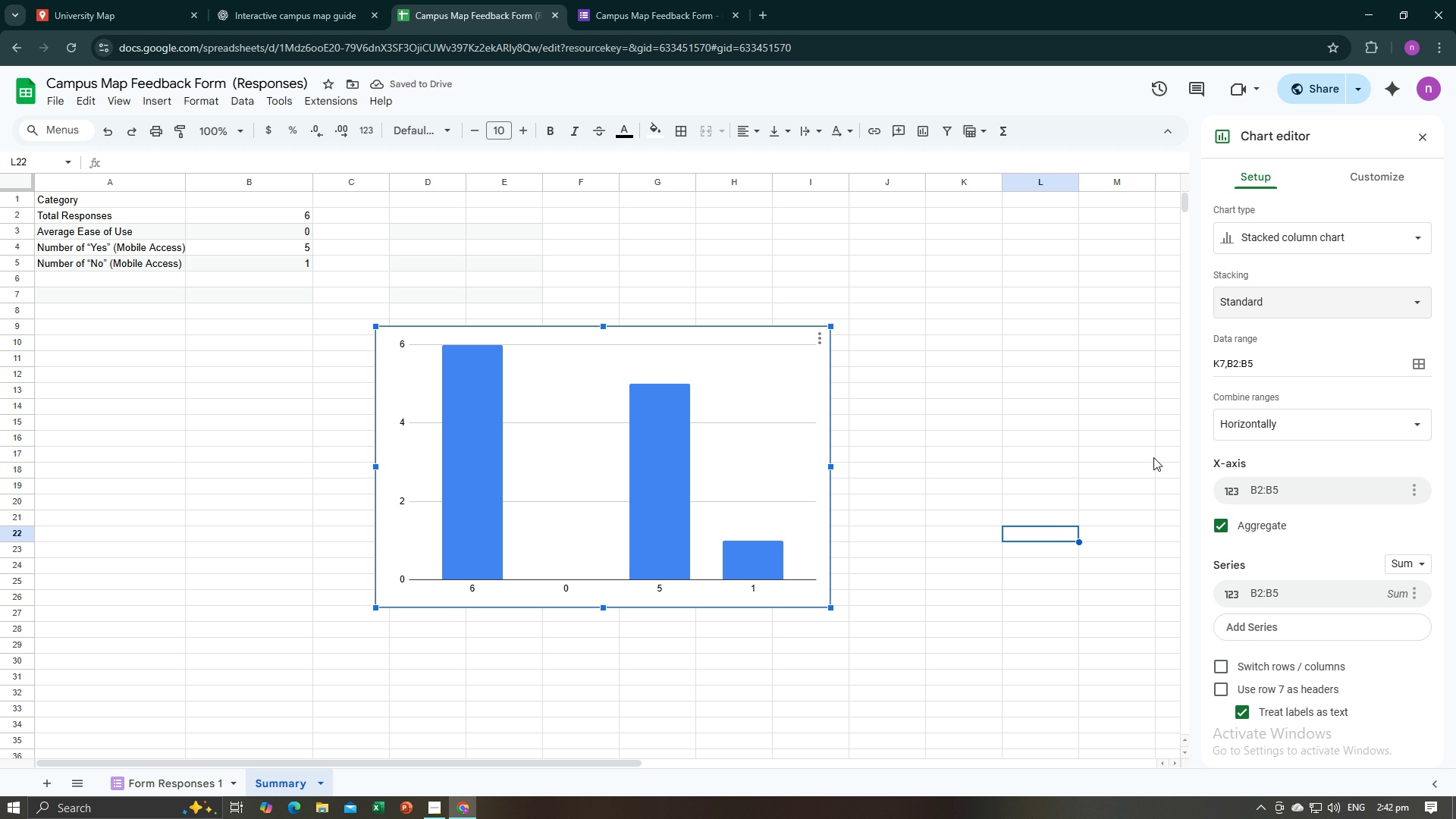 
left_click([1371, 175])
 